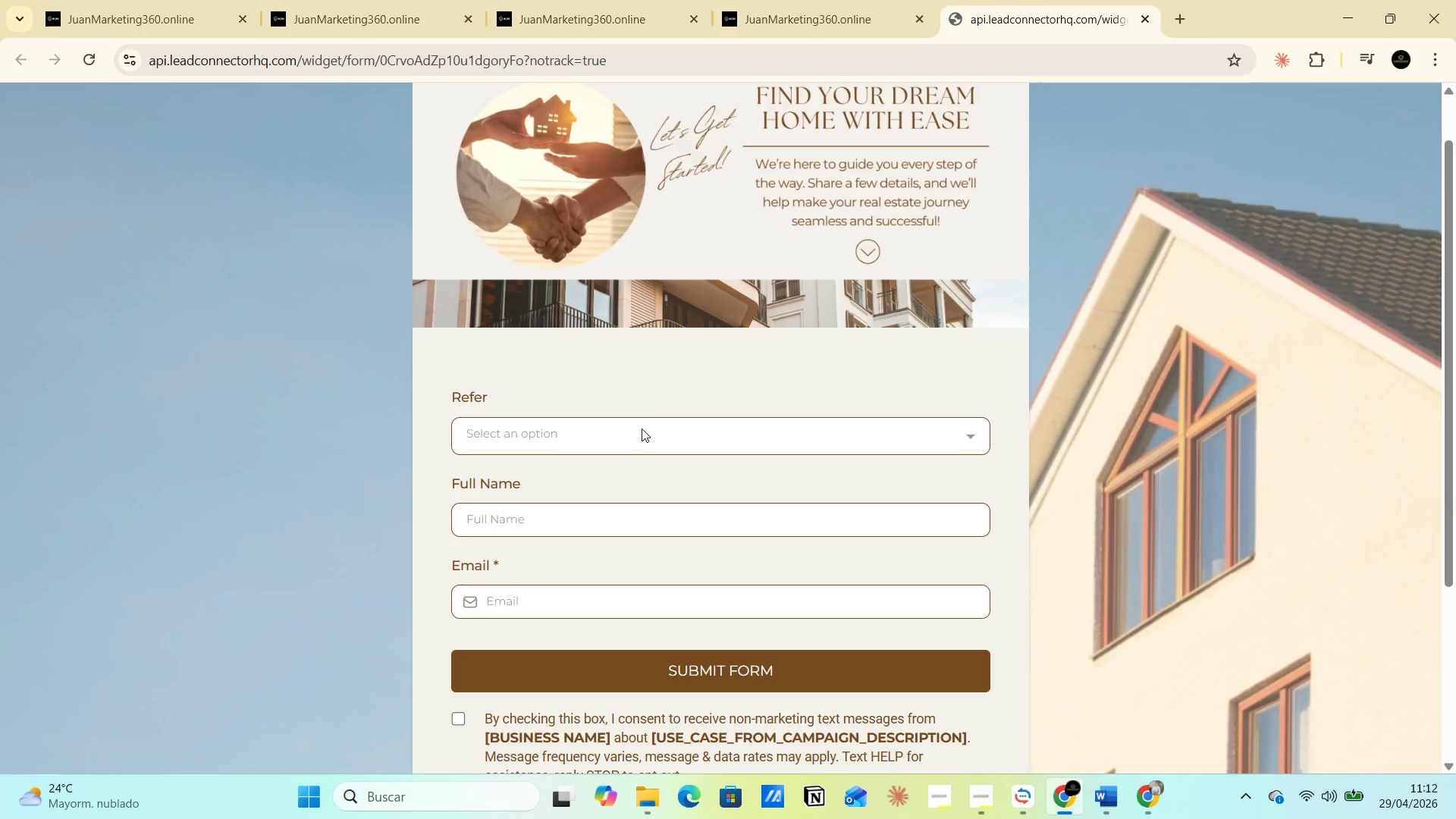 
wait(5.09)
 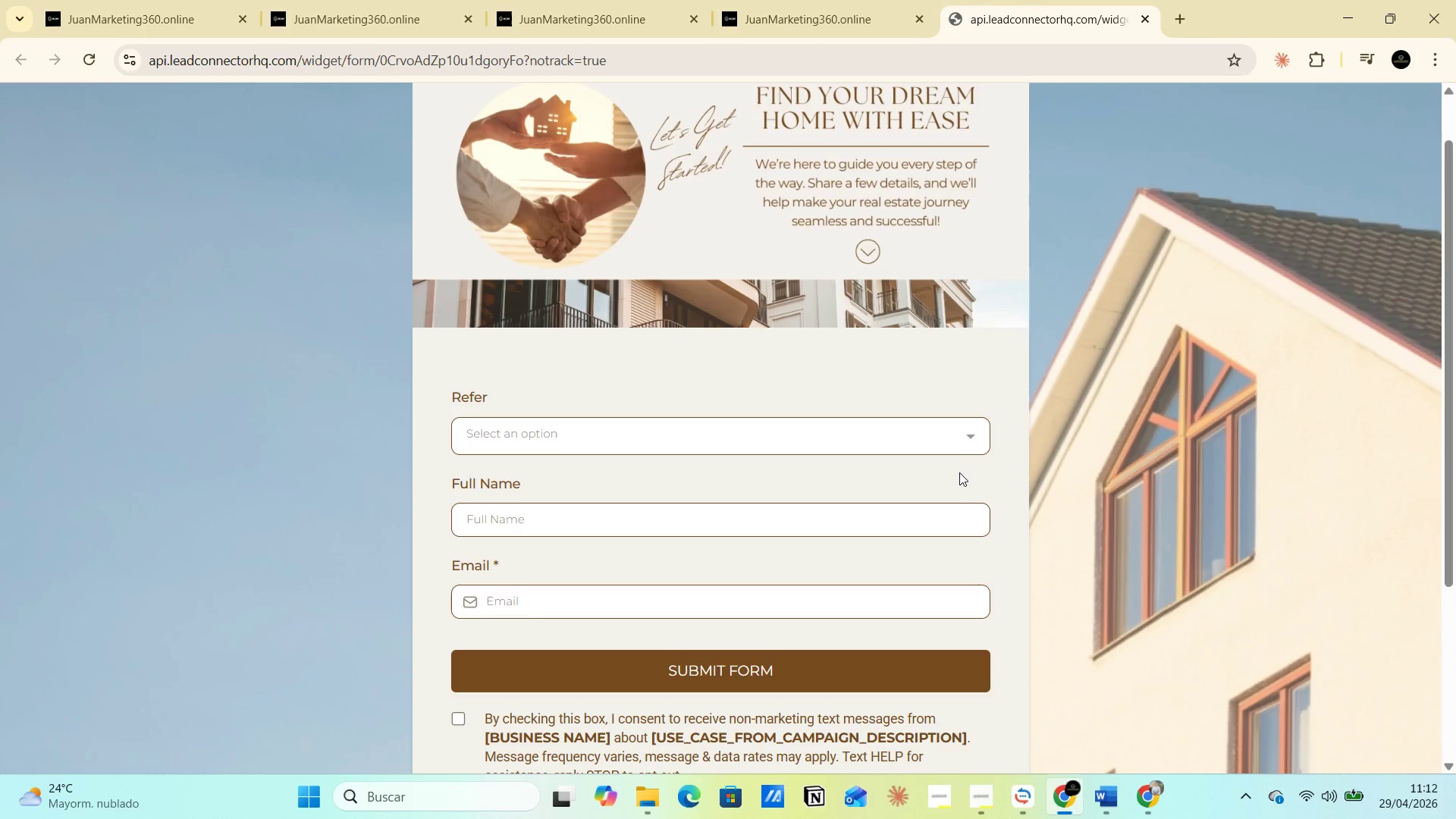 
left_click([648, 441])
 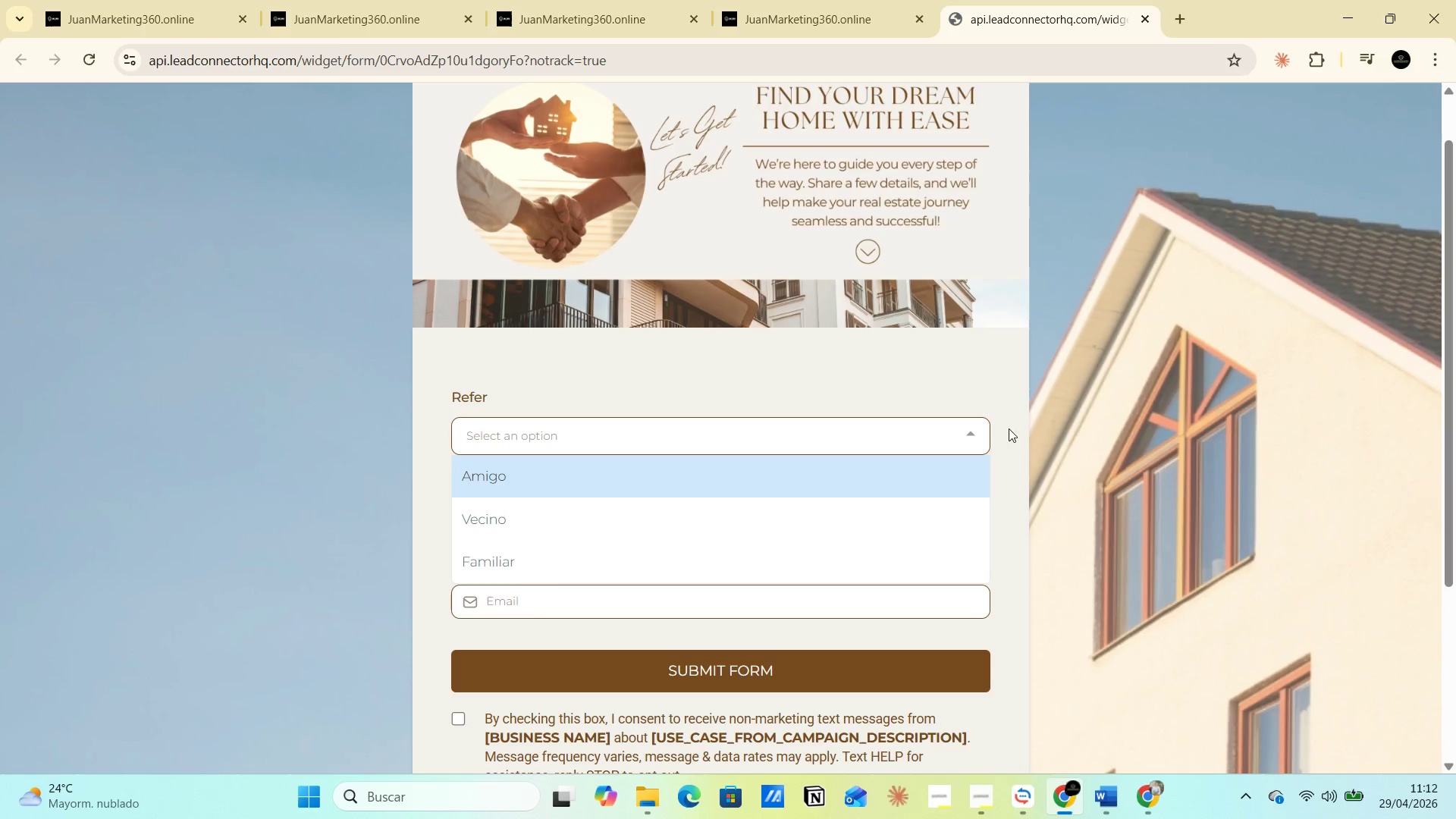 
left_click([993, 407])
 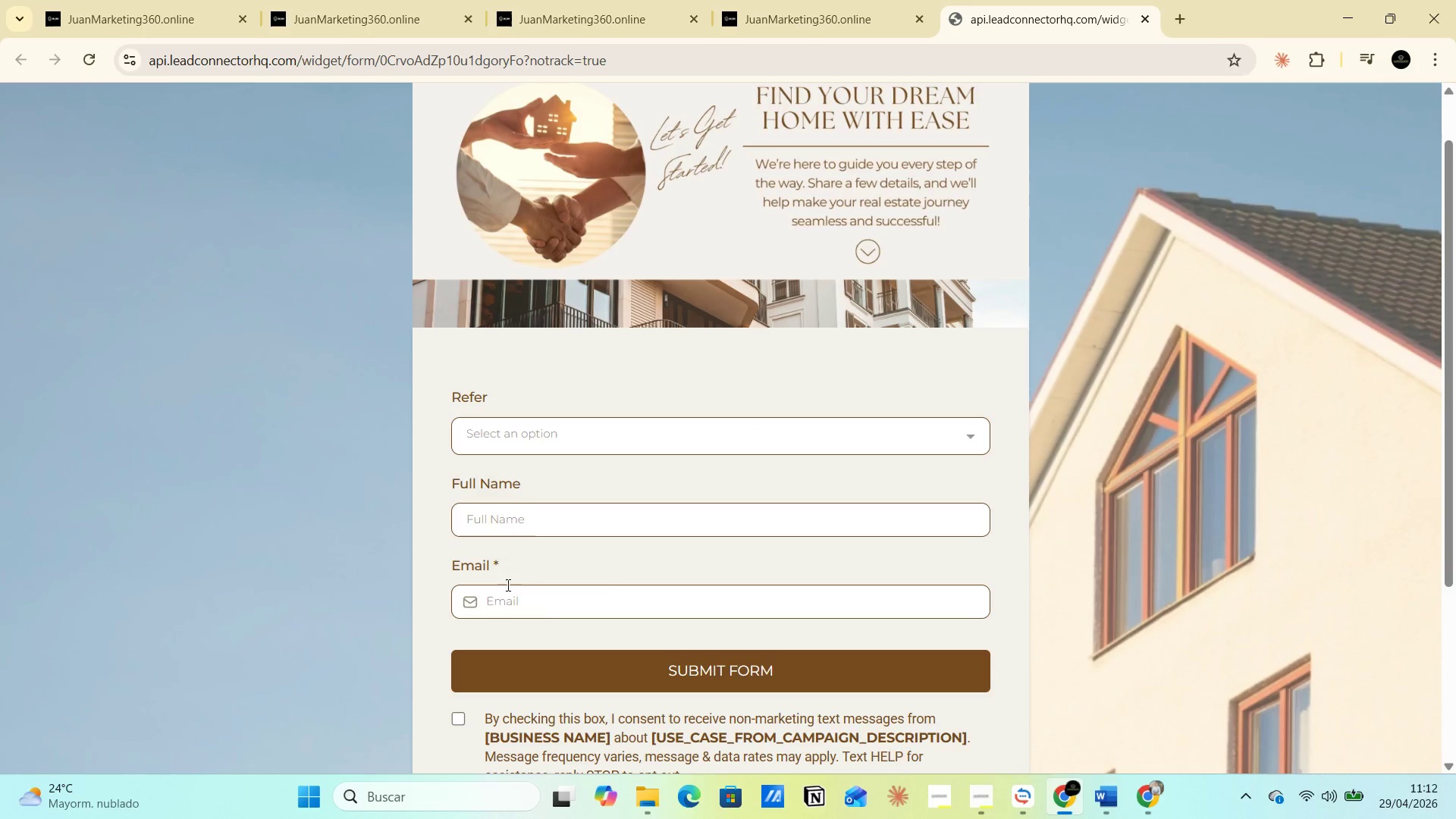 
scroll: coordinate [949, 567], scroll_direction: down, amount: 12.0
 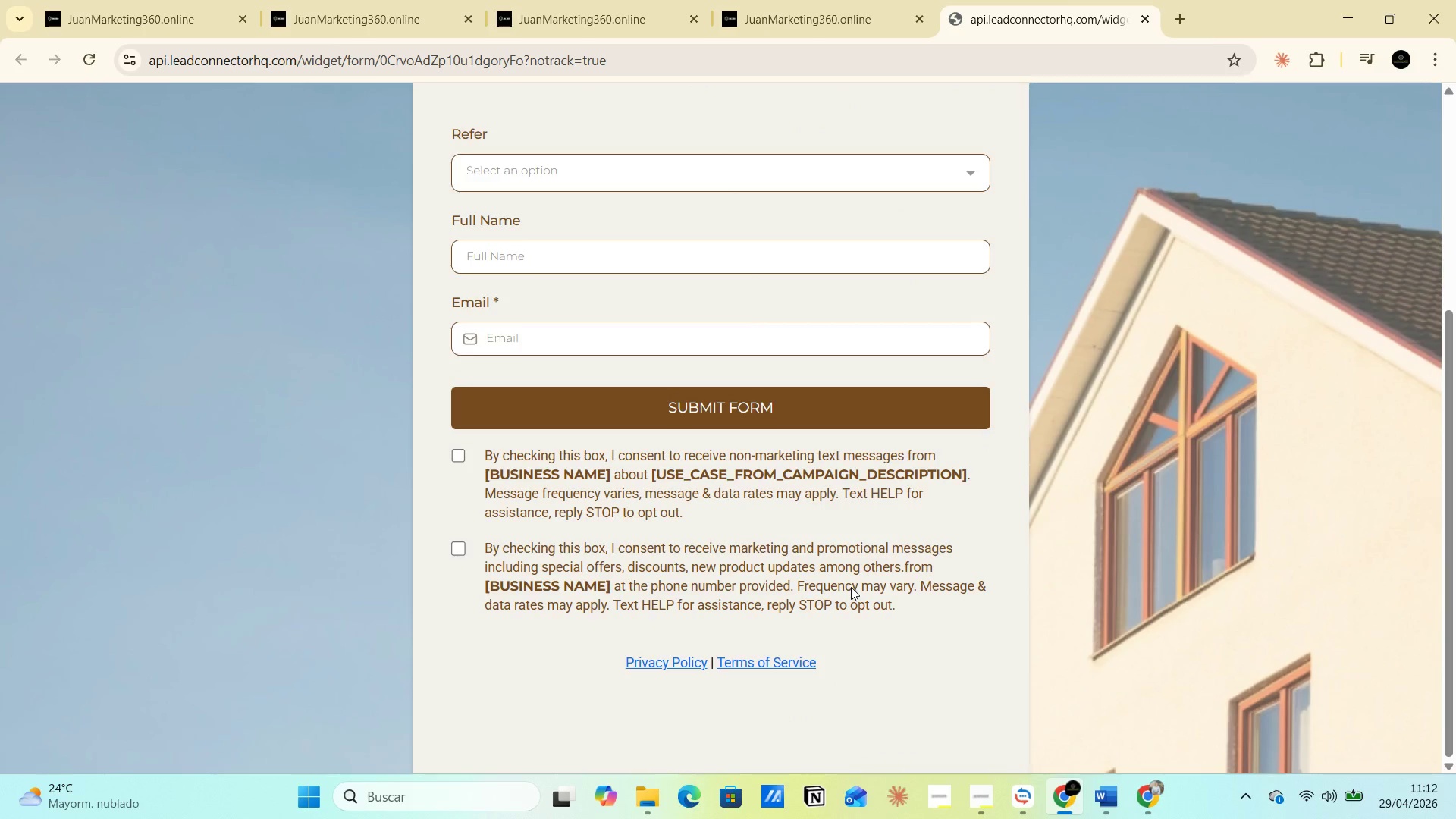 
scroll: coordinate [854, 576], scroll_direction: up, amount: 6.0
 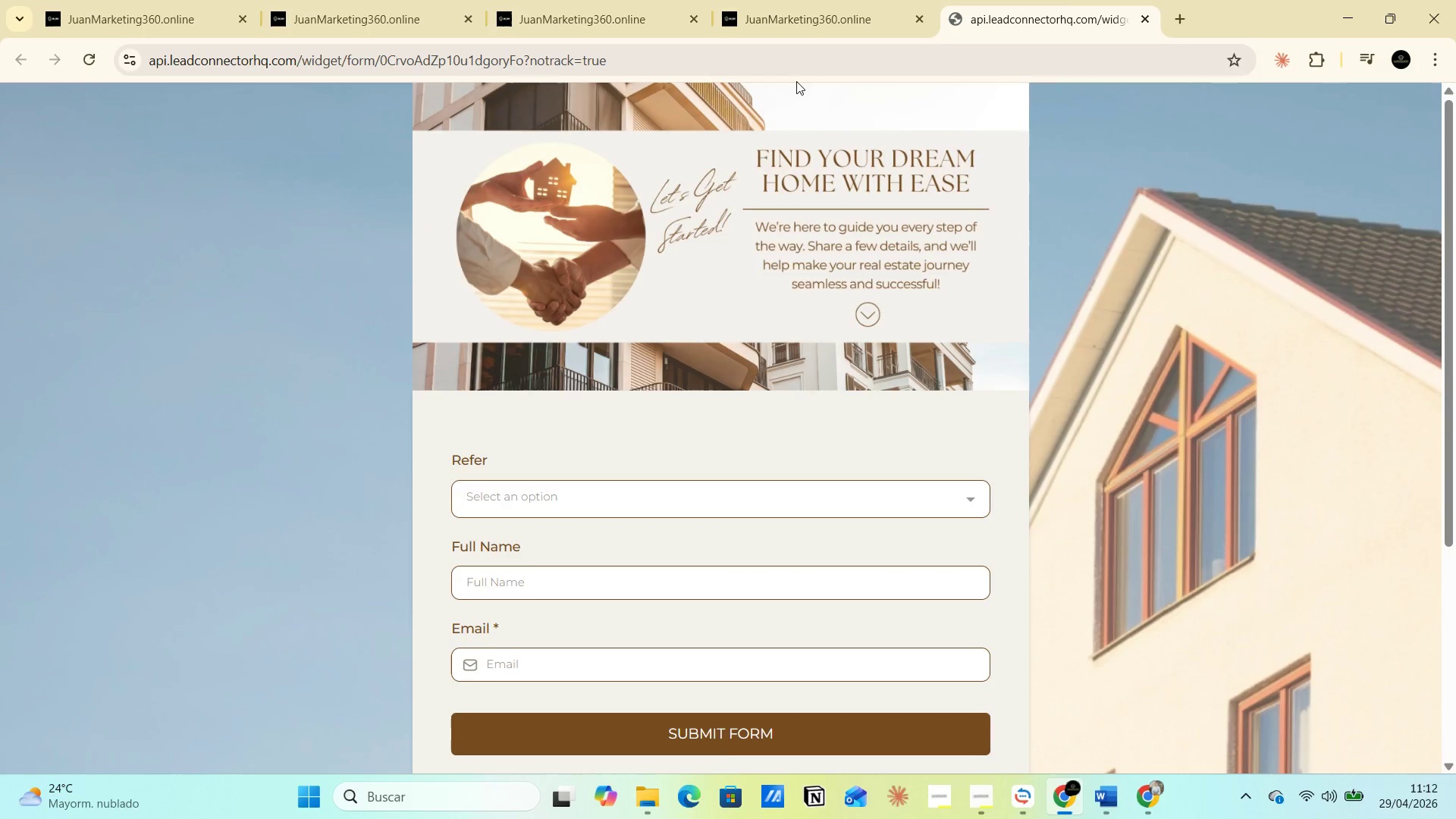 
left_click([789, 16])
 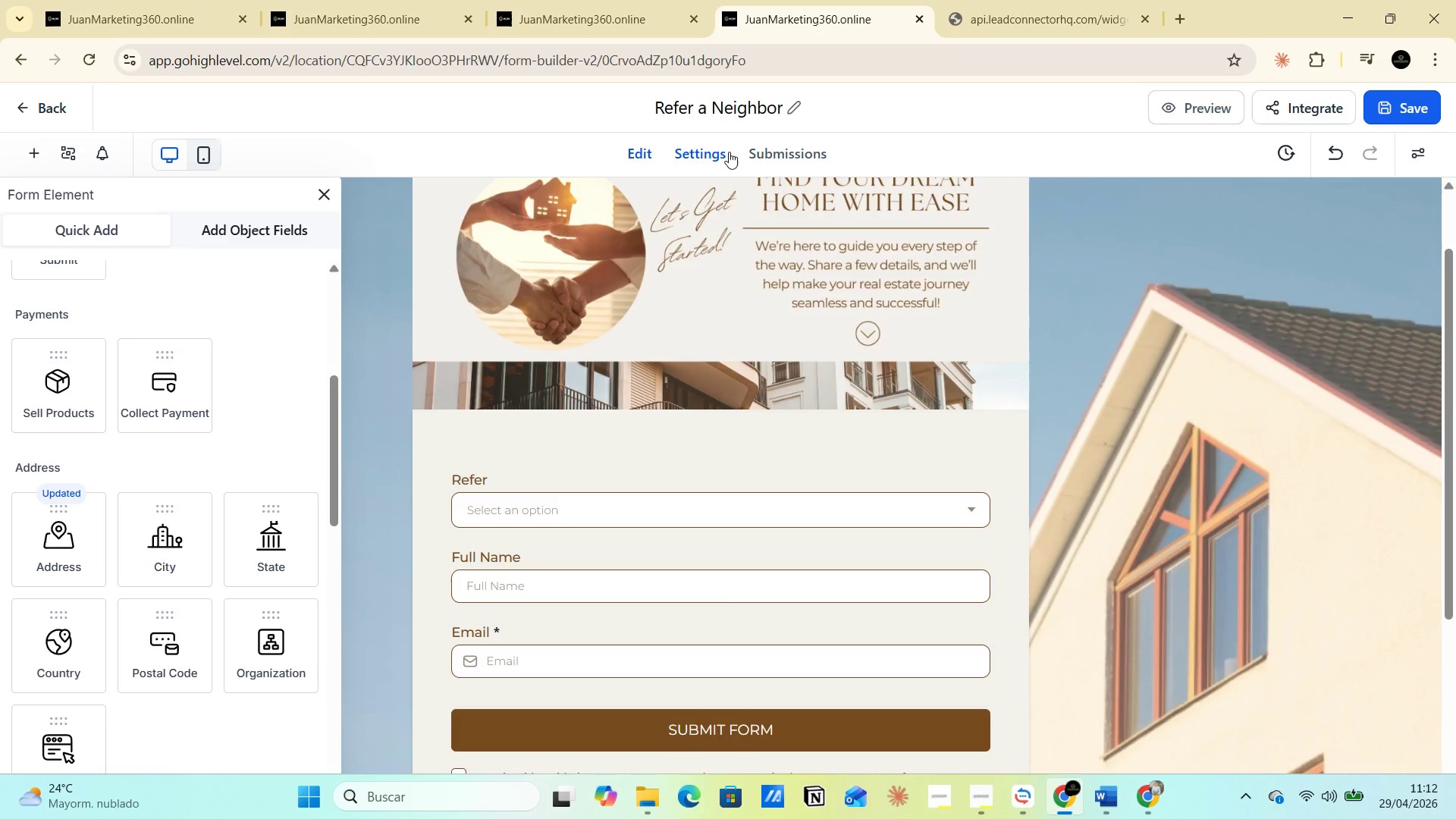 
left_click([764, 152])
 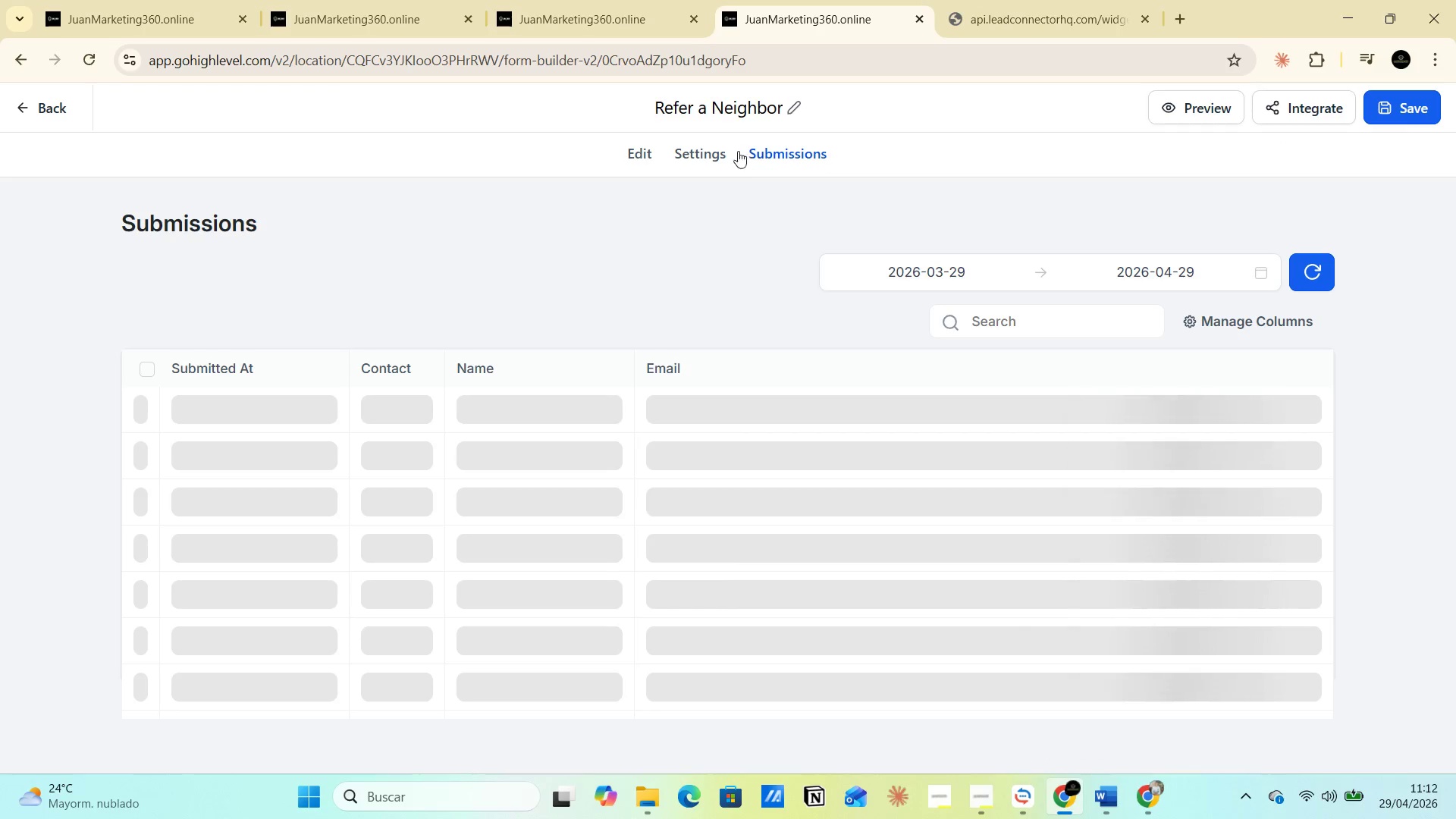 
left_click([711, 149])
 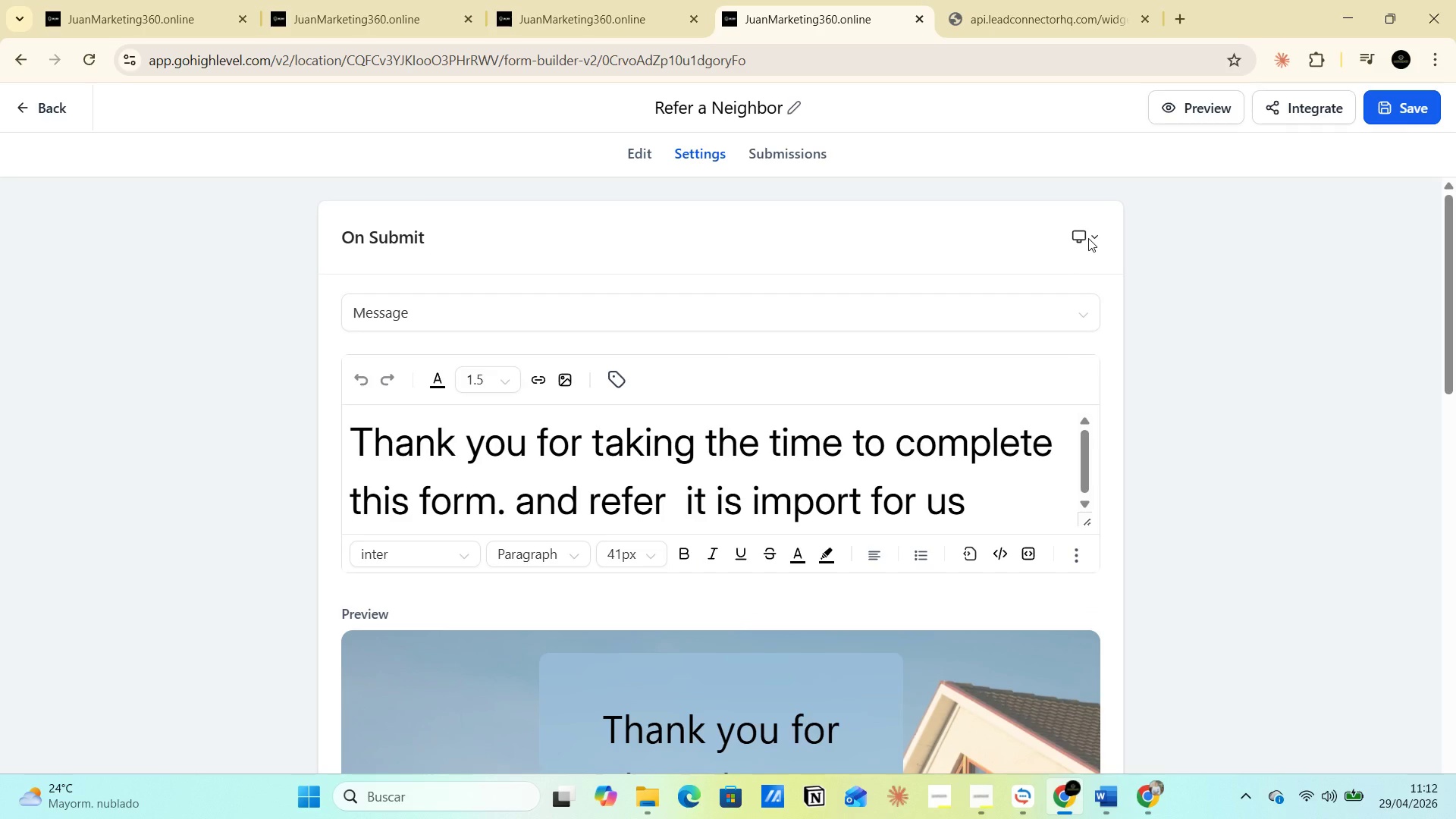 
scroll: coordinate [661, 400], scroll_direction: down, amount: 14.0
 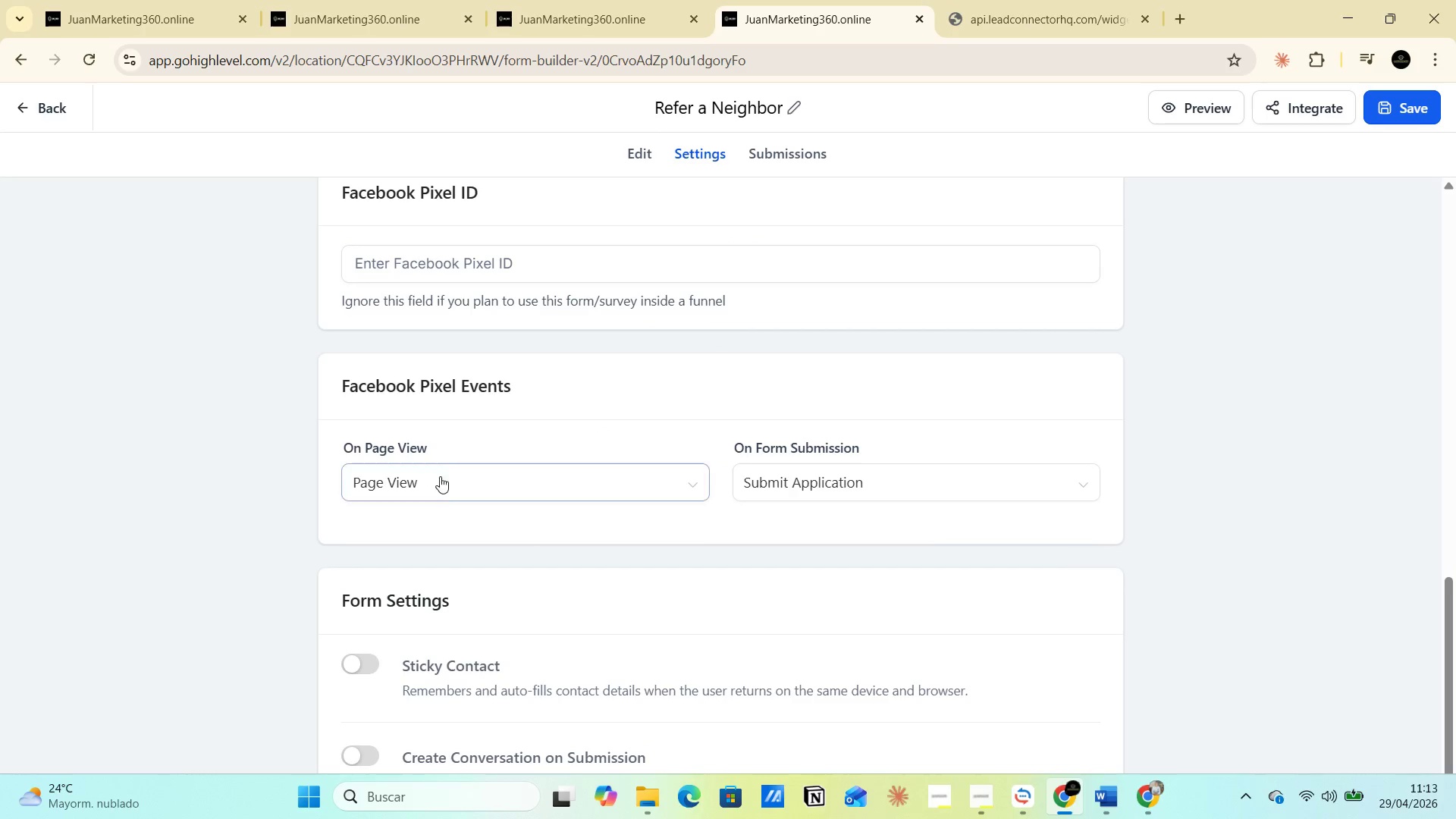 
left_click([463, 488])
 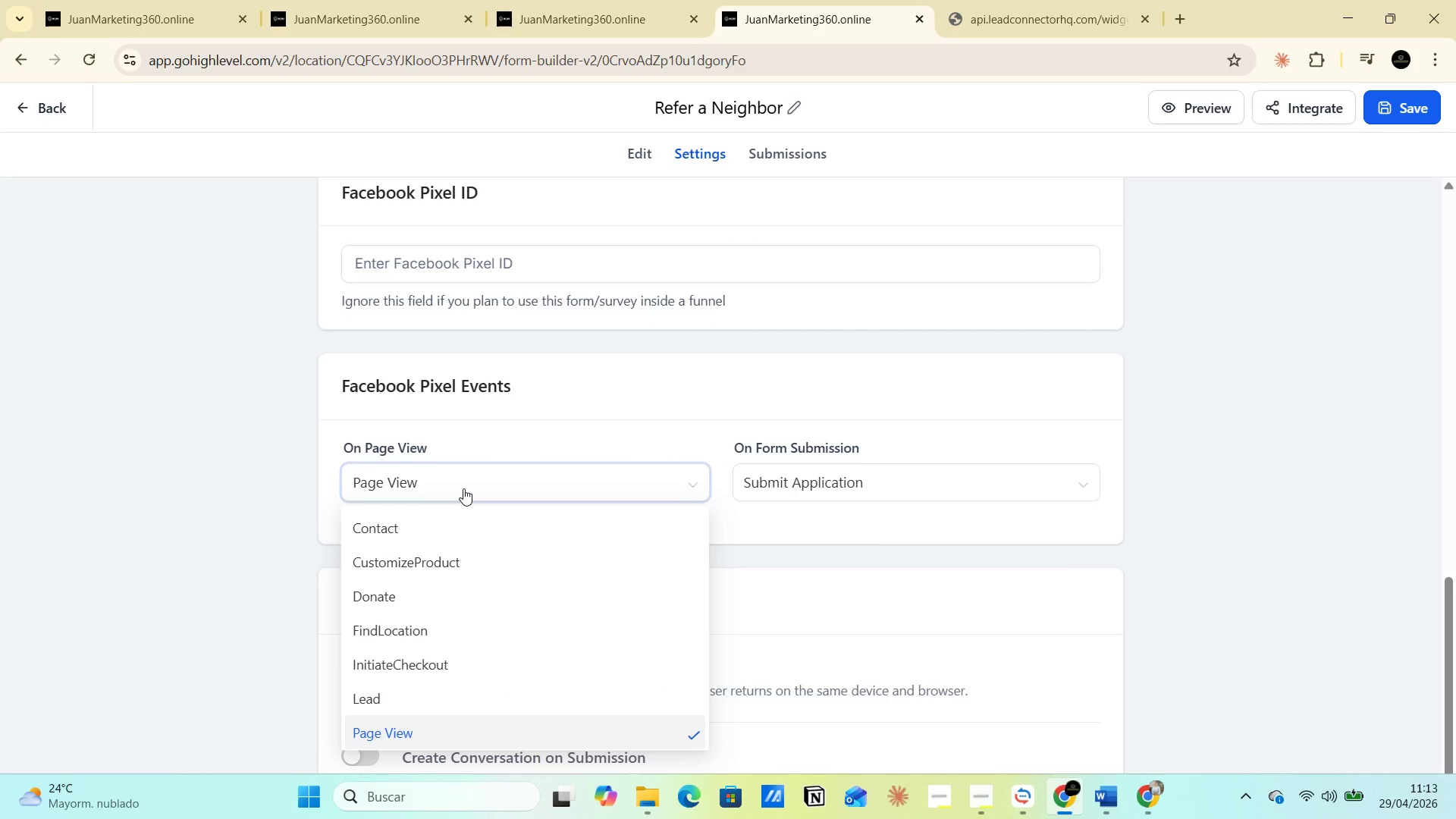 
left_click([463, 488])
 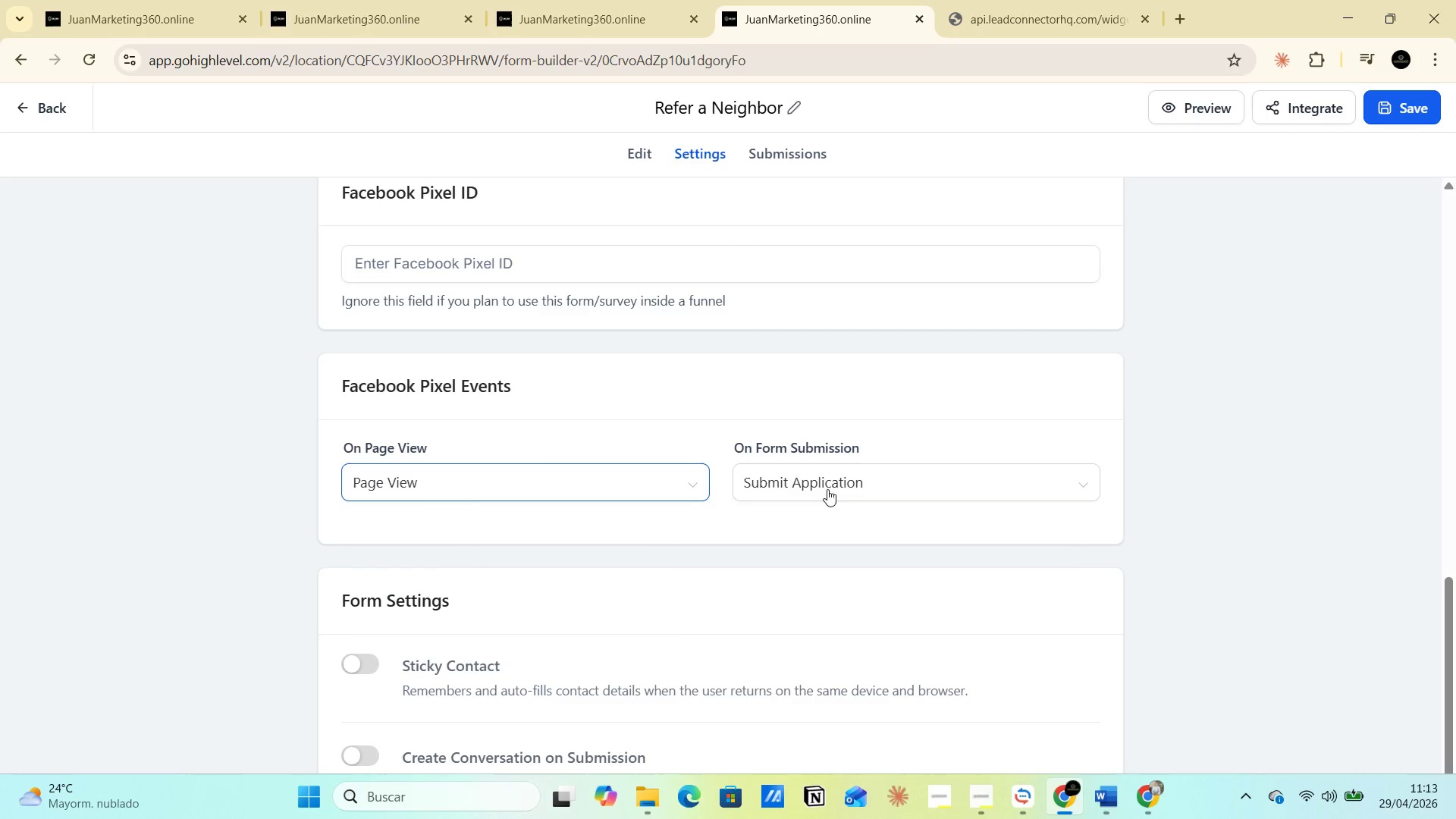 
left_click([883, 489])
 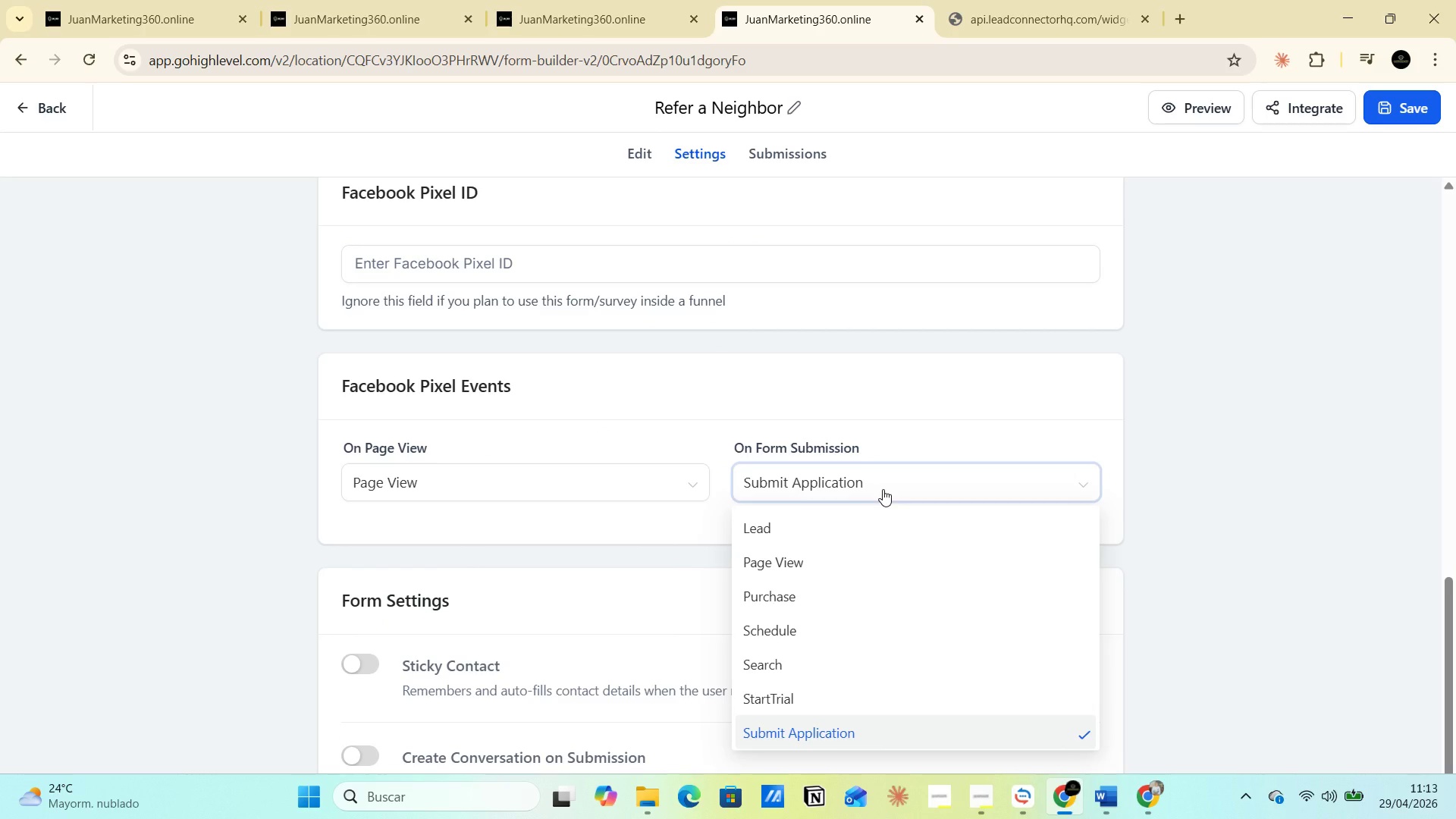 
left_click([883, 488])
 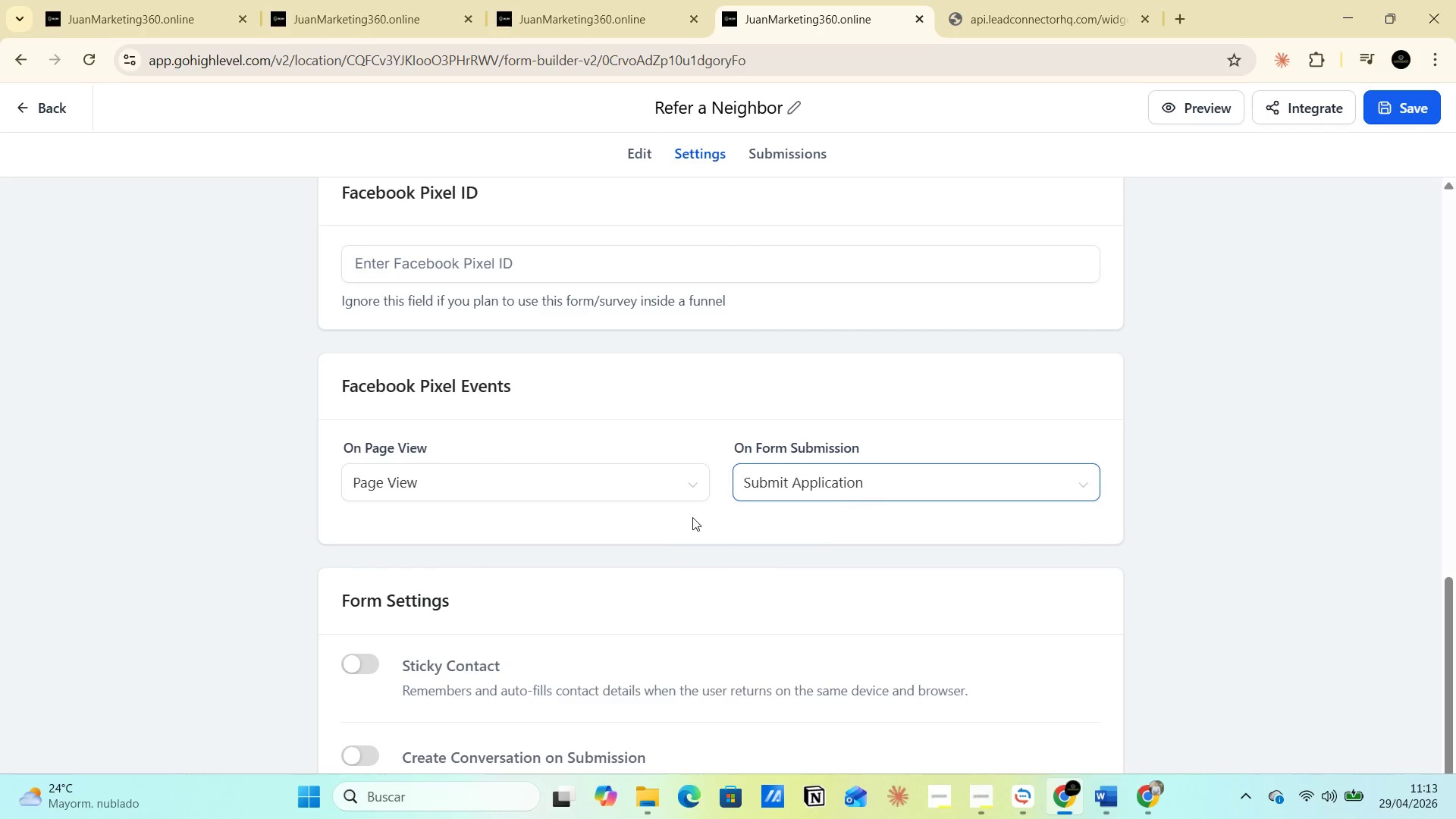 
scroll: coordinate [651, 525], scroll_direction: down, amount: 3.0
 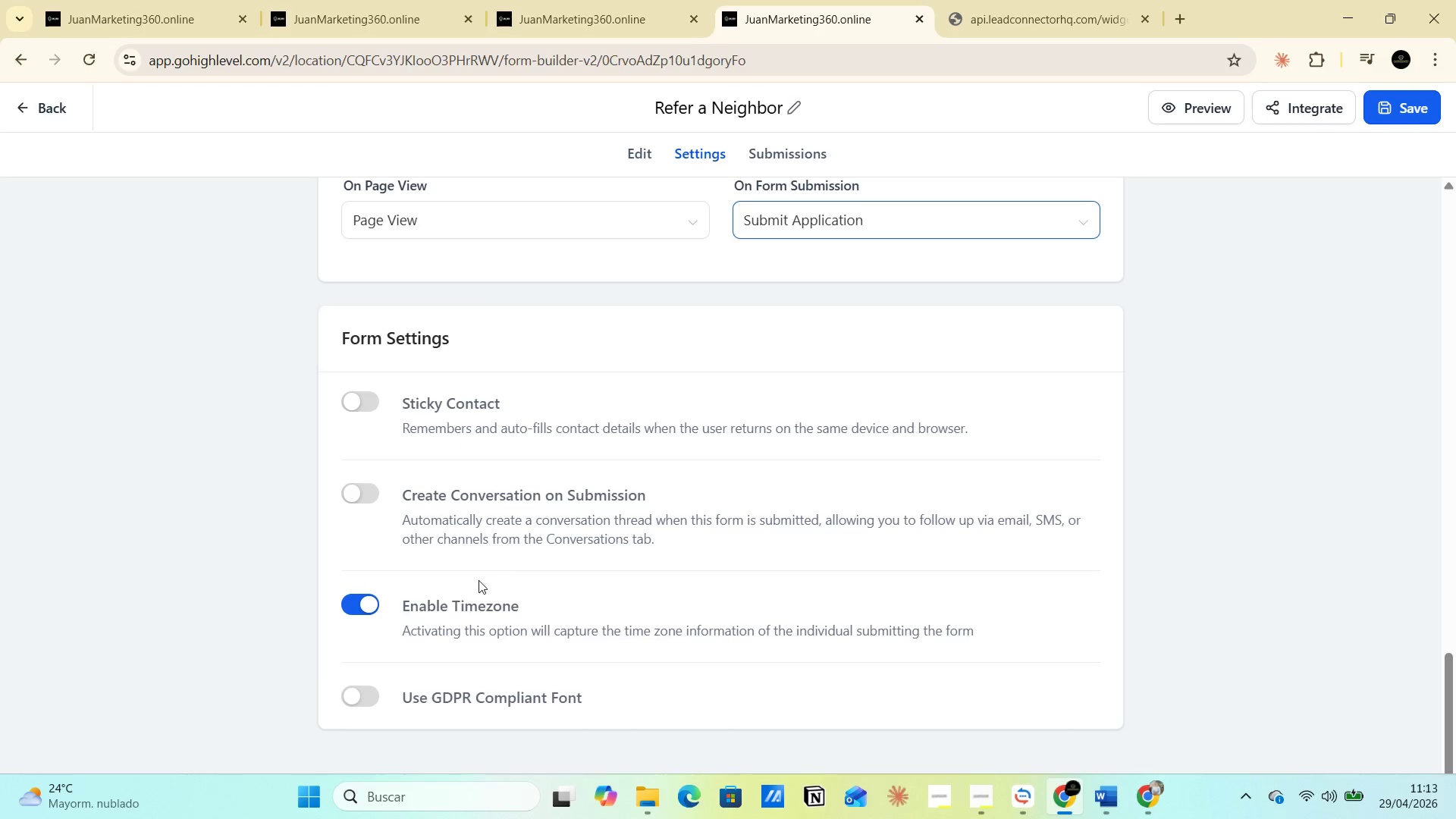 
scroll: coordinate [550, 585], scroll_direction: up, amount: 3.0
 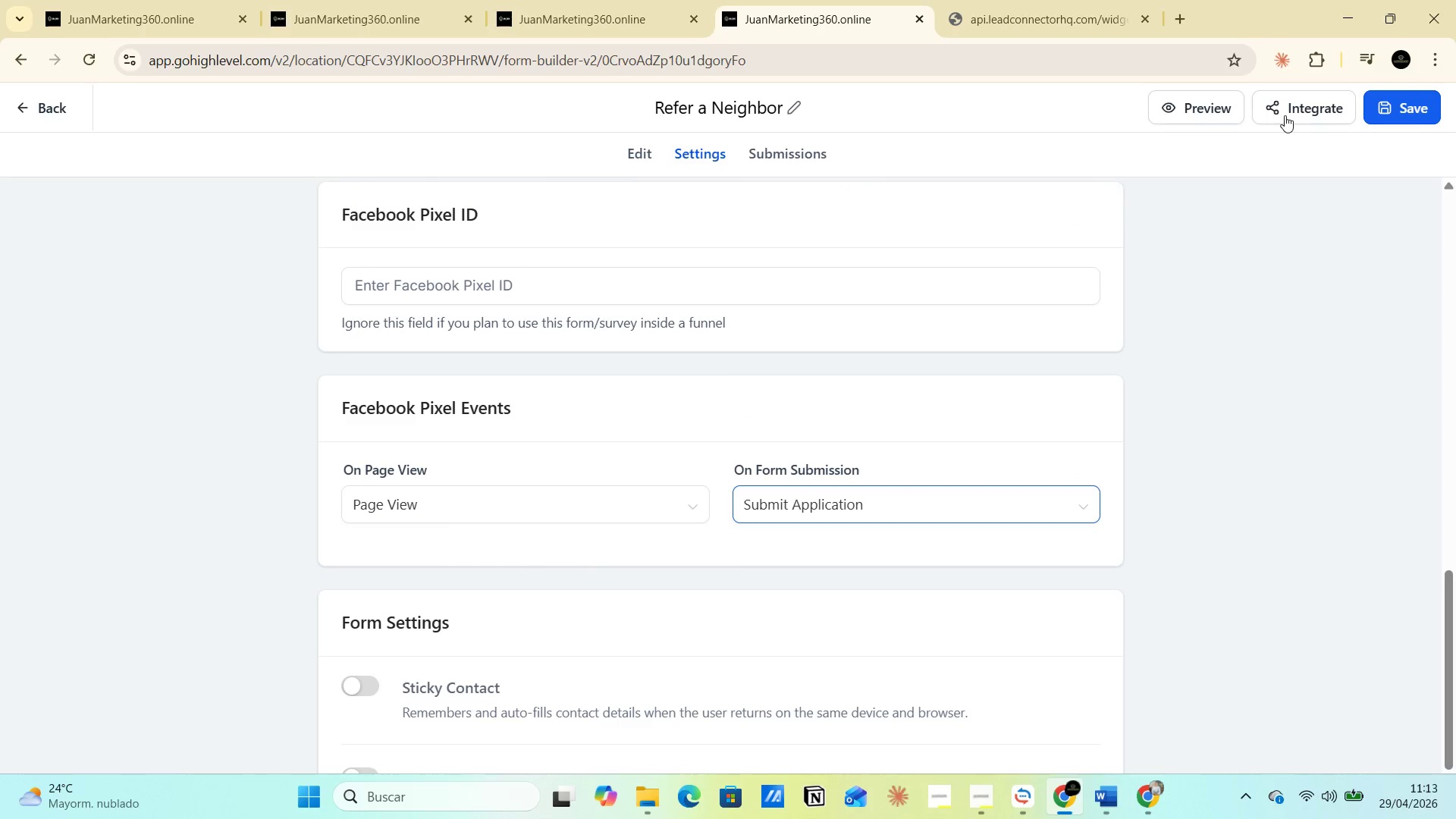 
left_click([1286, 112])
 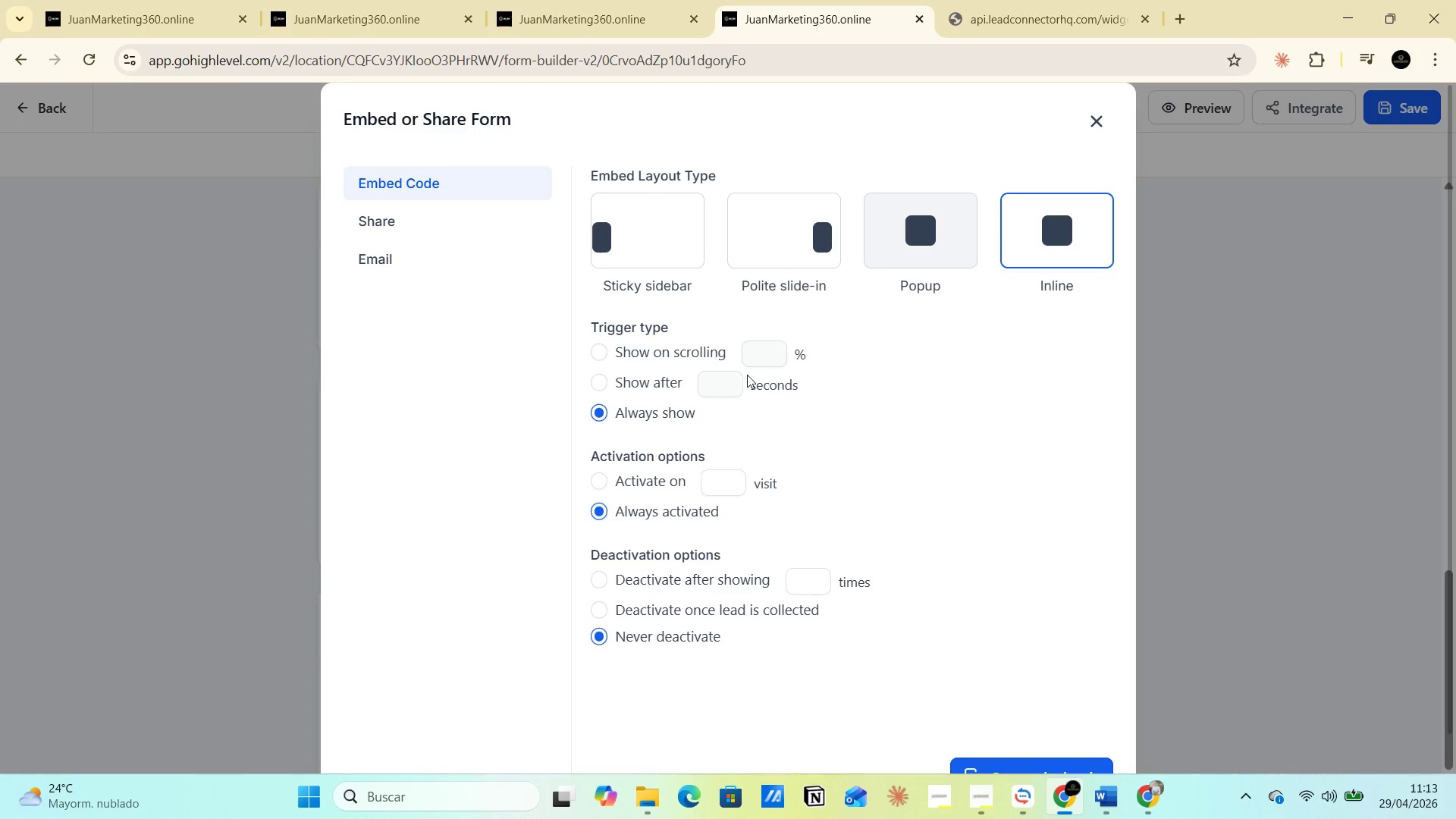 
scroll: coordinate [731, 459], scroll_direction: down, amount: 6.0
 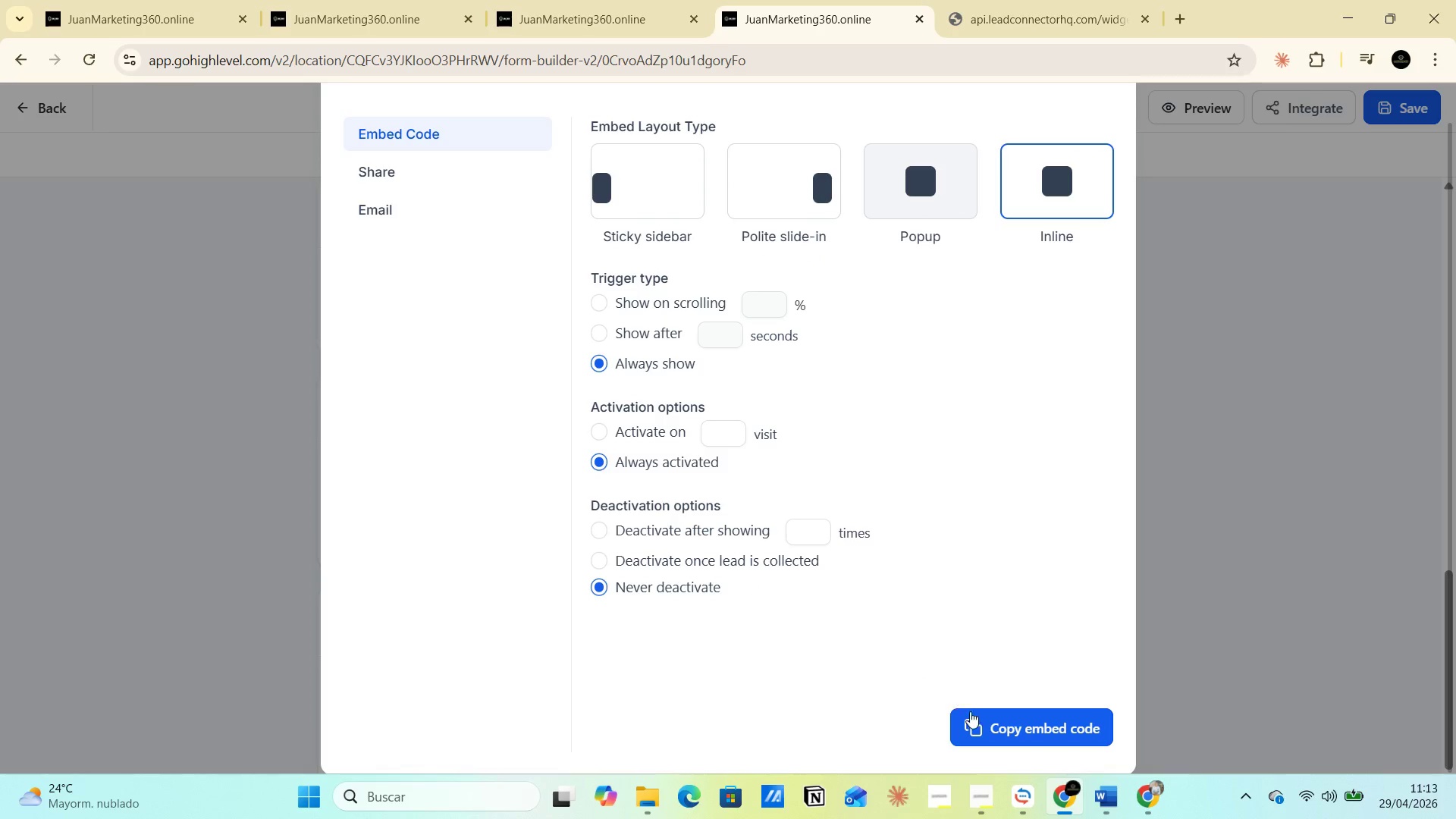 
left_click([991, 727])
 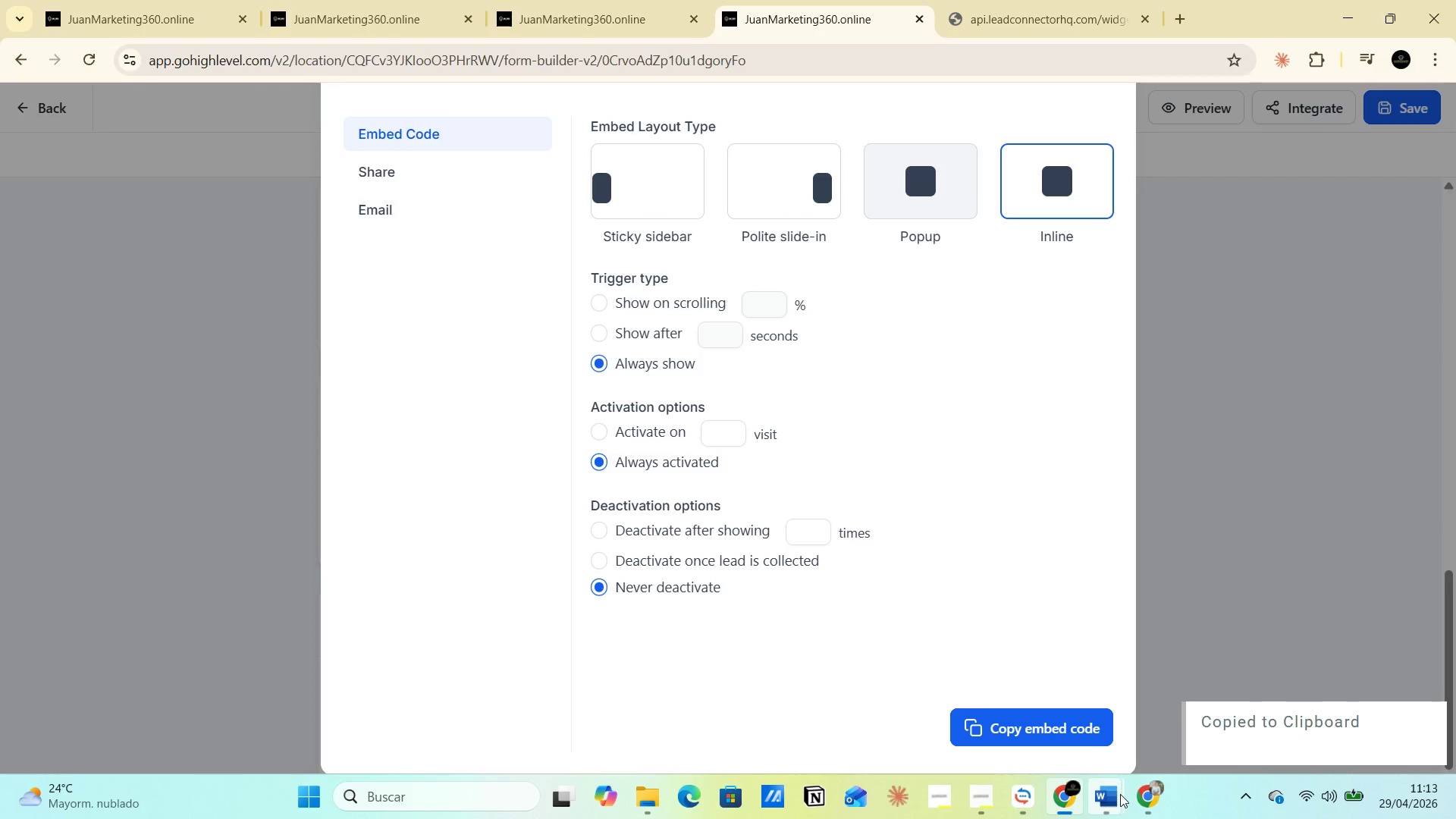 
left_click([1127, 718])
 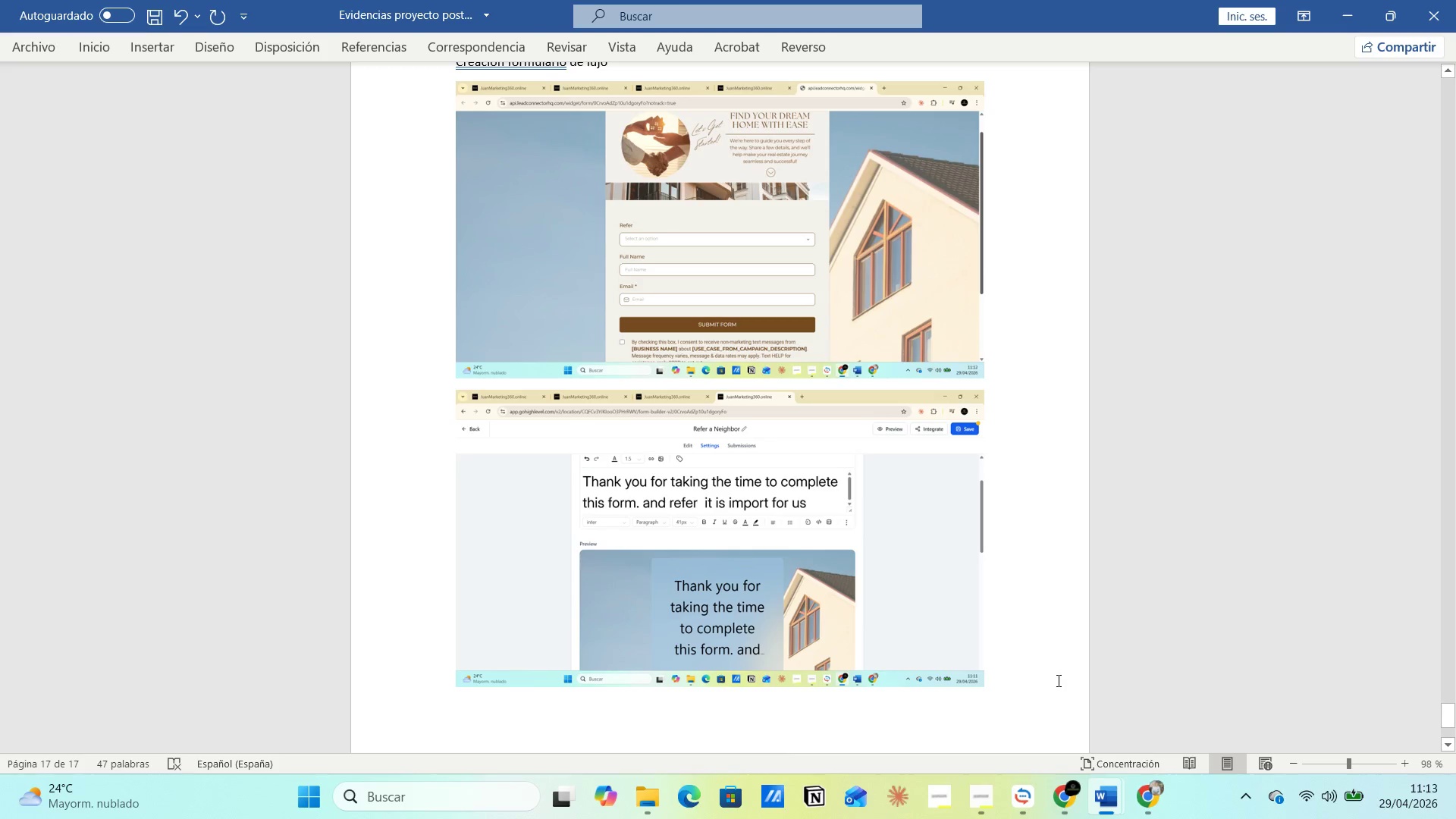 
left_click([1057, 680])
 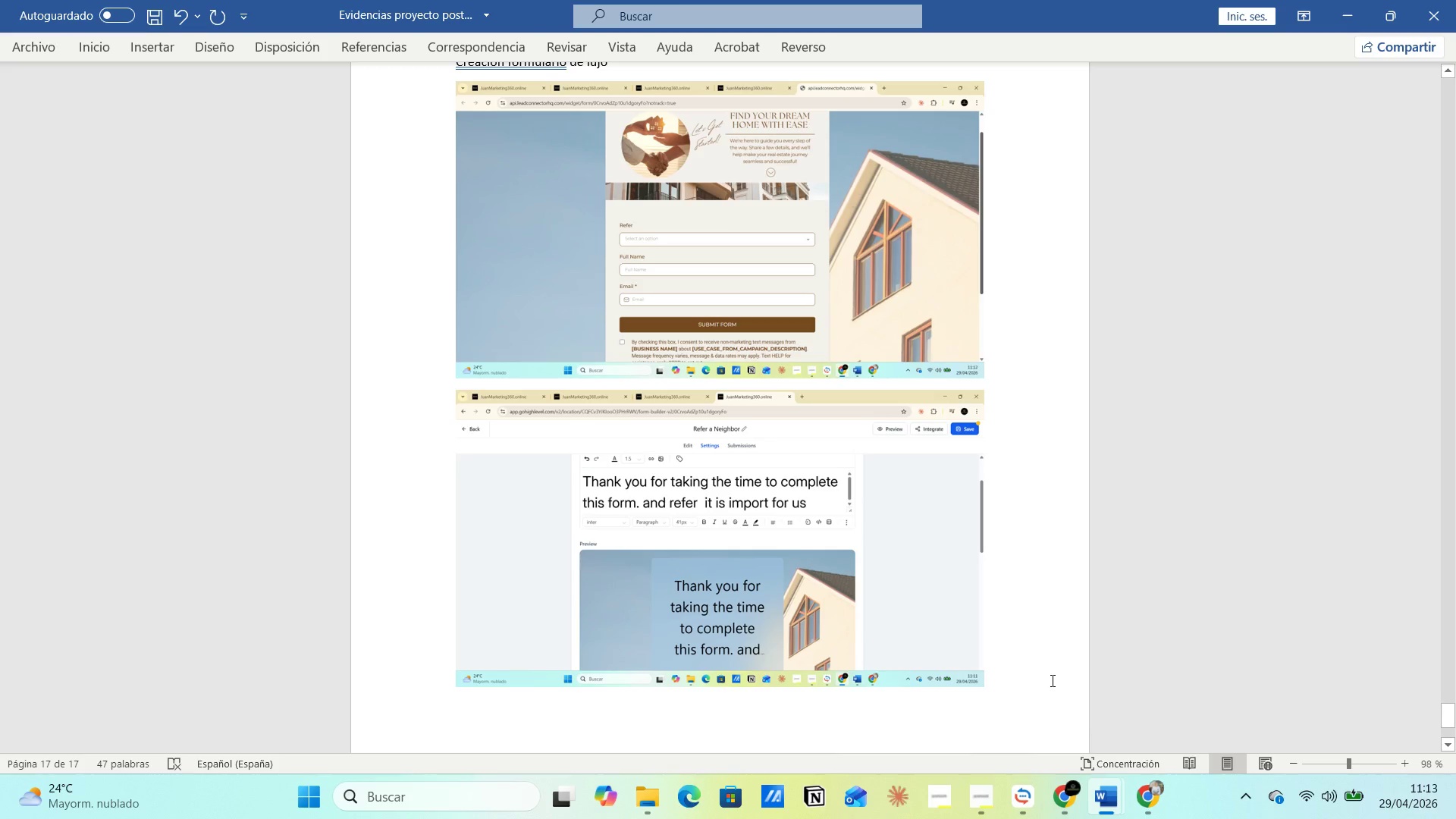 
key(Enter)
 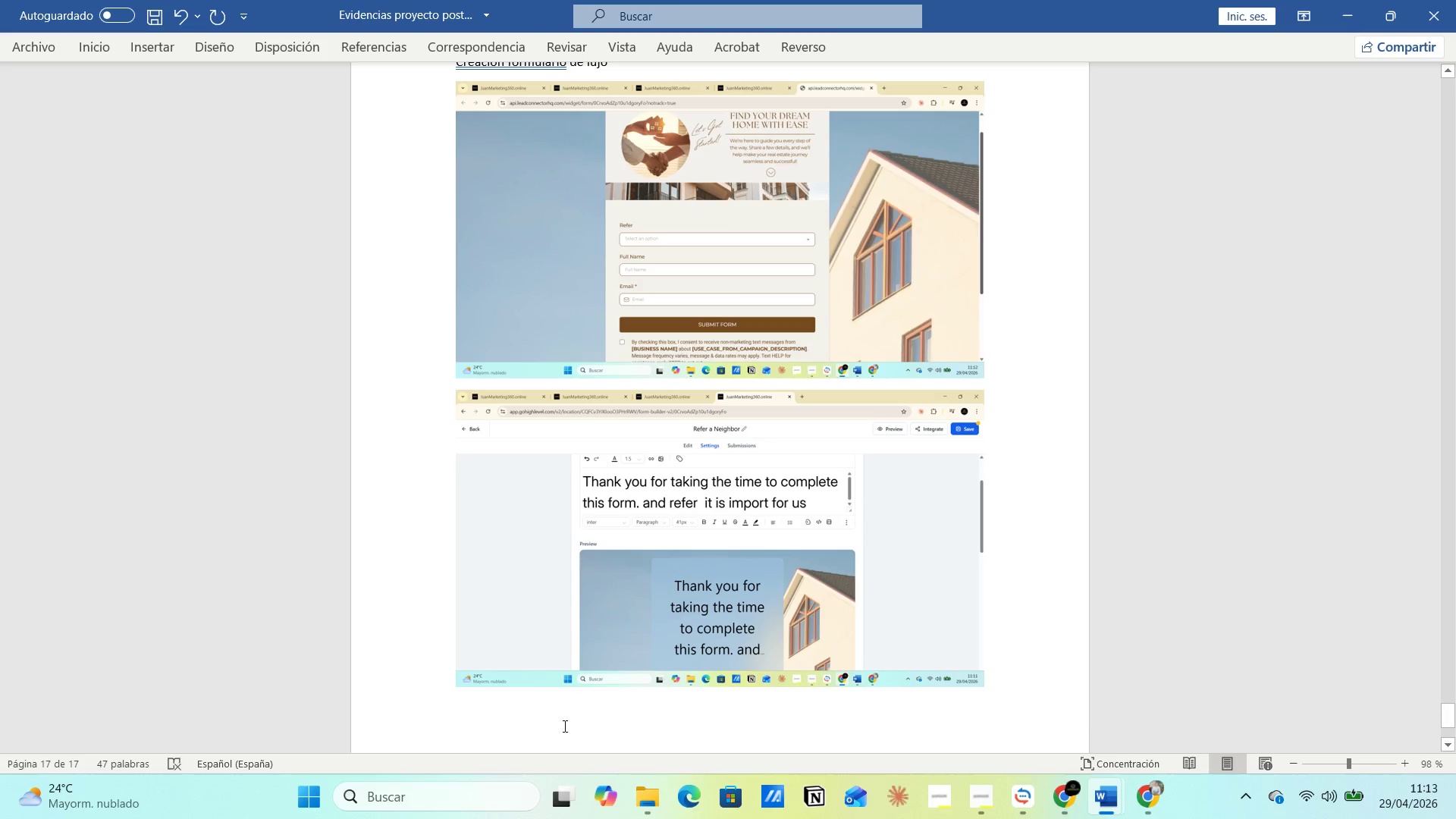 
key(Control+V)
 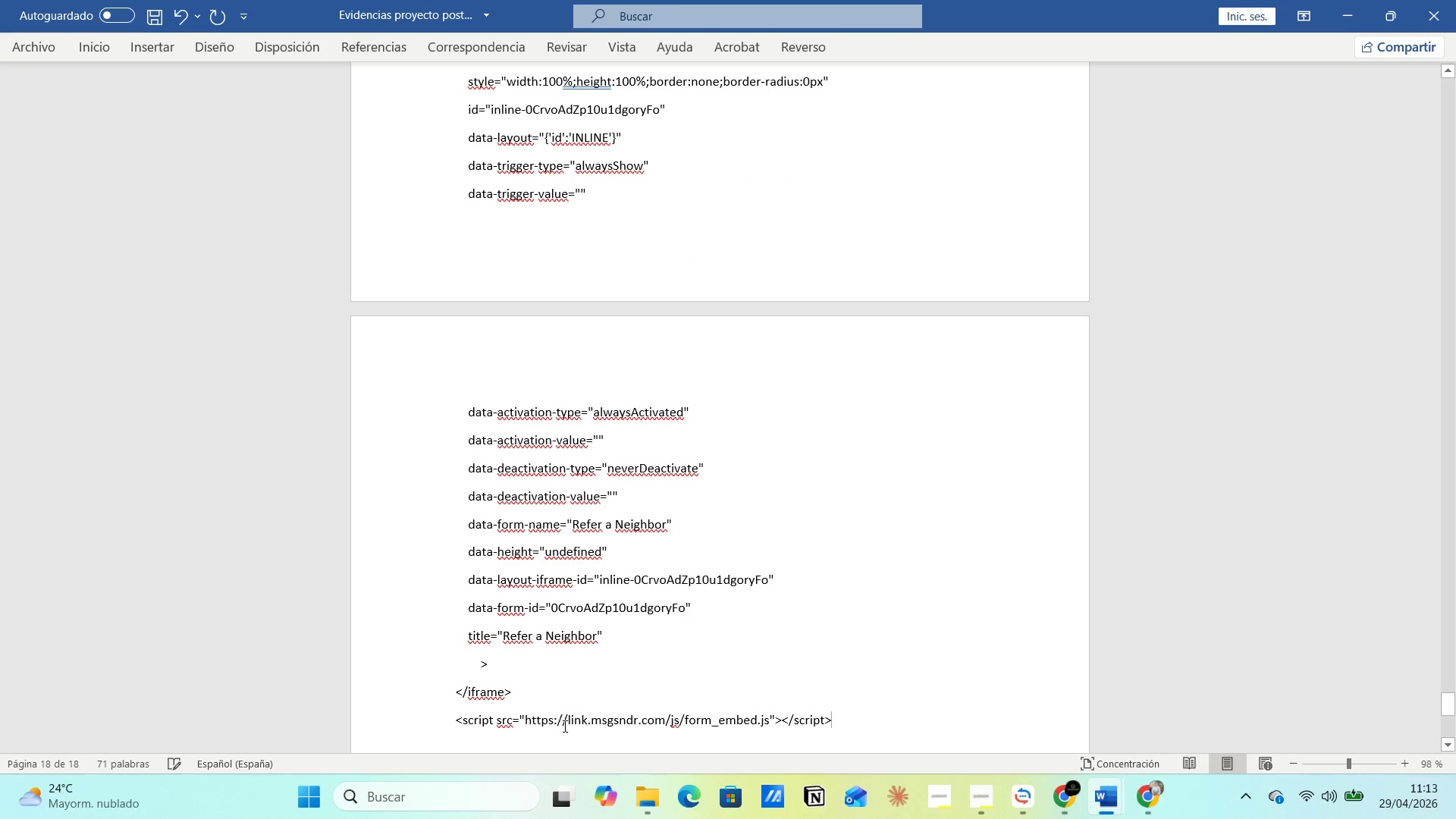 
key(Alt+Control+AltLeft)
 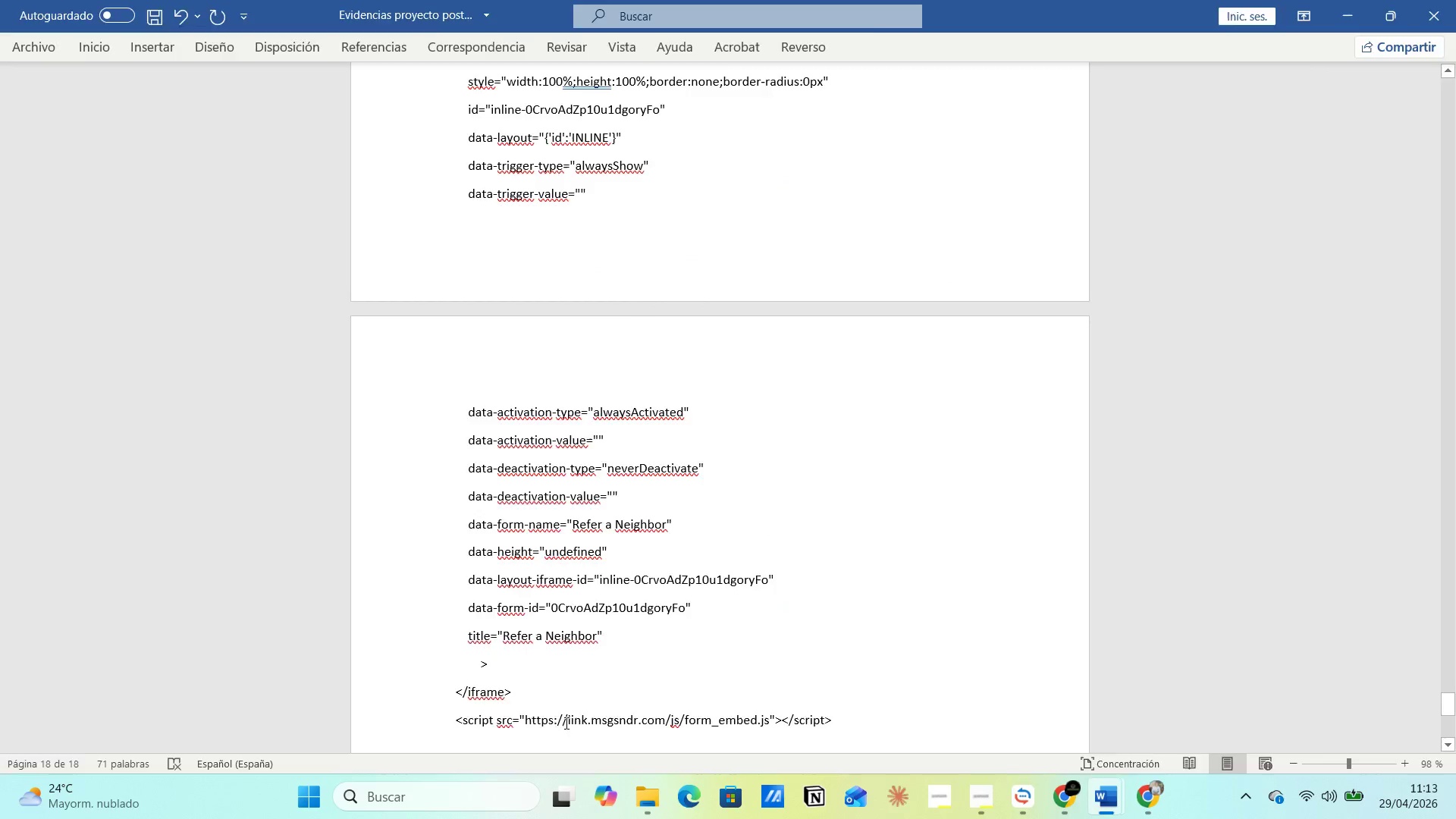 
key(Alt+Control+Tab)
 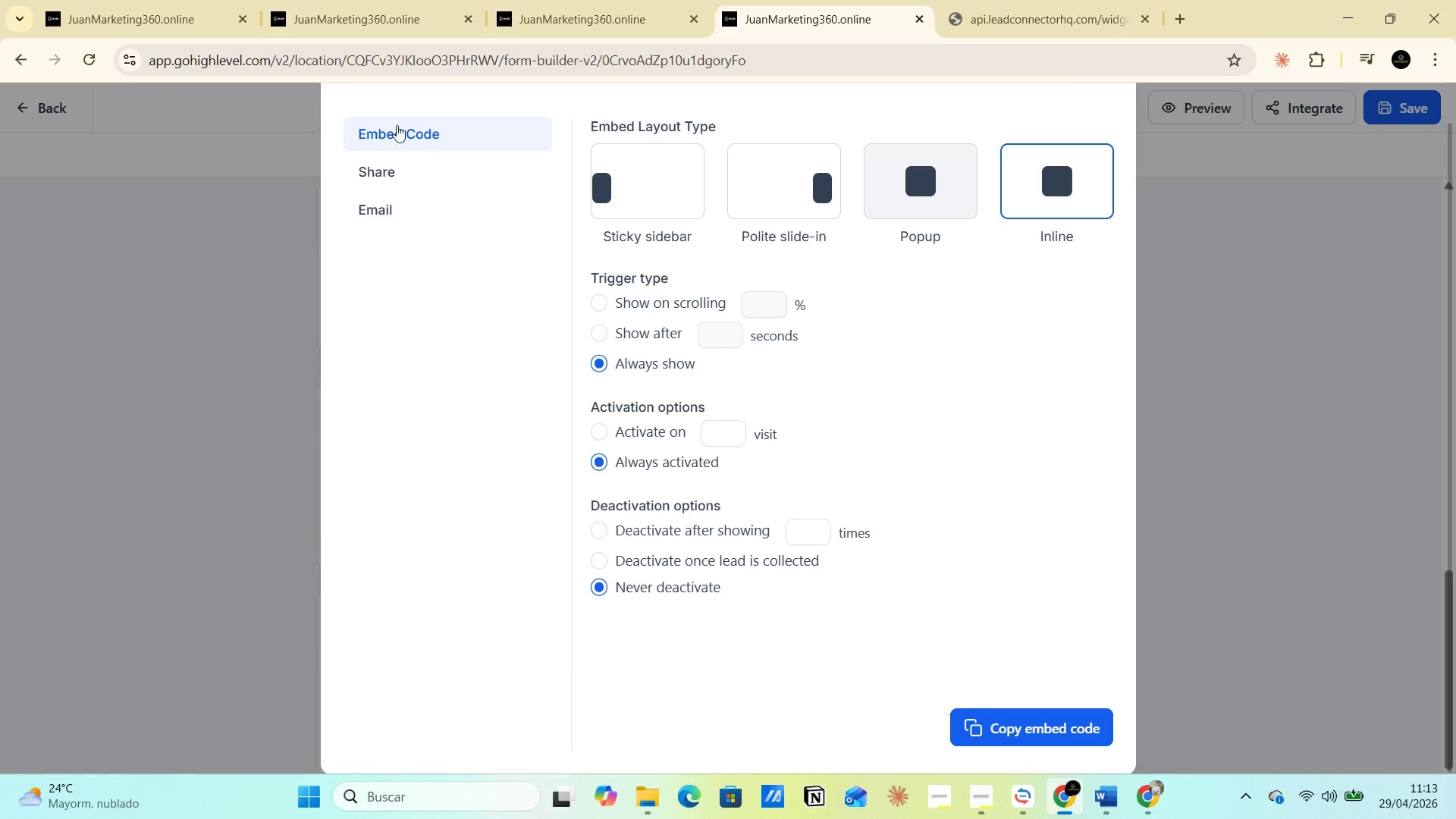 
left_click([582, 8])
 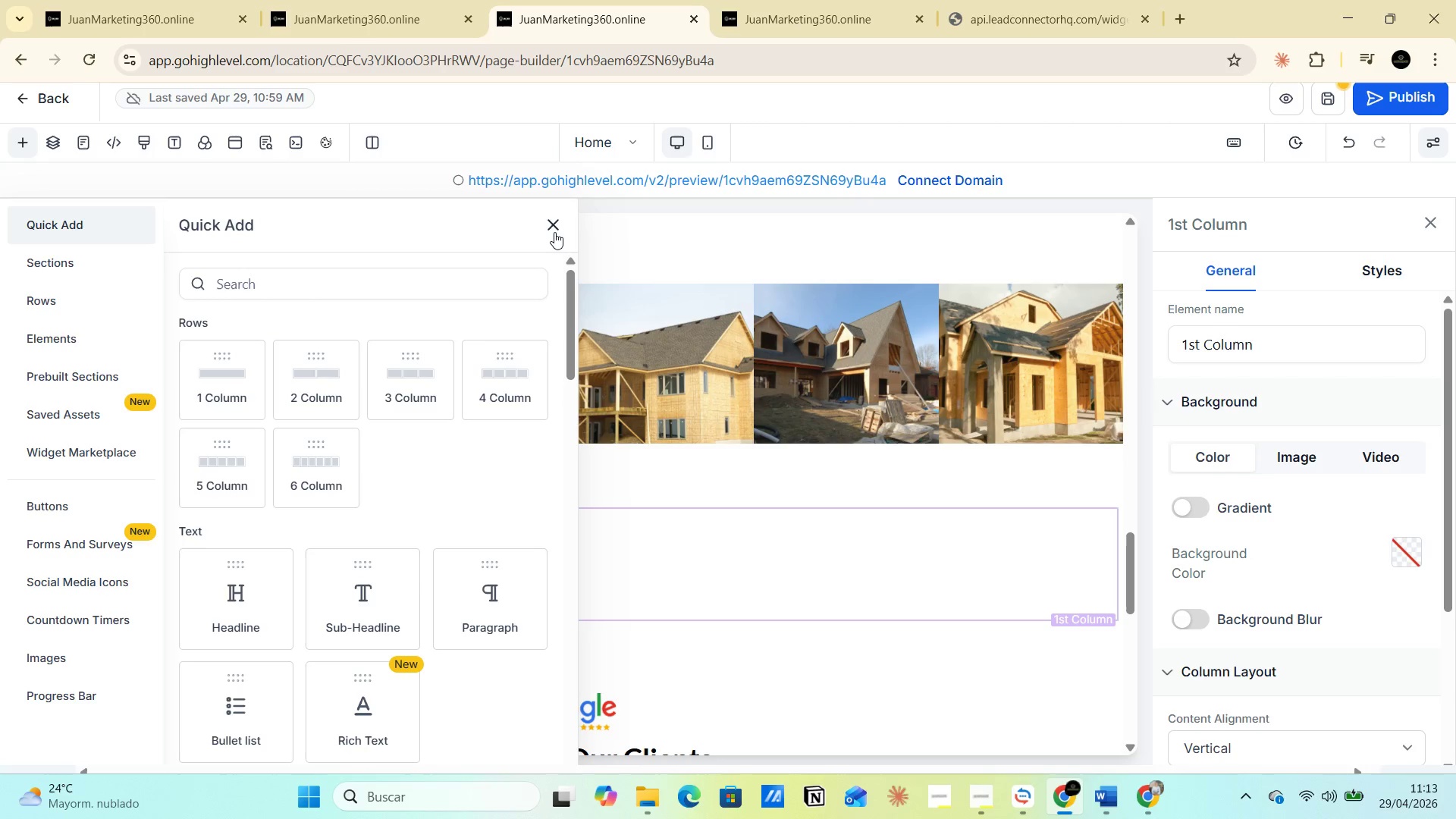 
left_click([551, 229])
 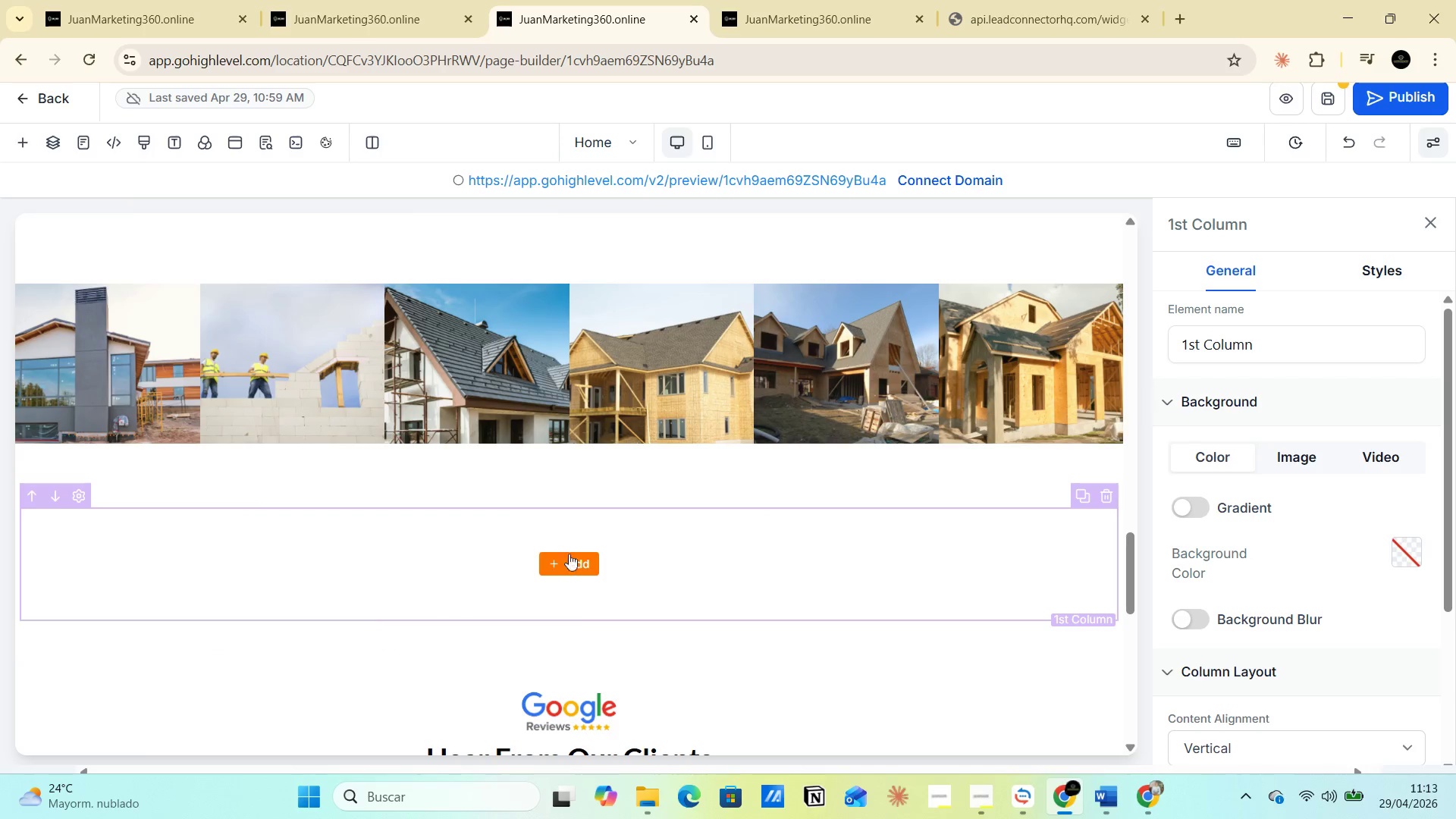 
left_click([568, 563])
 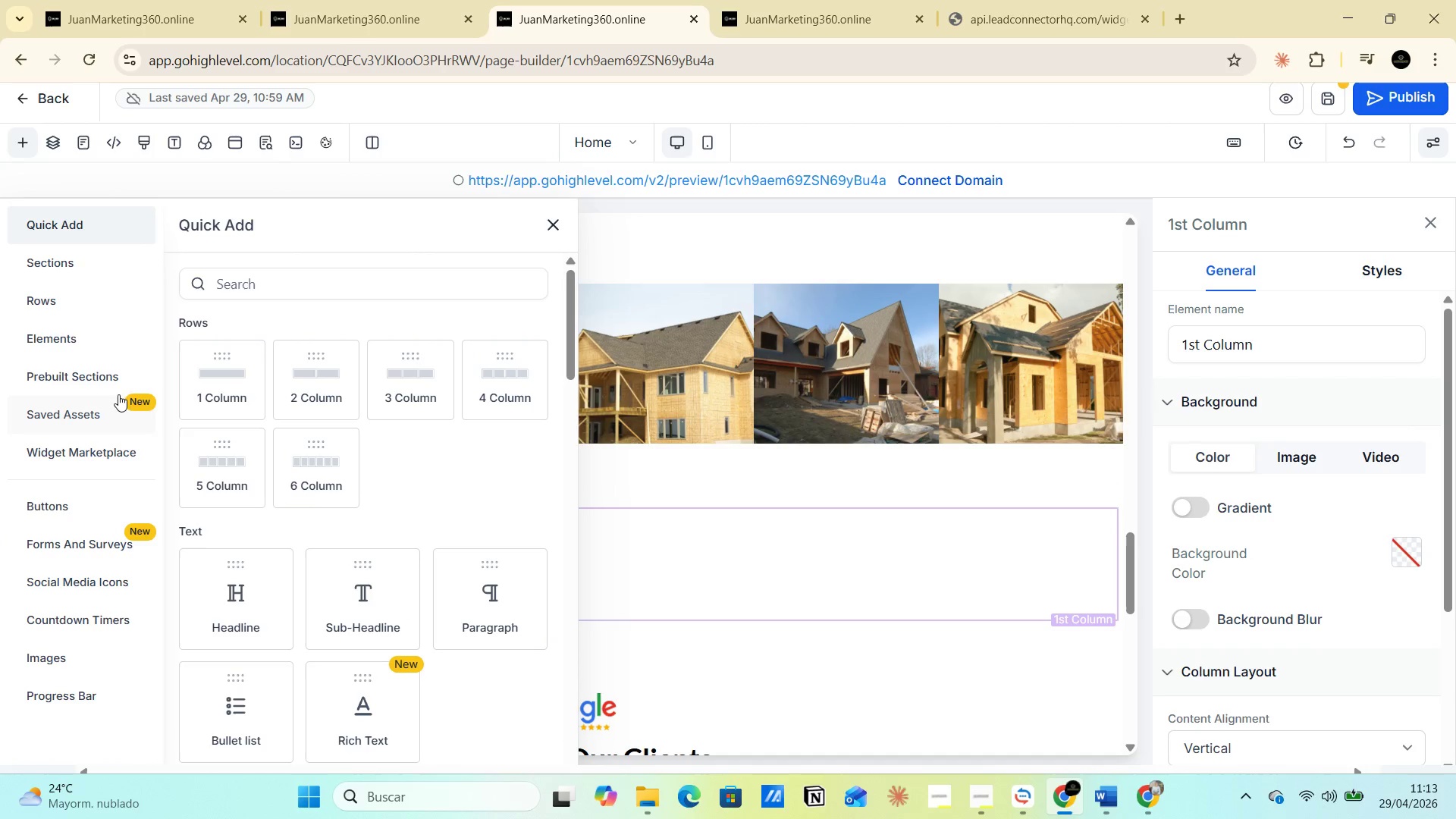 
left_click([82, 344])
 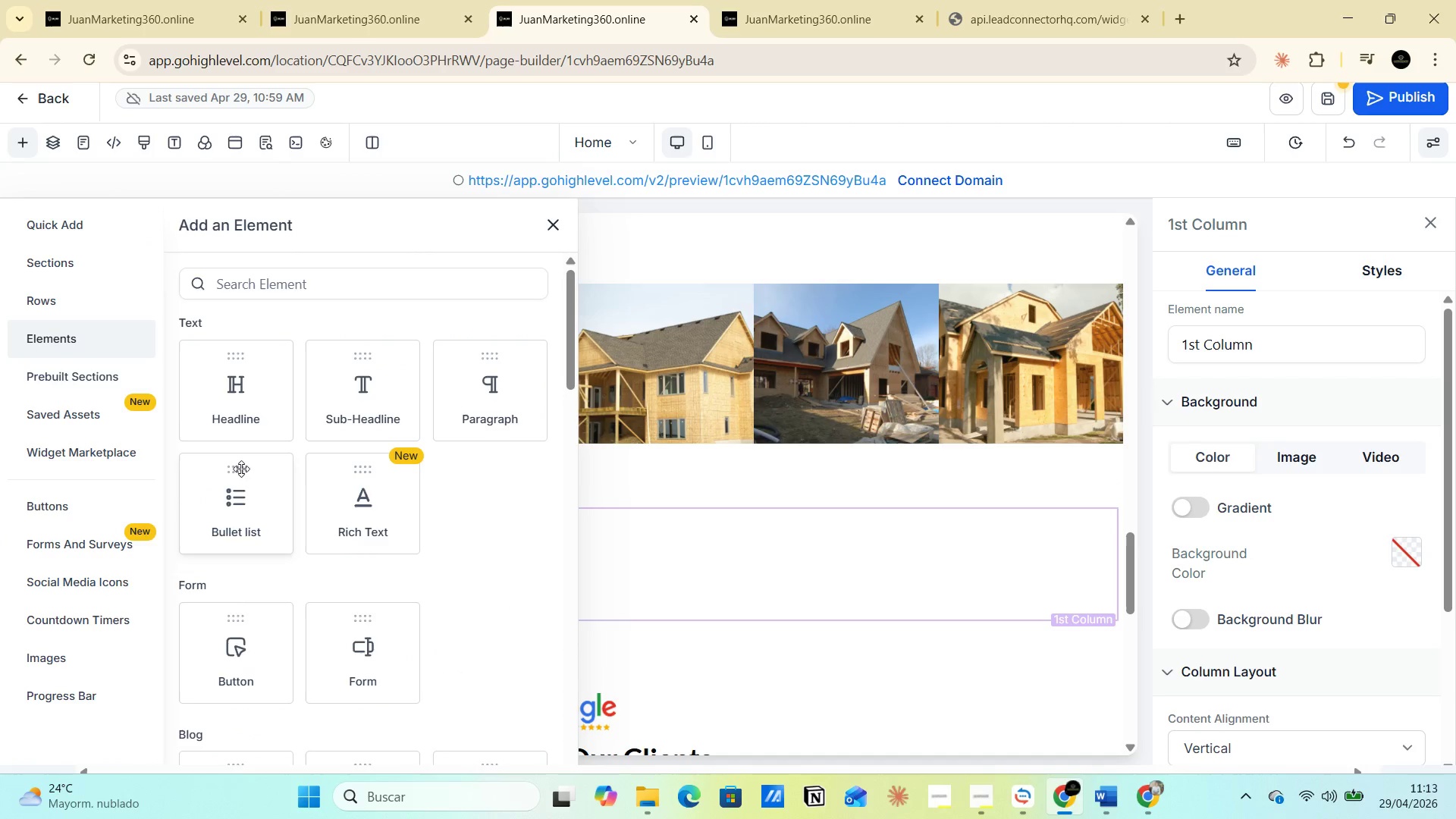 
scroll: coordinate [377, 626], scroll_direction: down, amount: 3.0
 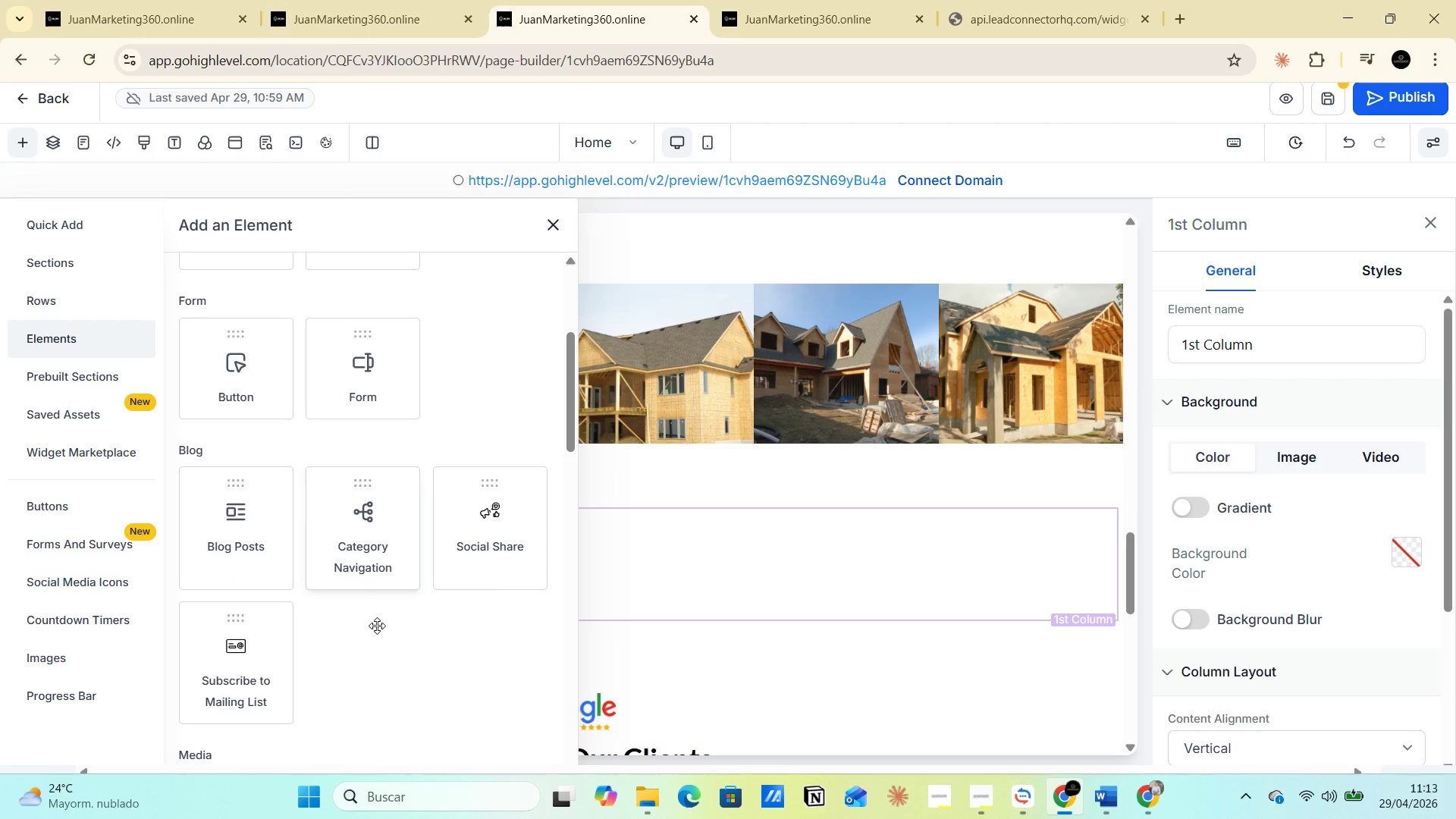 
scroll: coordinate [377, 626], scroll_direction: up, amount: 1.0
 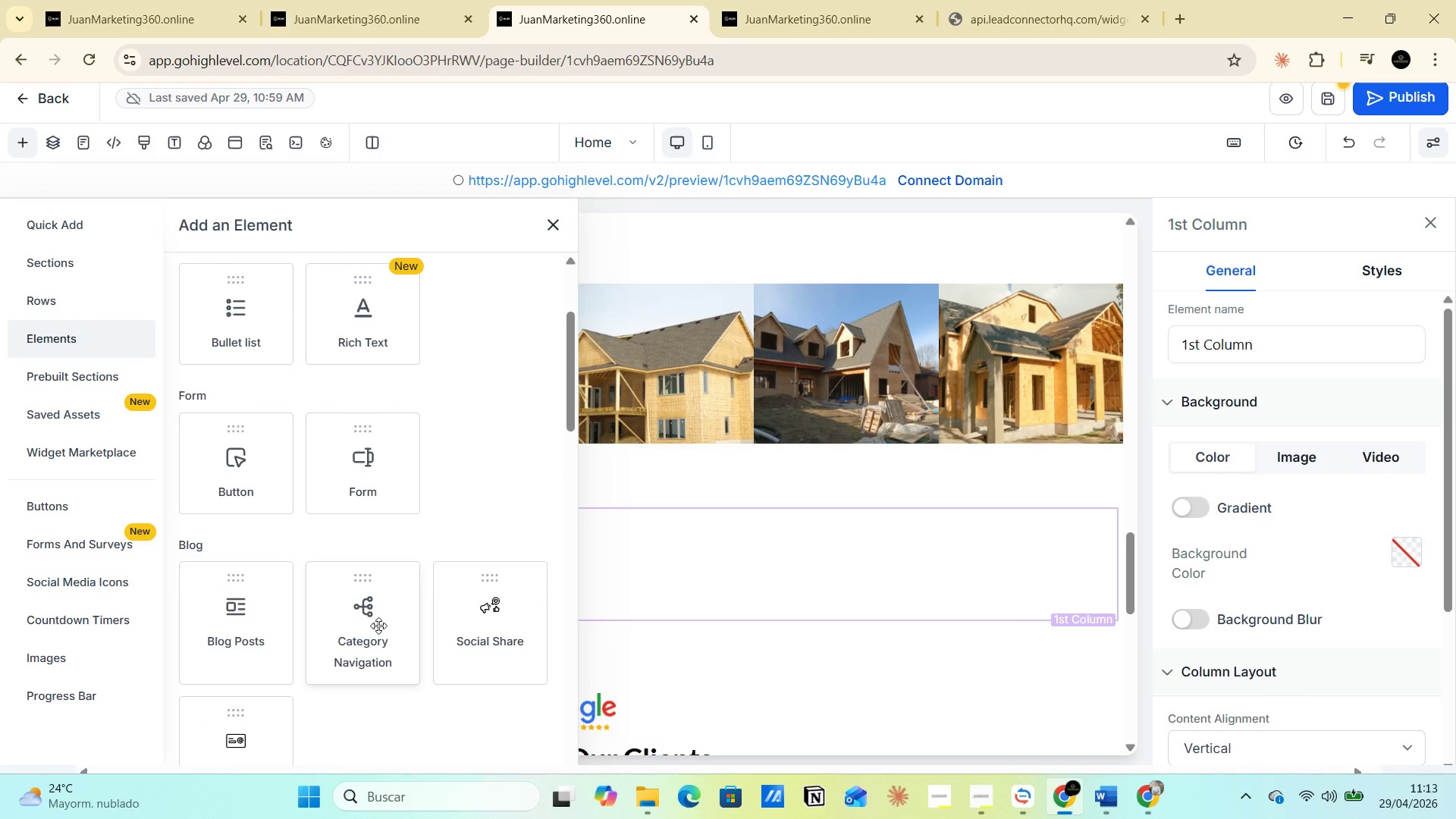 
scroll: coordinate [378, 626], scroll_direction: none, amount: 0.0
 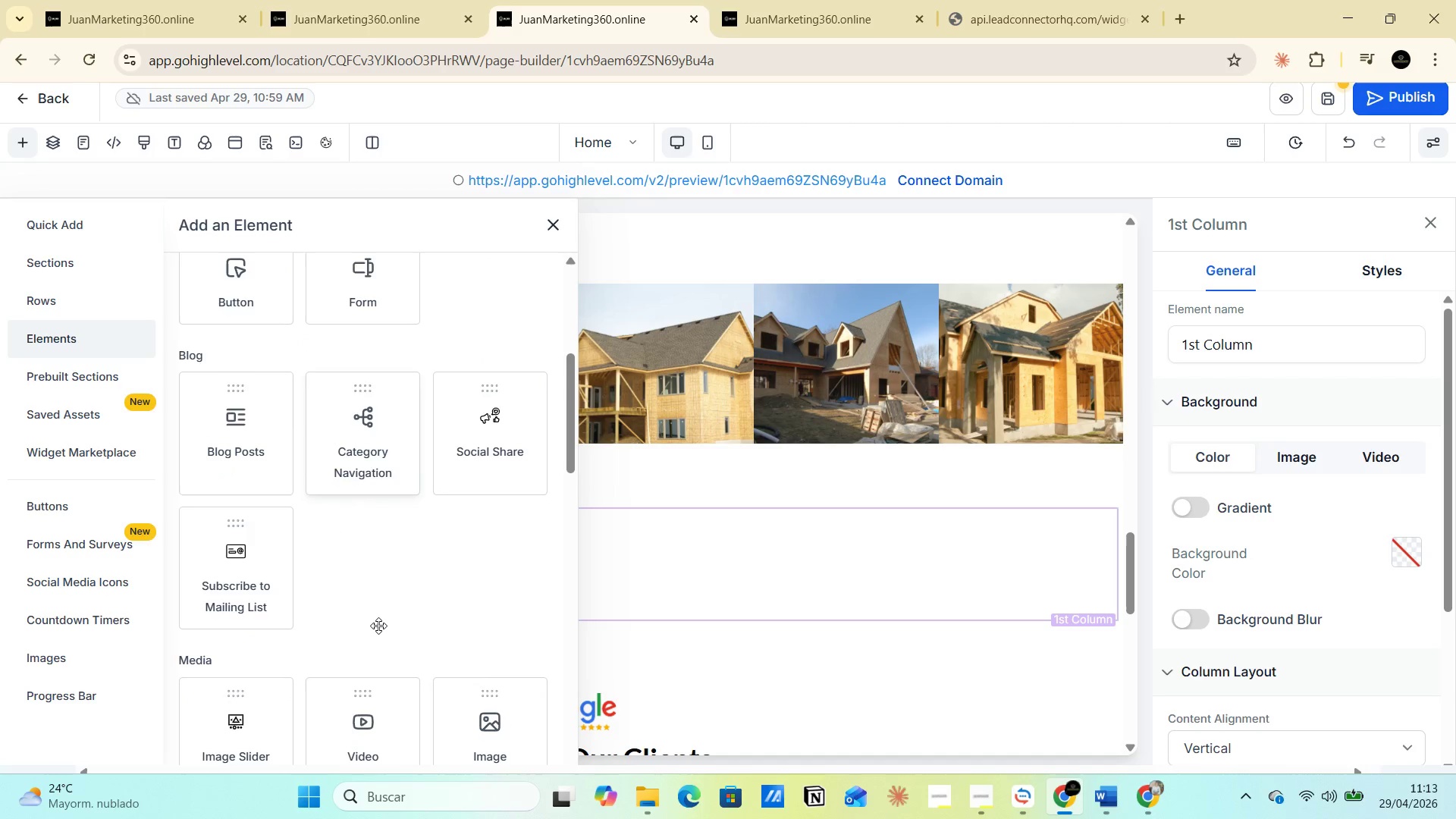 
scroll: coordinate [384, 604], scroll_direction: down, amount: 7.0
 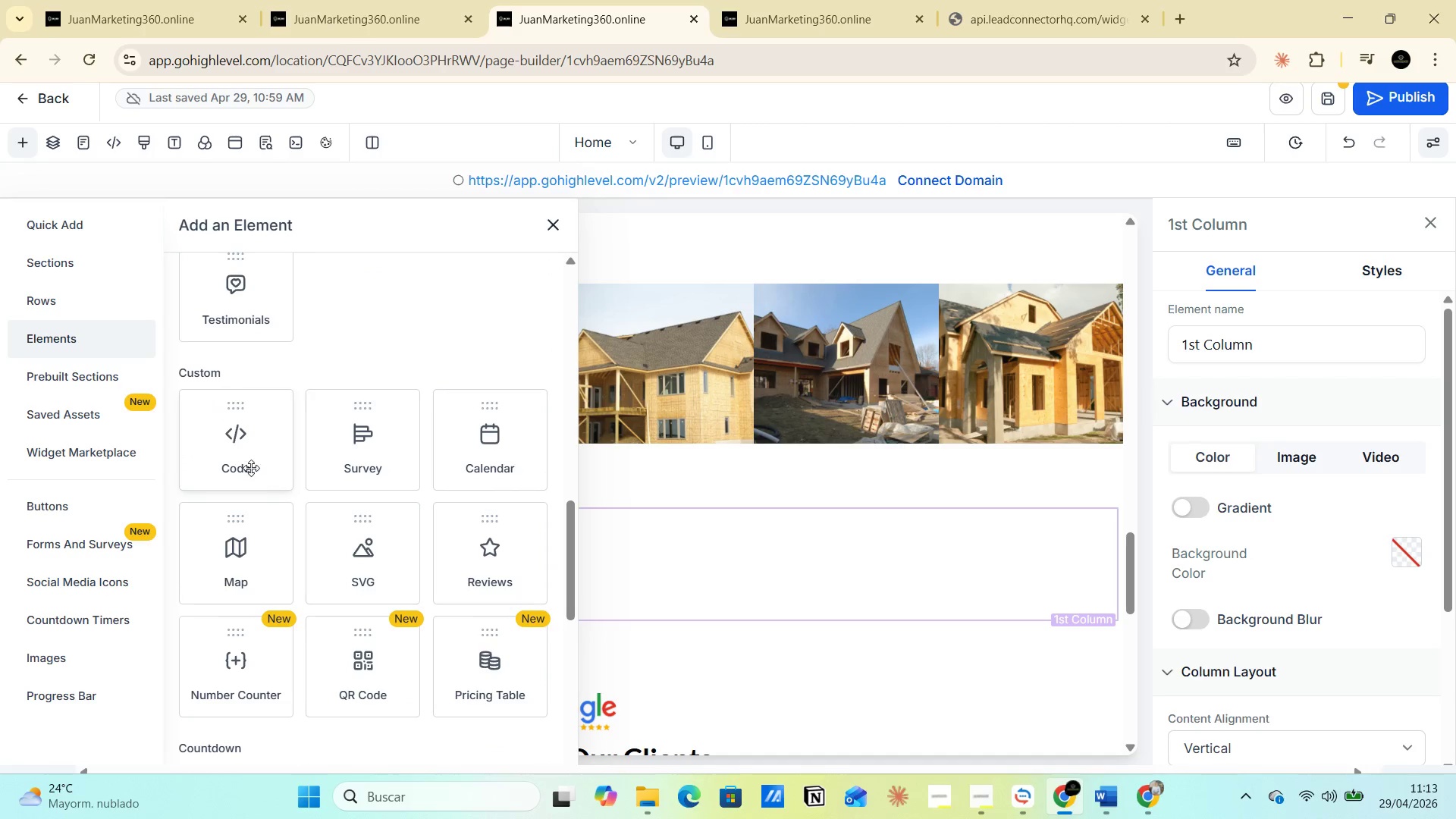 
left_click([240, 447])
 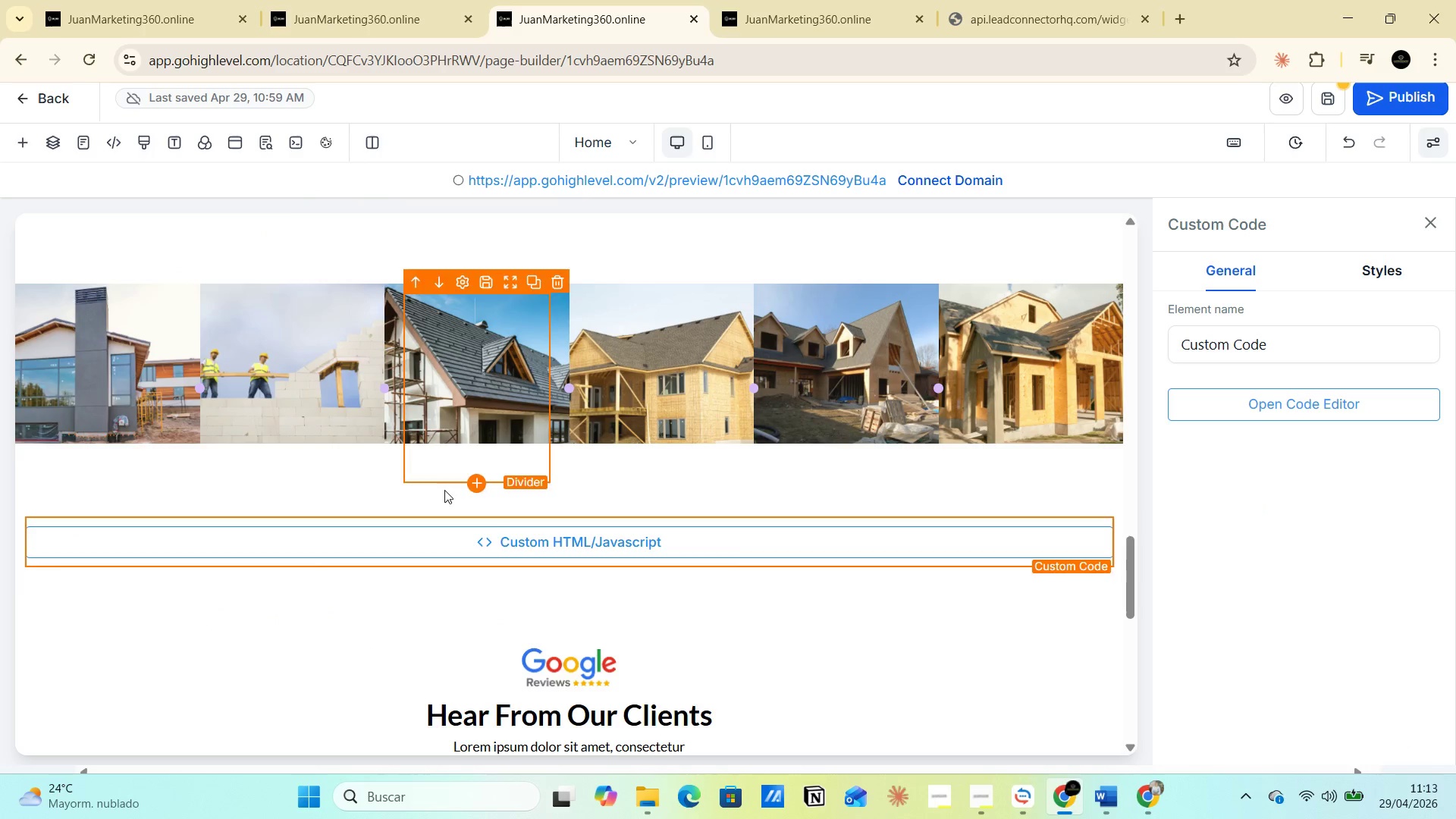 
left_click([530, 545])
 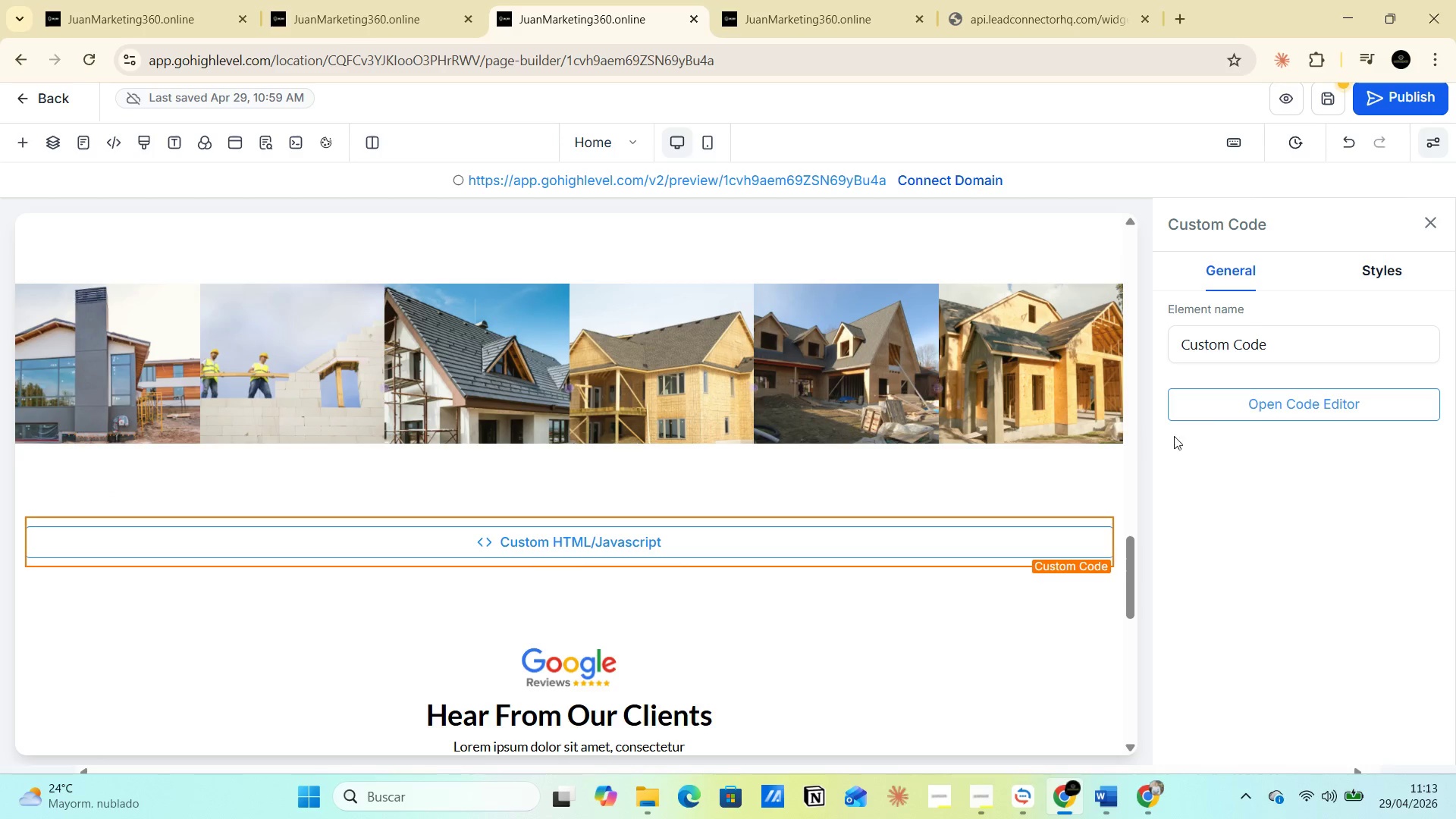 
left_click([1251, 410])
 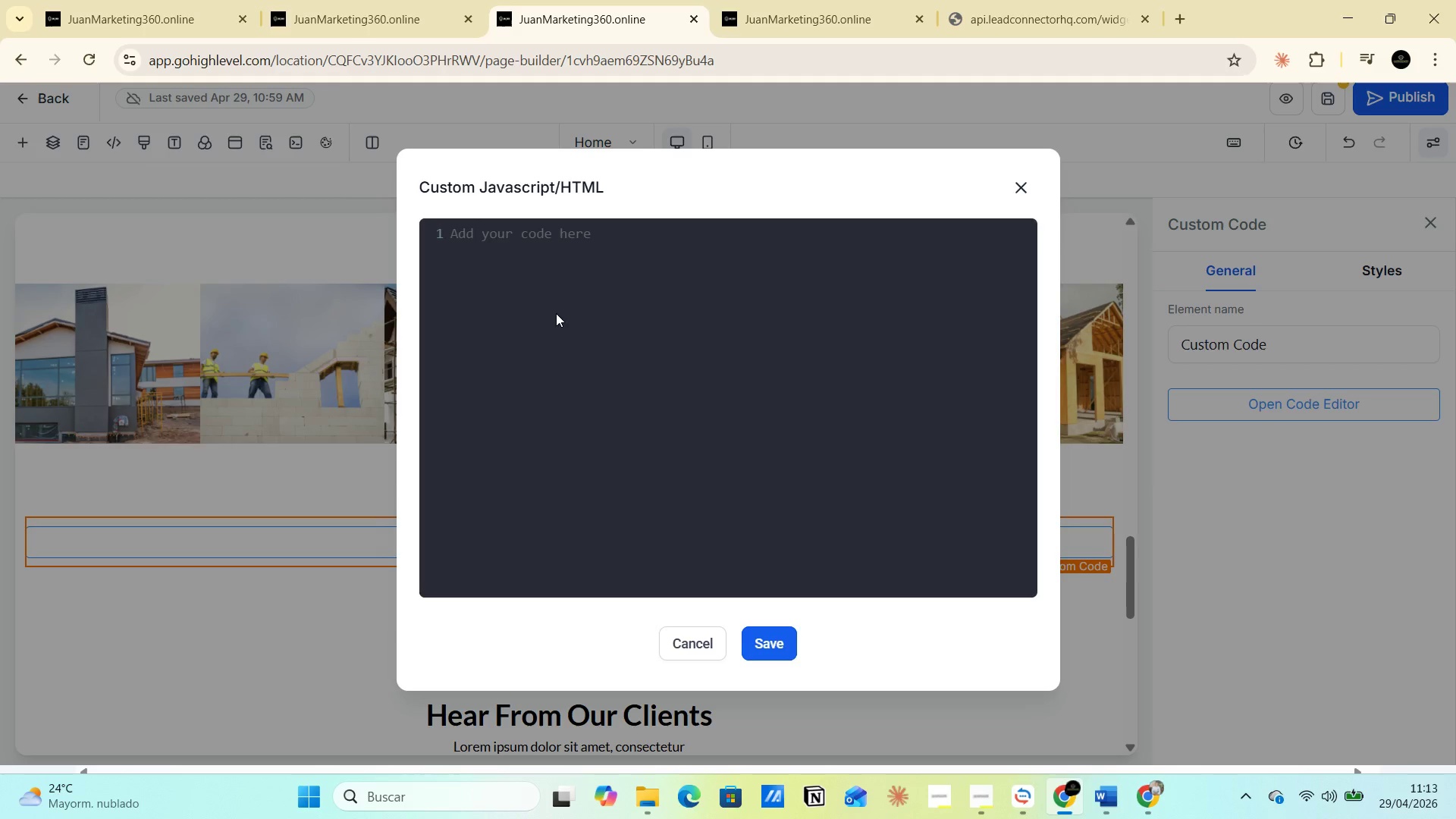 
left_click([529, 266])
 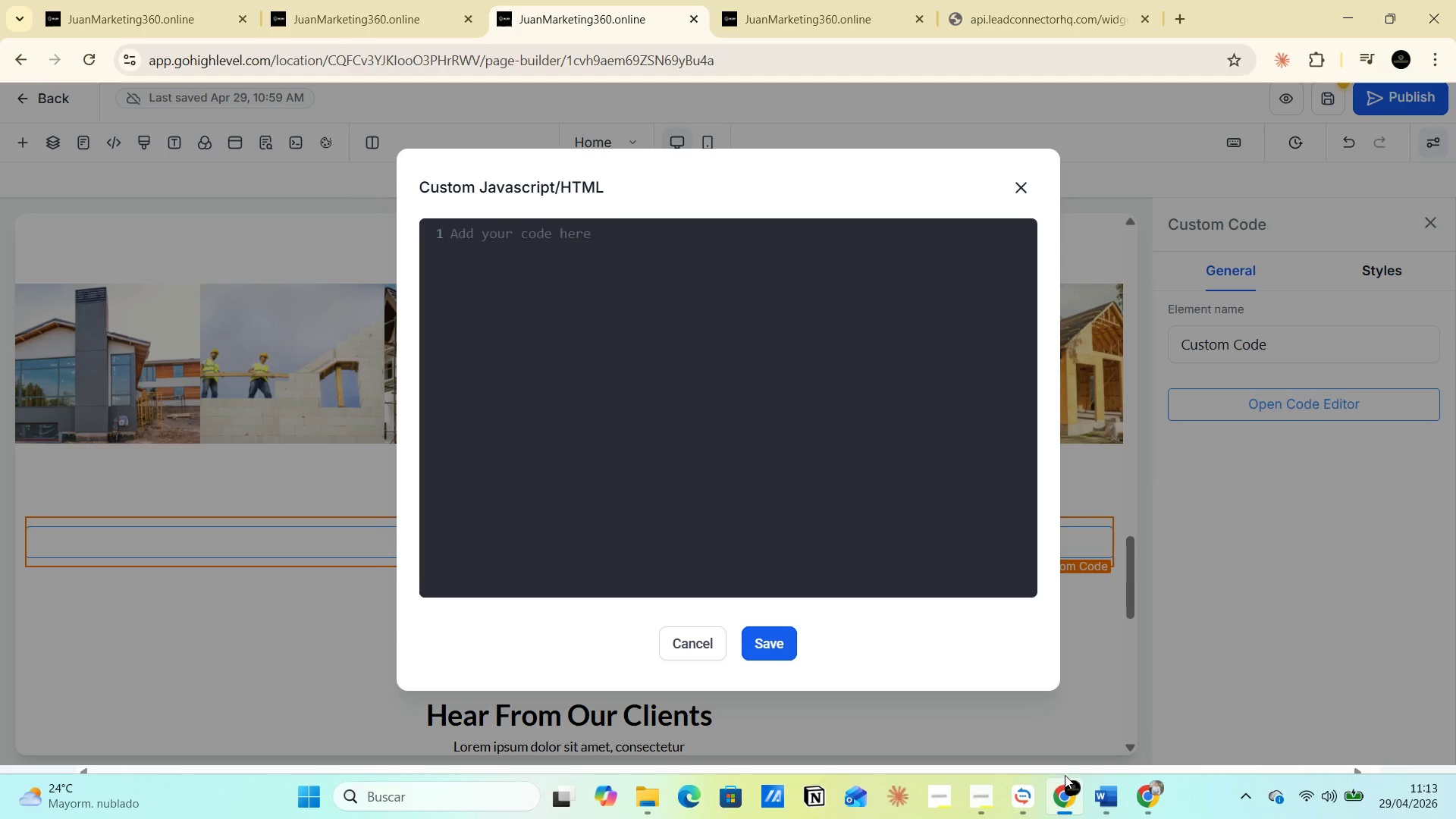 
left_click([1100, 795])
 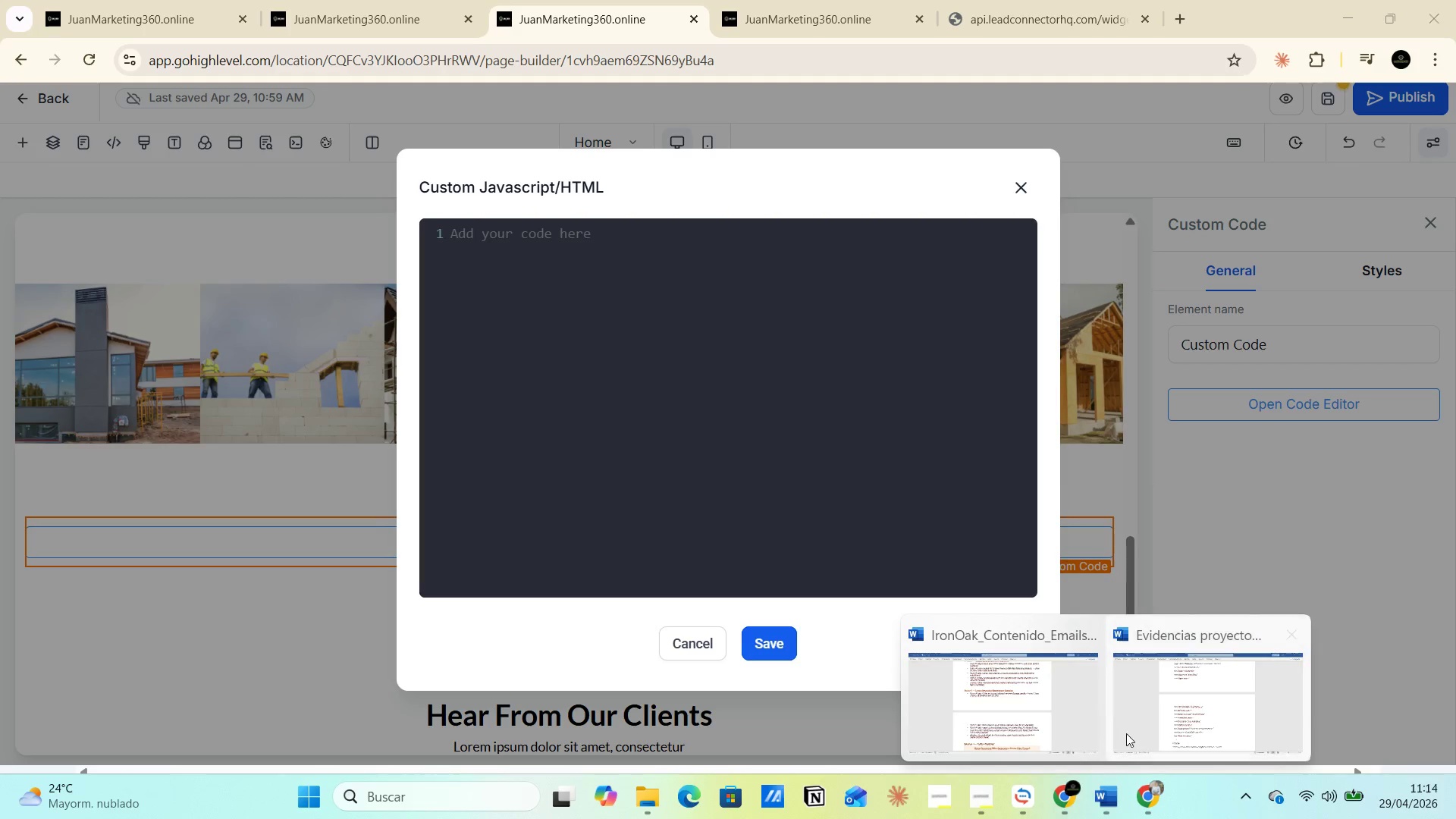 
left_click([1142, 694])
 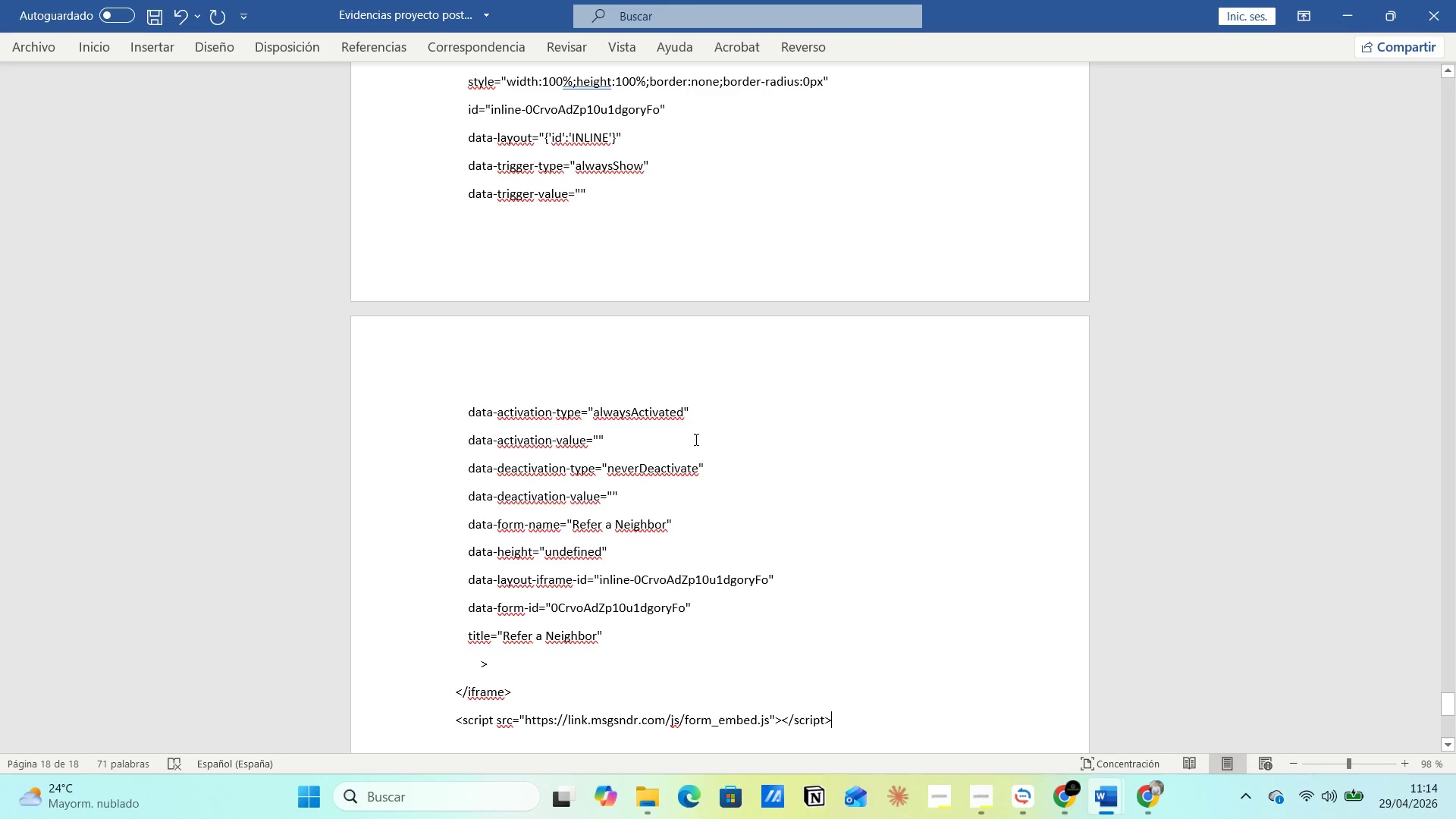 
scroll: coordinate [591, 507], scroll_direction: up, amount: 6.0
 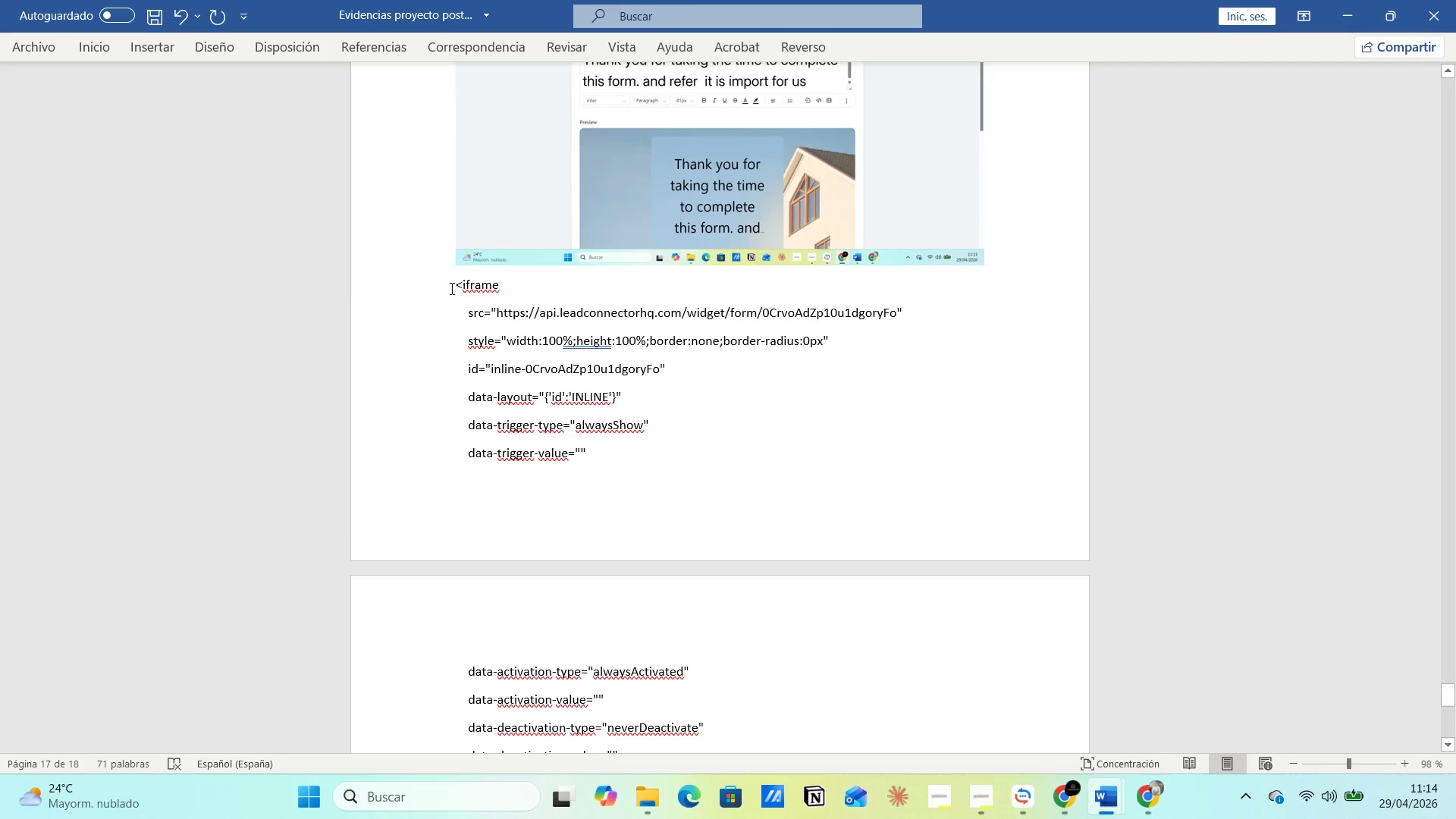 
left_click_drag(start_coordinate=[449, 285], to_coordinate=[879, 690])
 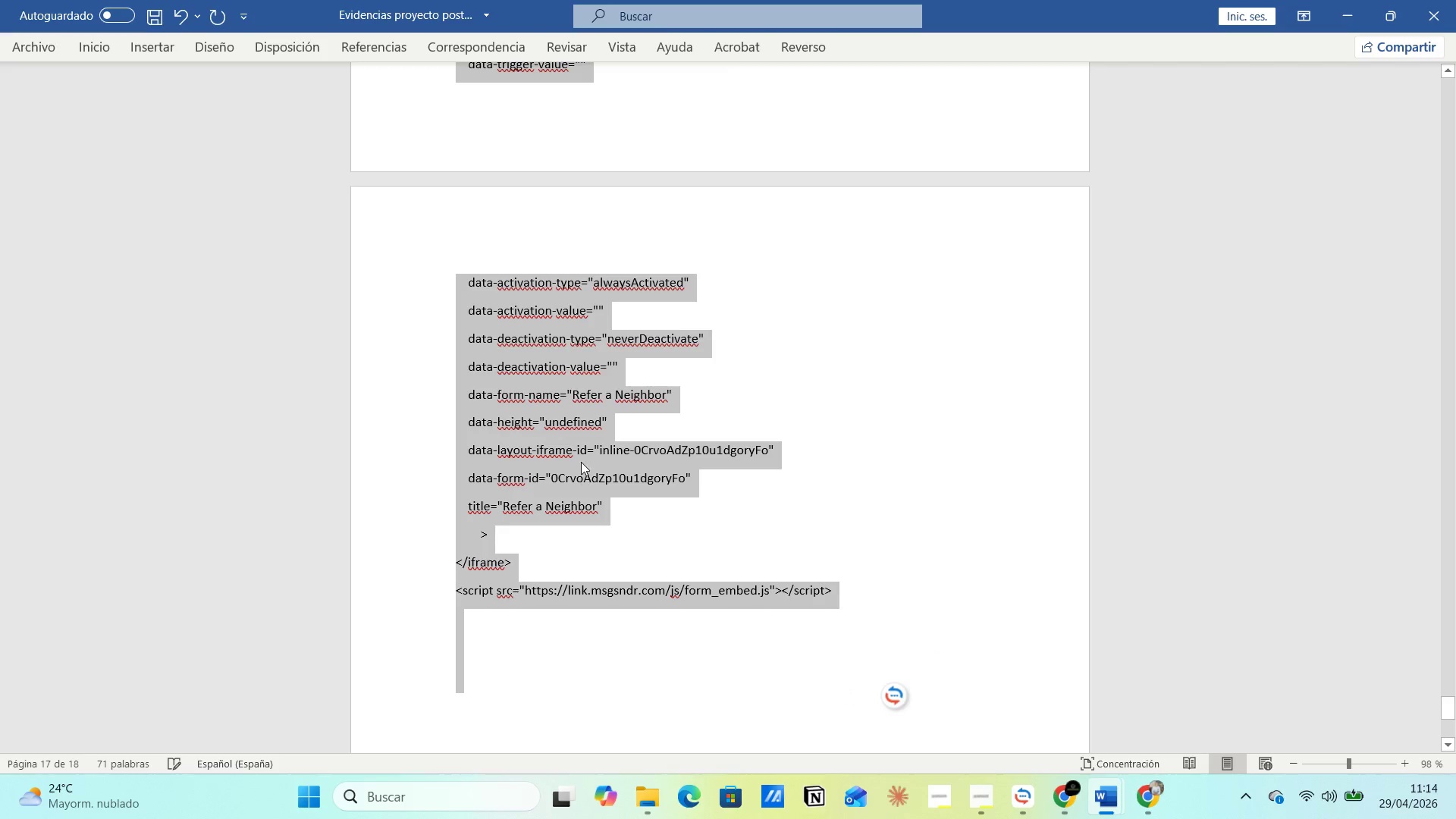 
scroll: coordinate [598, 561], scroll_direction: down, amount: 9.0
 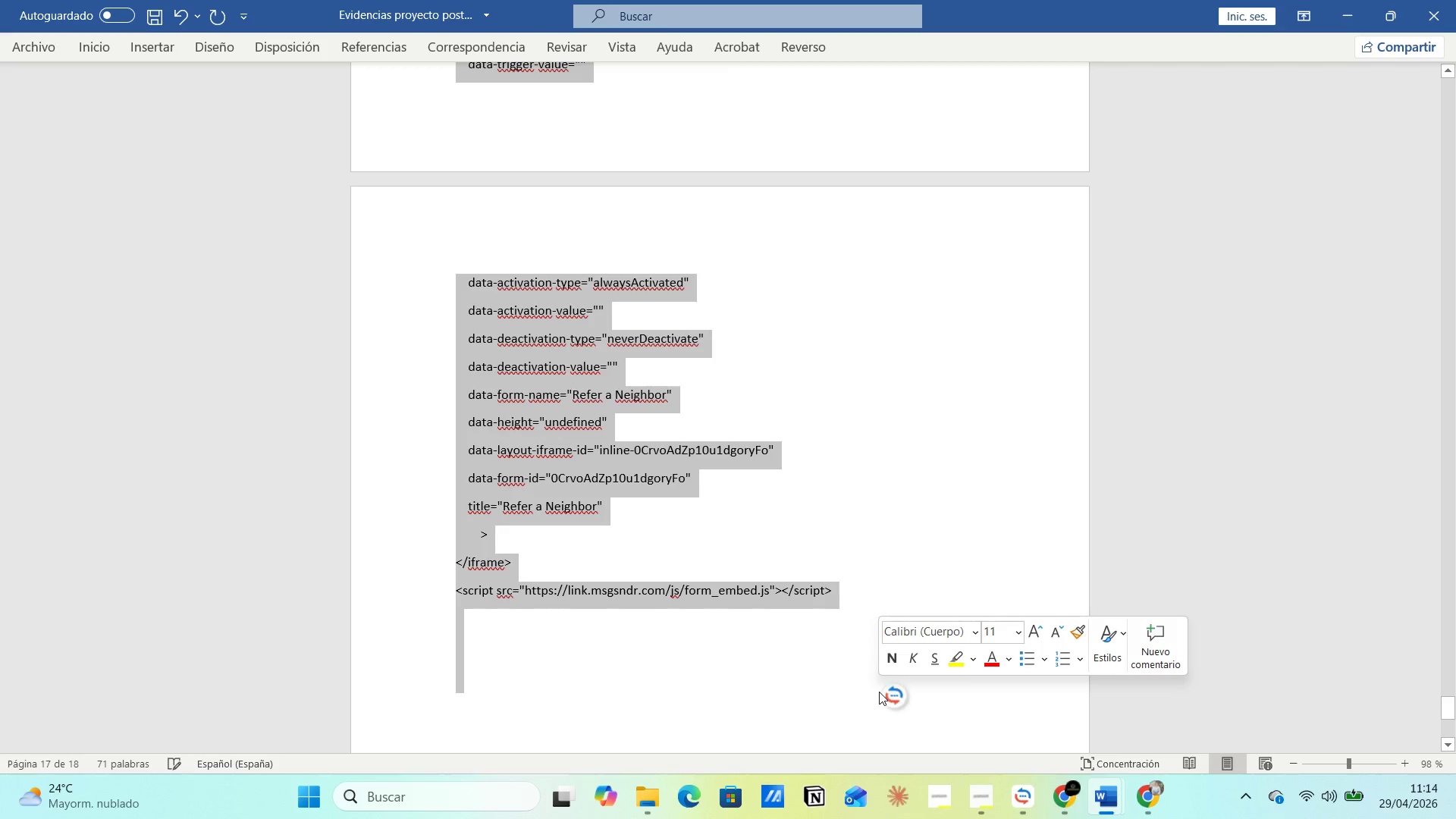 
right_click([583, 428])
 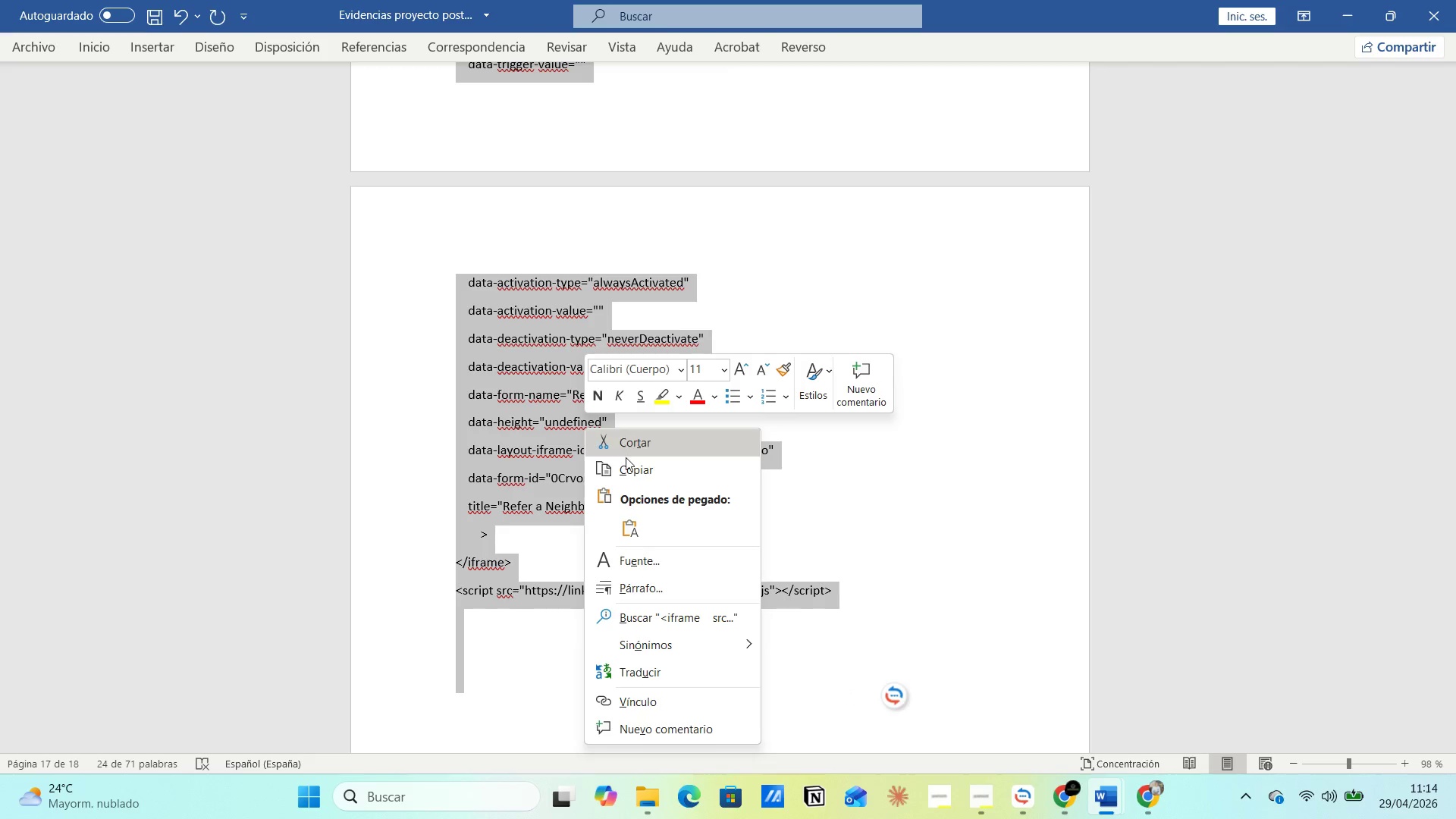 
left_click([633, 461])
 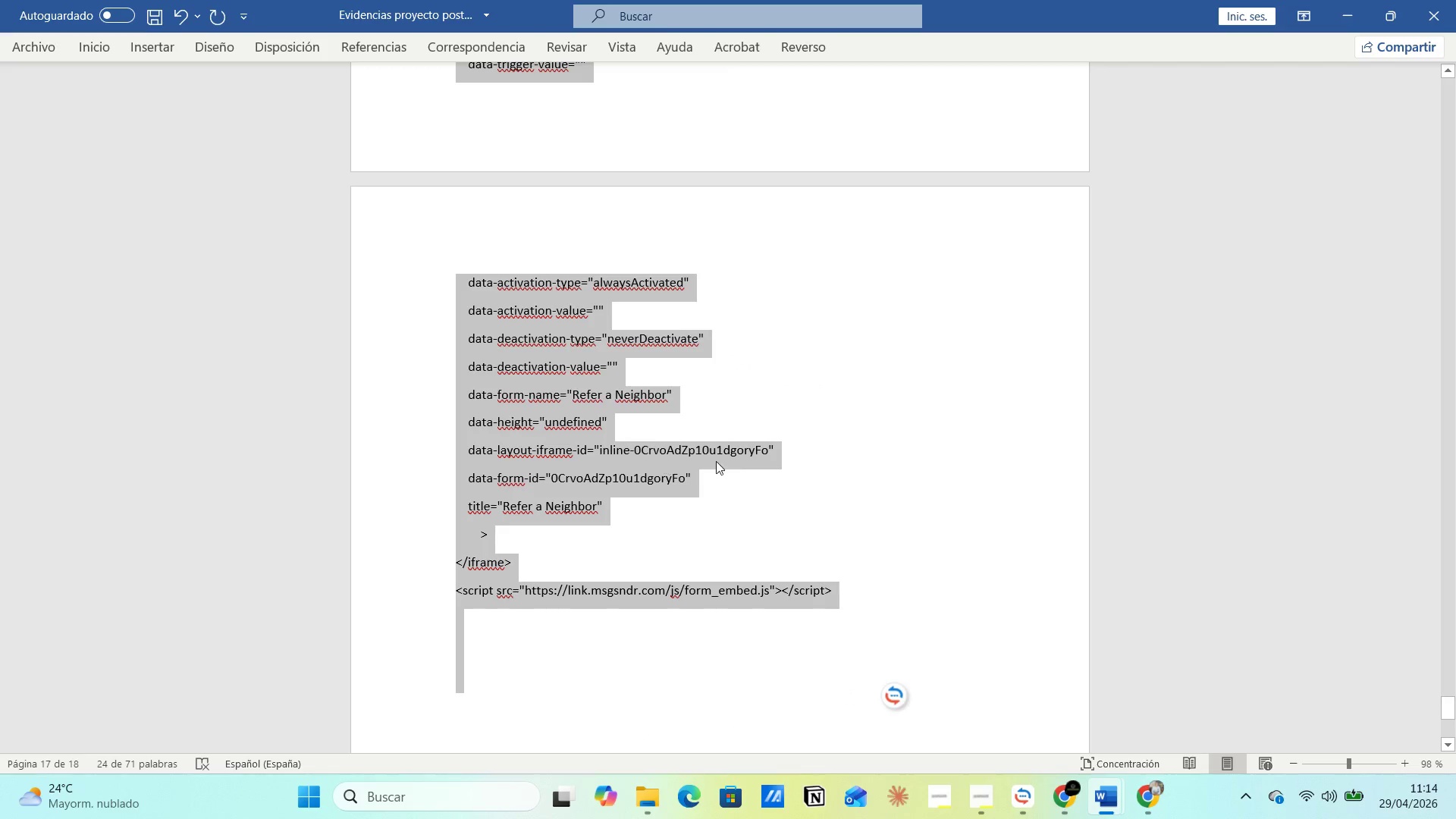 
key(Alt+AltLeft)
 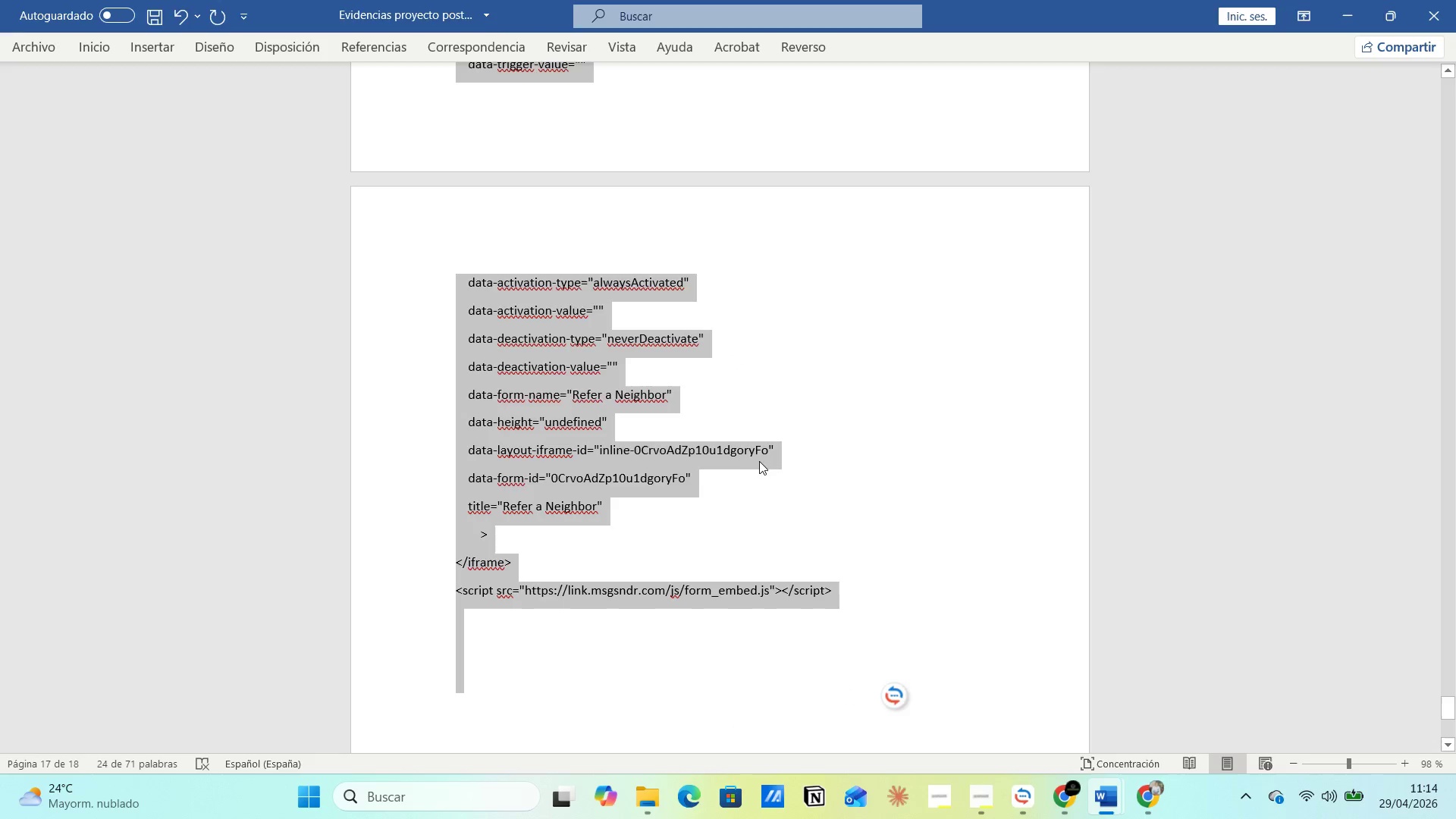 
key(Alt+Tab)
 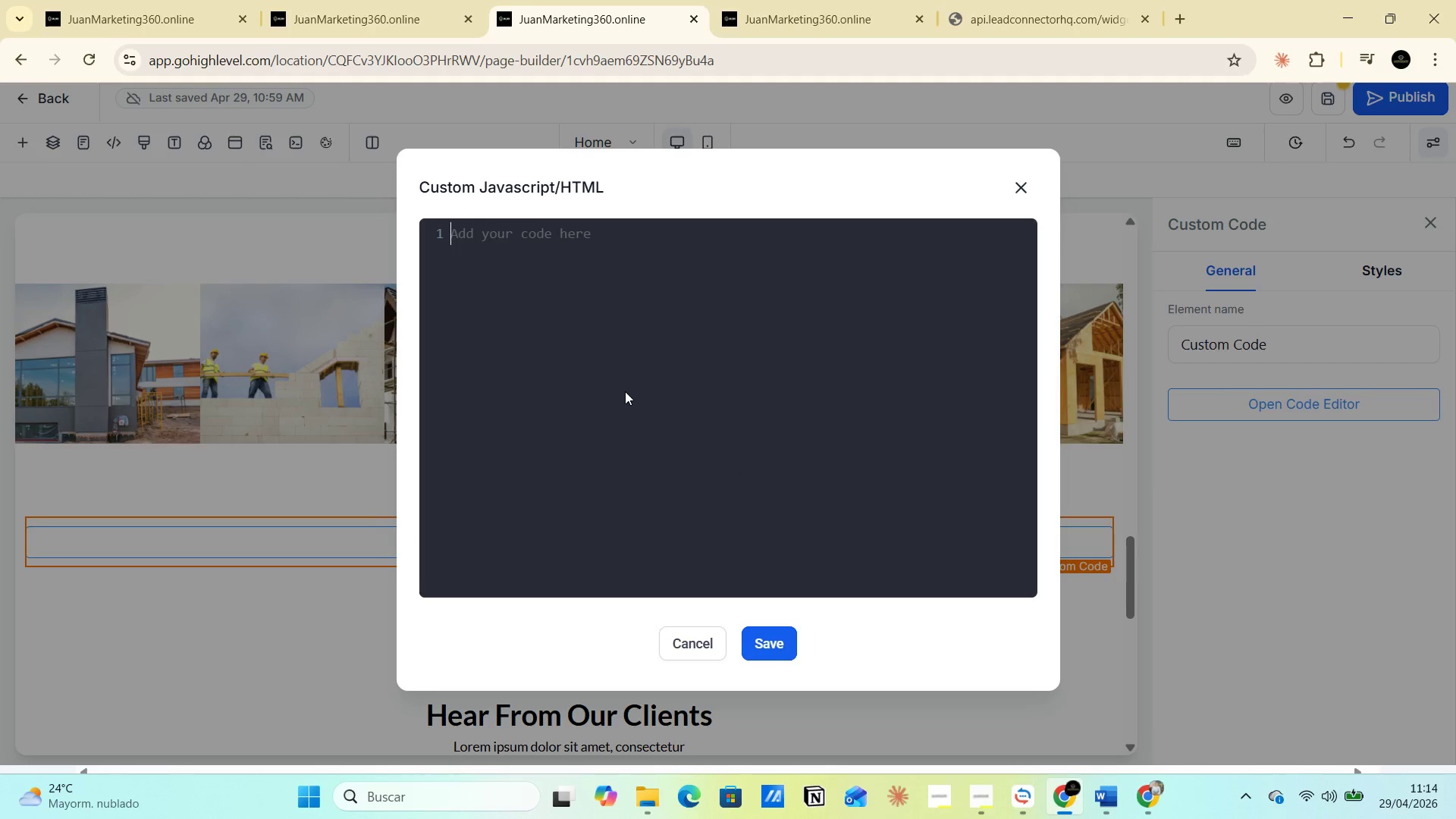 
key(Control+V)
 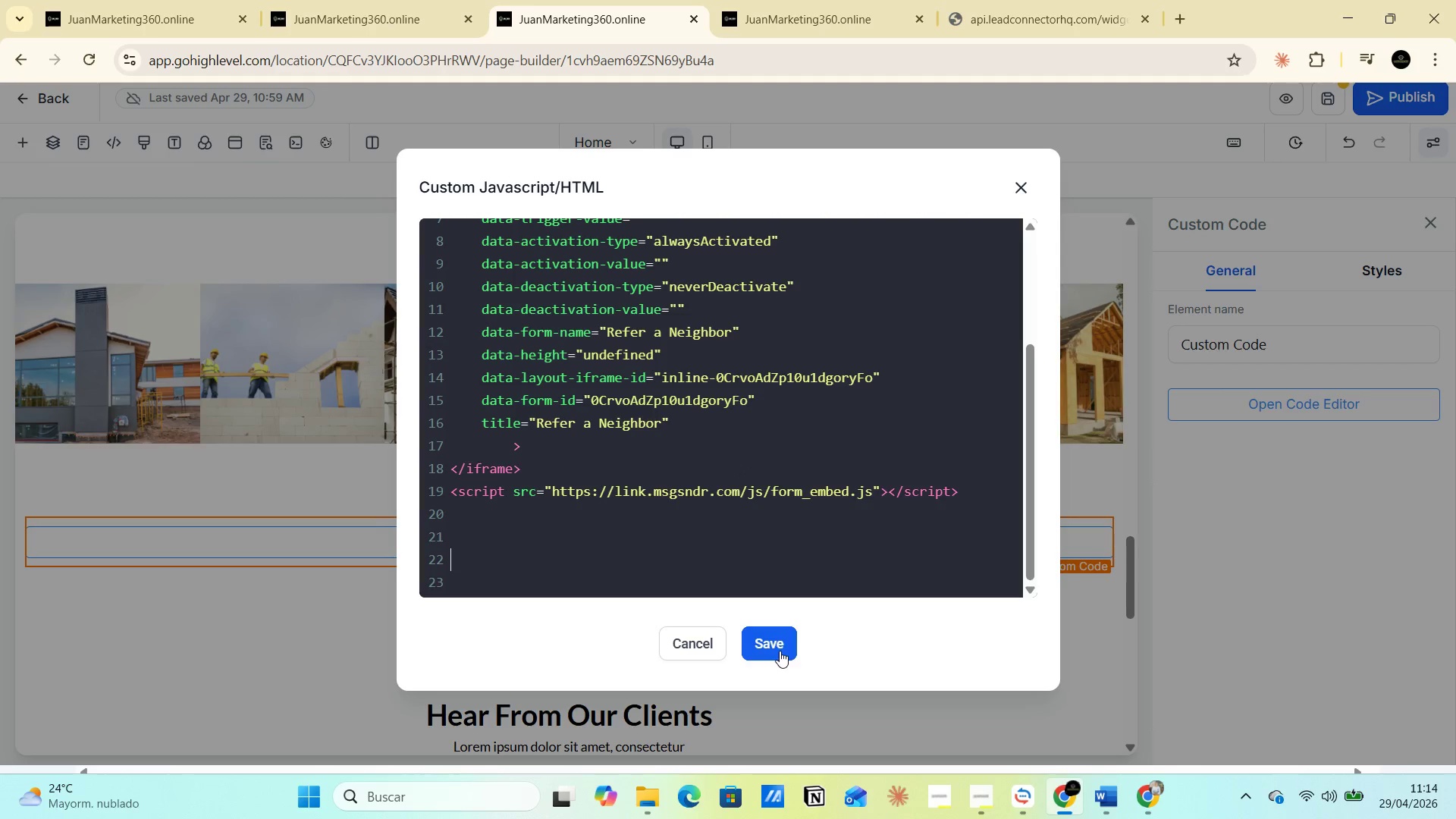 
left_click([781, 645])
 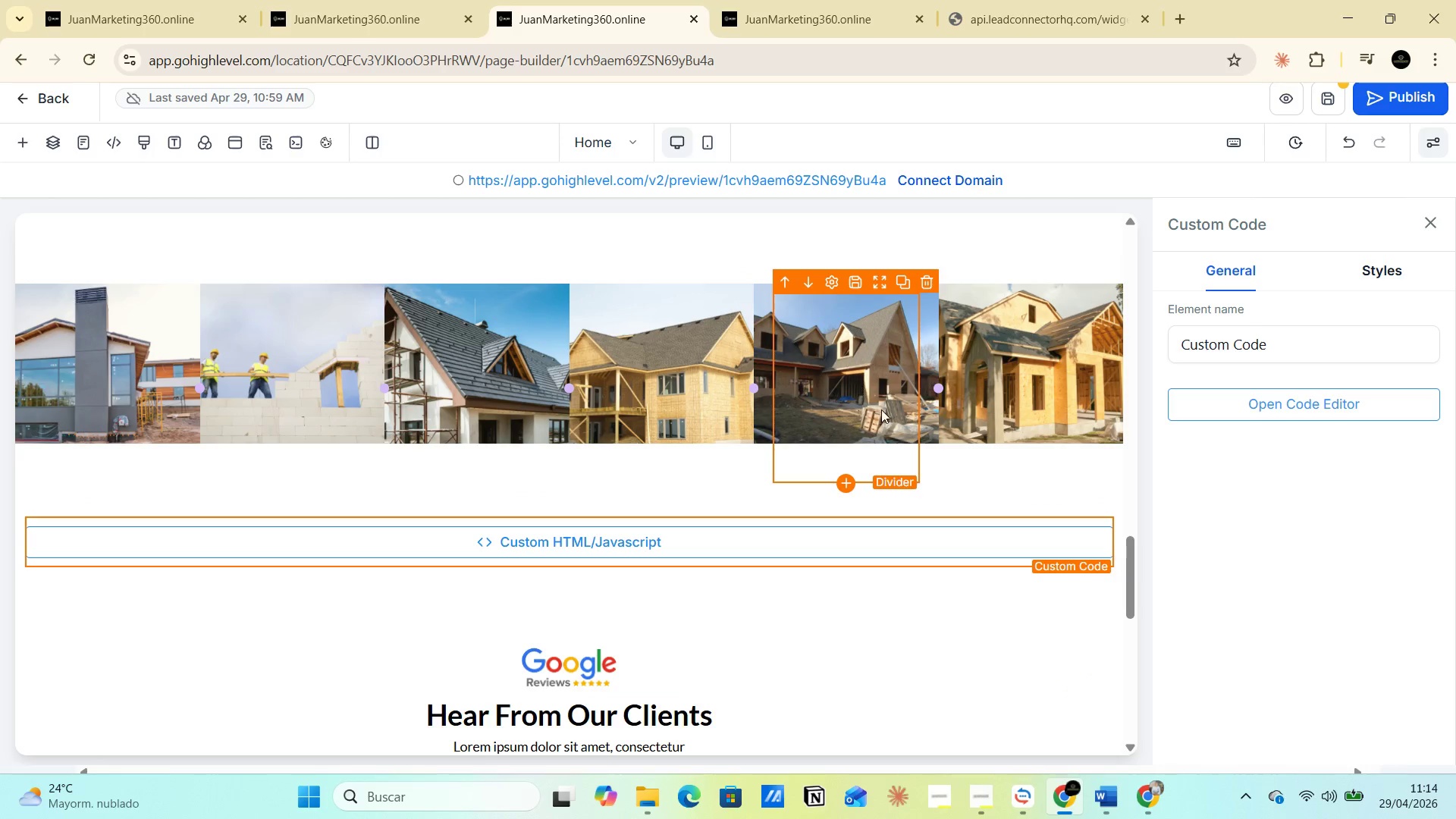 
wait(5.22)
 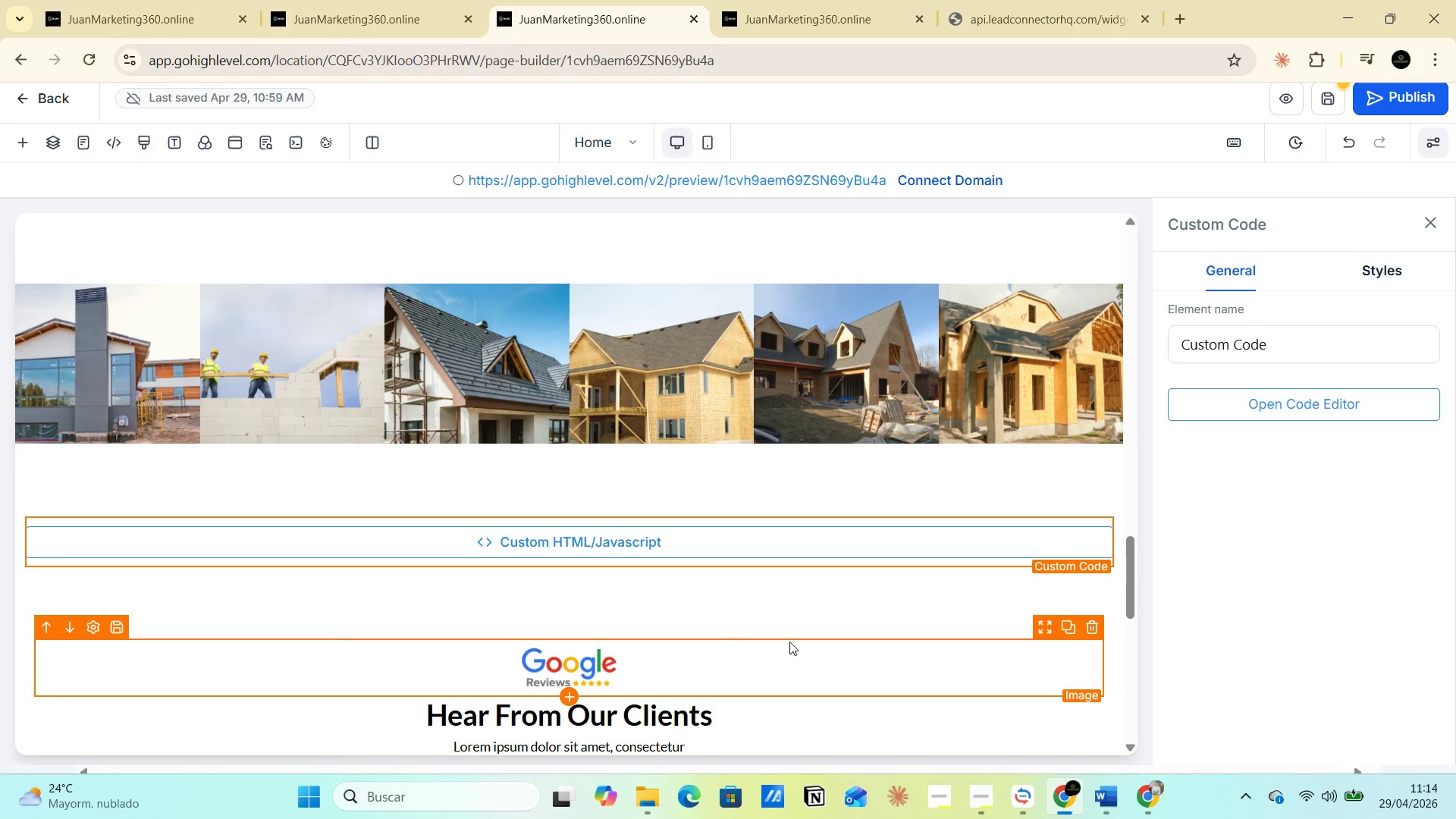 
scroll: coordinate [720, 591], scroll_direction: down, amount: 7.0
 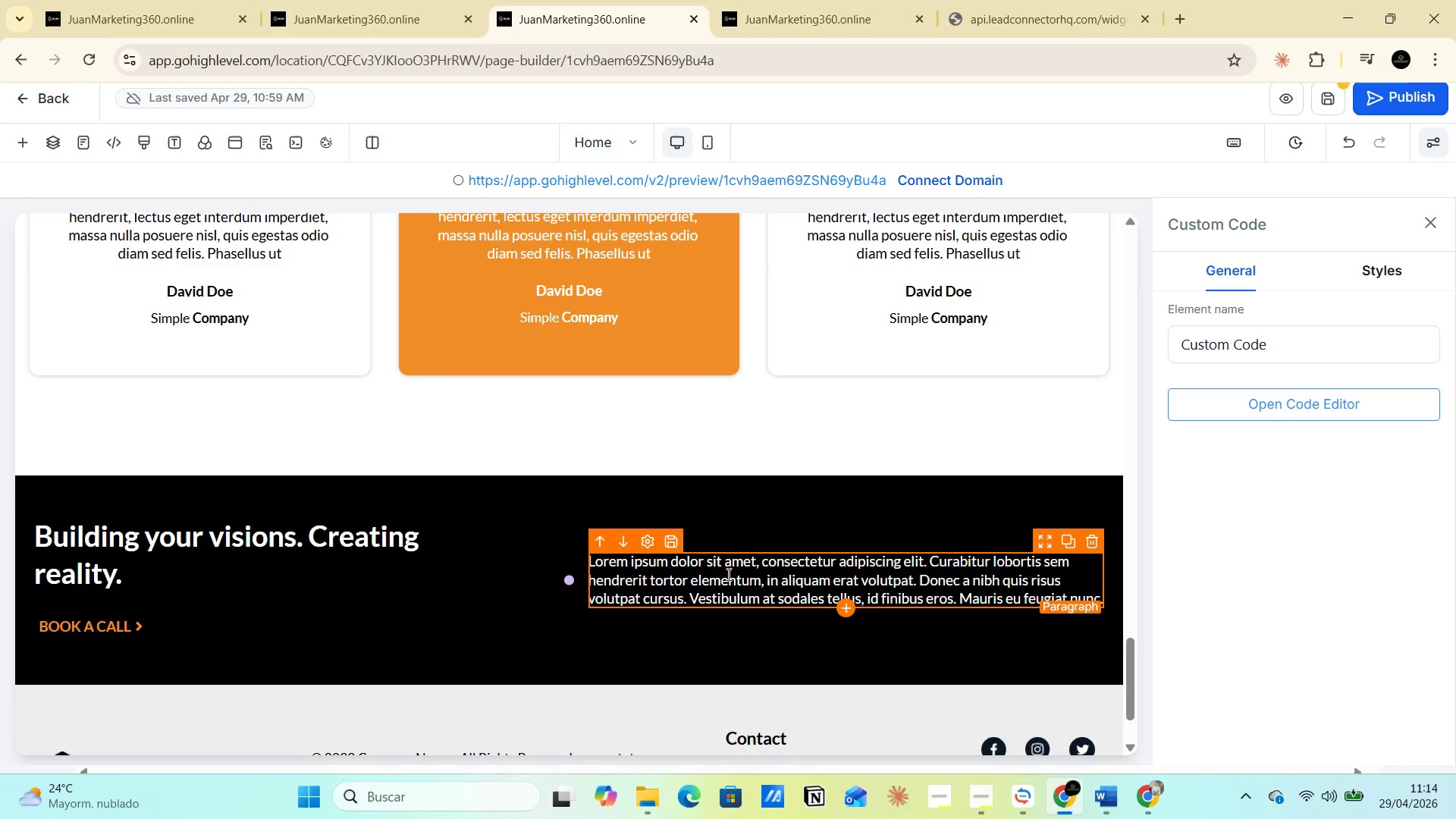 
scroll: coordinate [727, 573], scroll_direction: up, amount: 3.0
 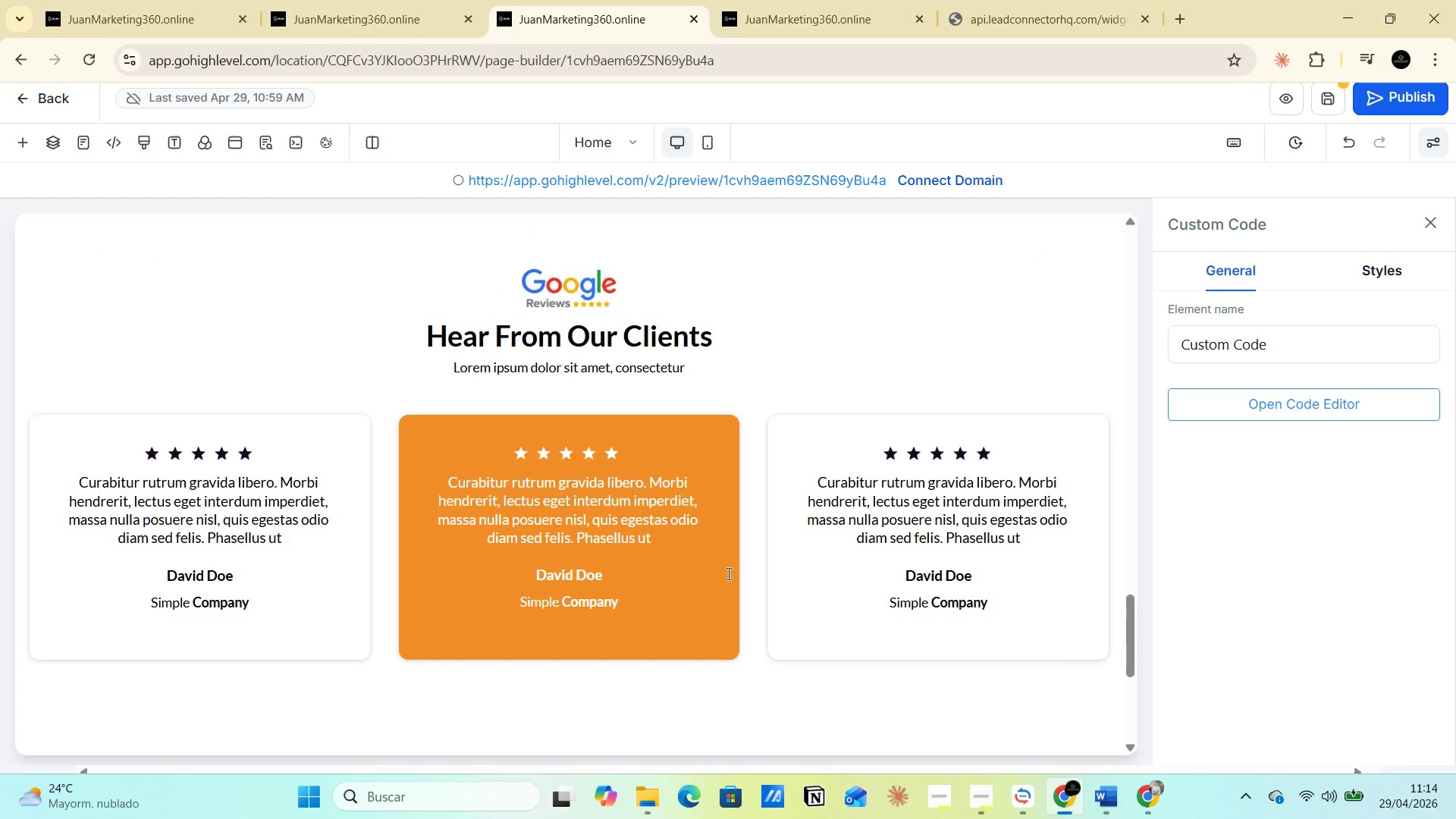 
scroll: coordinate [723, 566], scroll_direction: down, amount: 4.0
 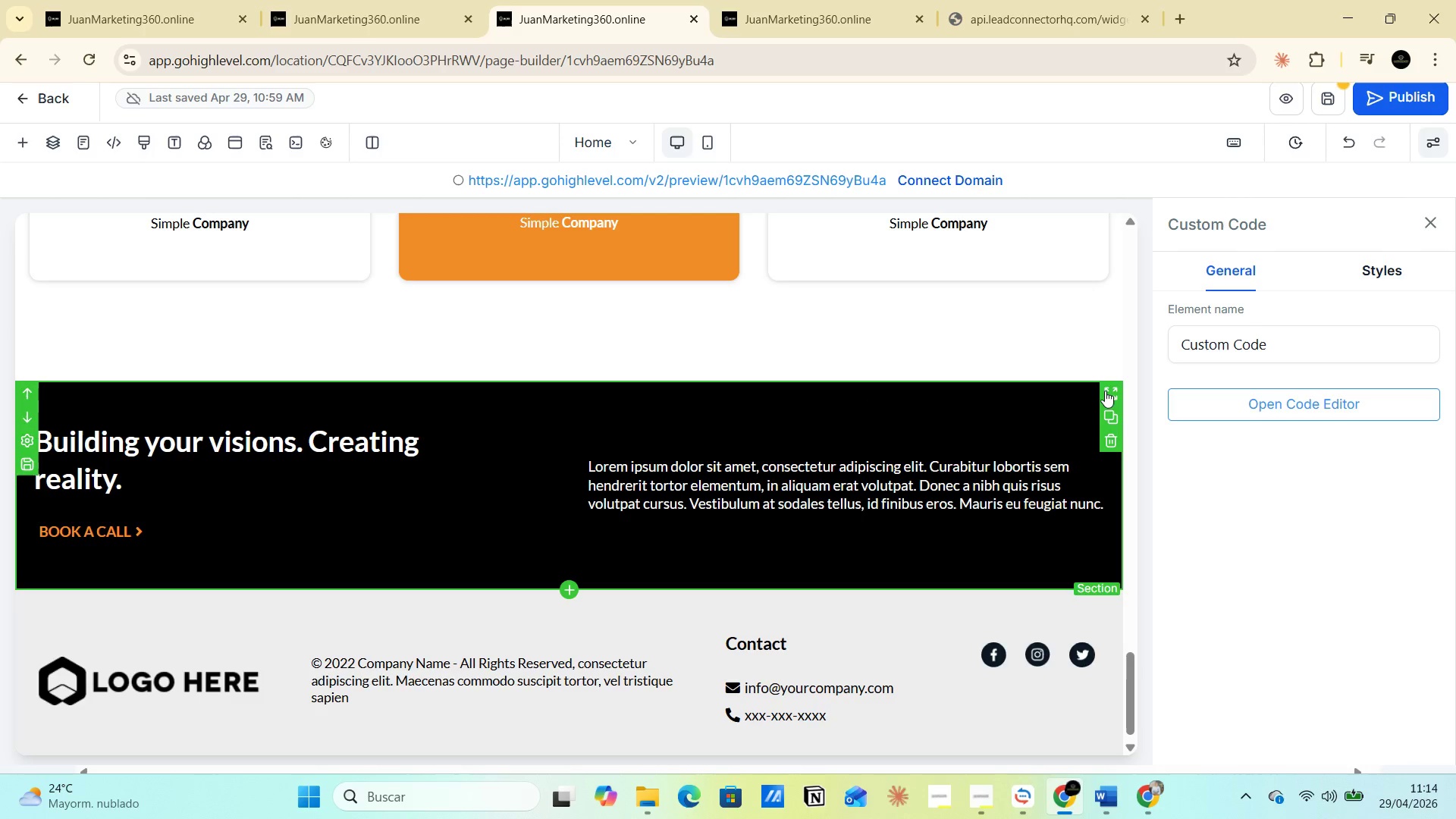 
wait(6.95)
 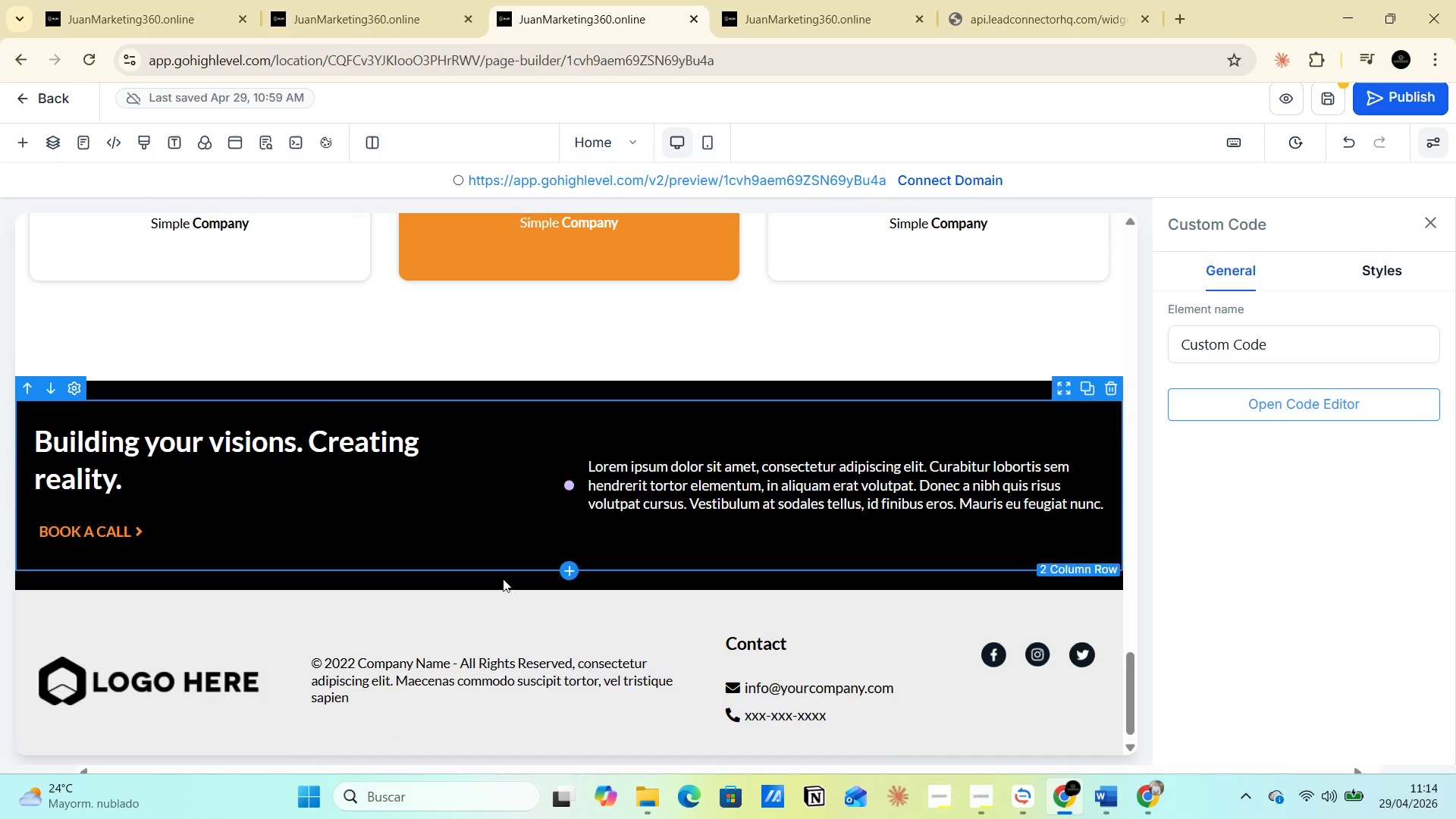 
left_click([1112, 440])
 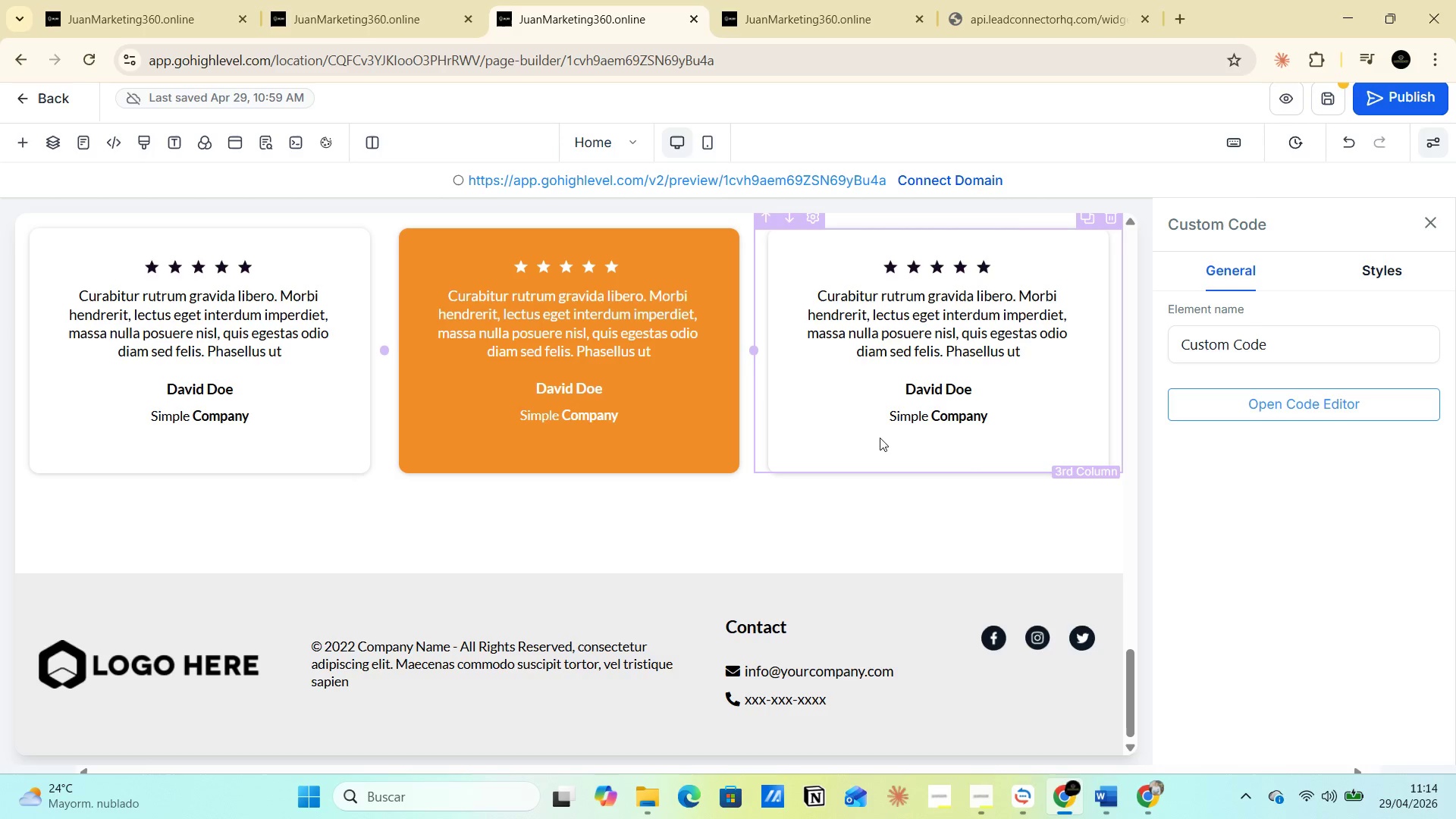 
scroll: coordinate [859, 459], scroll_direction: up, amount: 3.0
 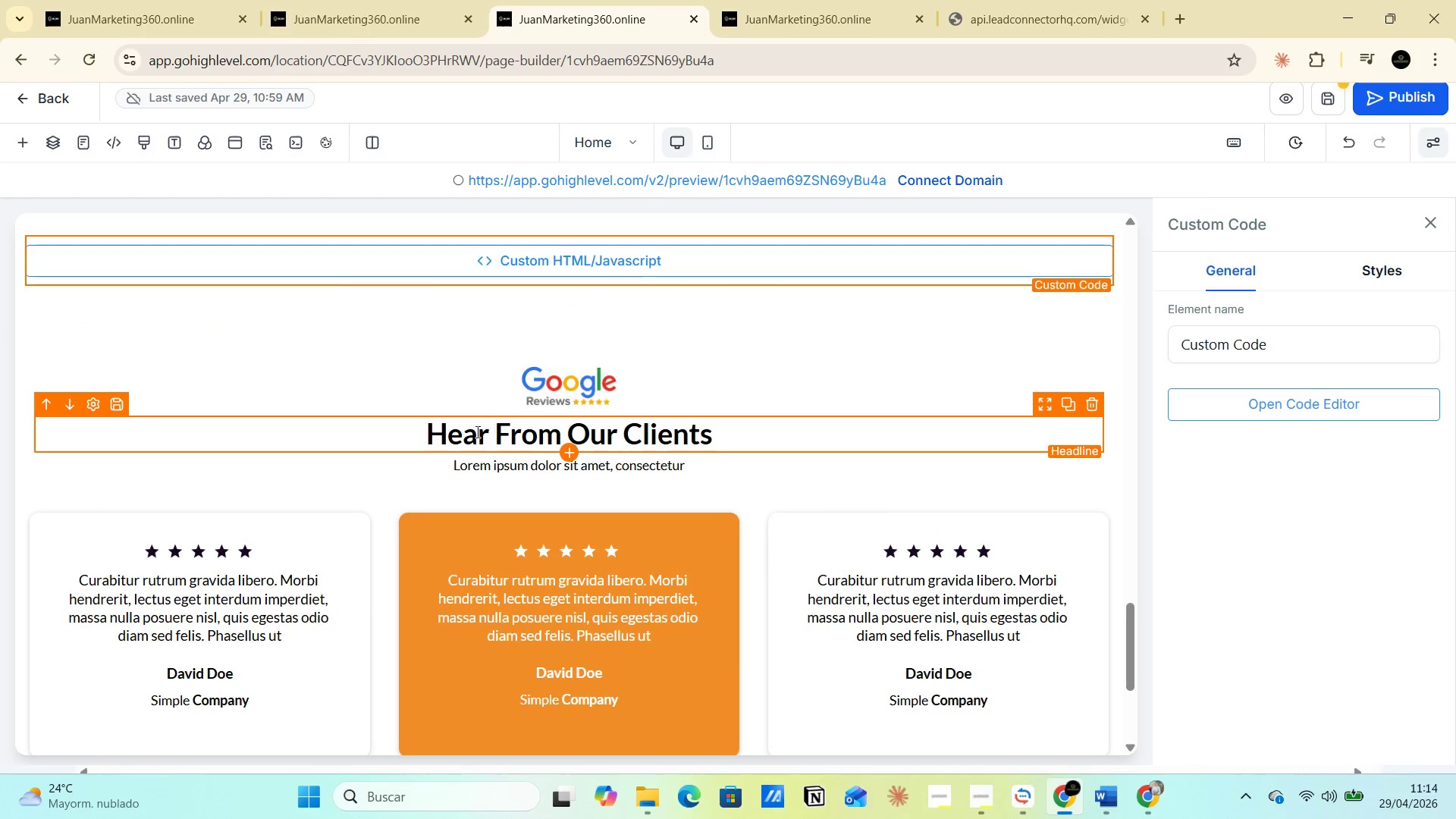 
scroll: coordinate [607, 461], scroll_direction: down, amount: 1.0
 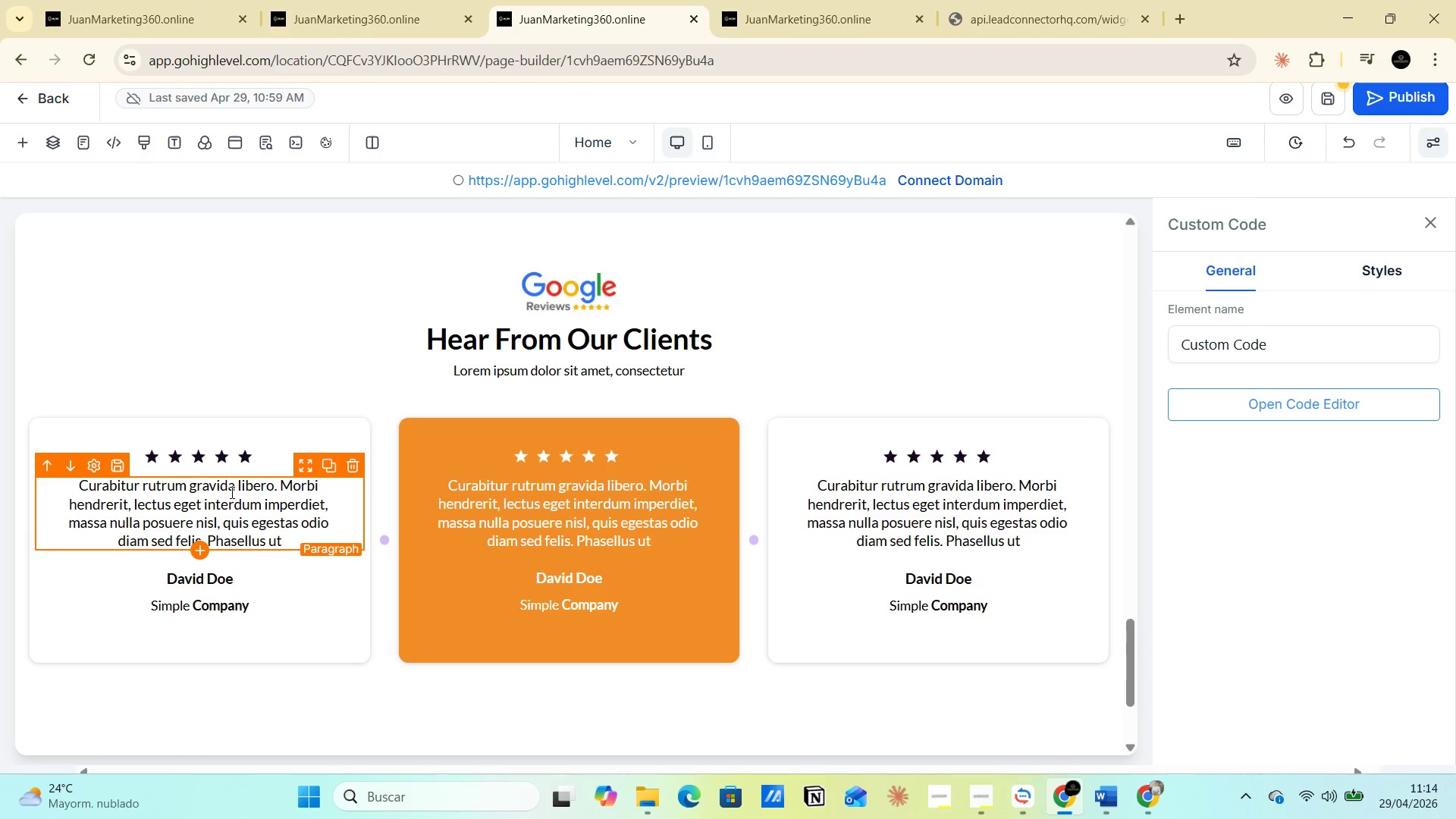 
wait(5.03)
 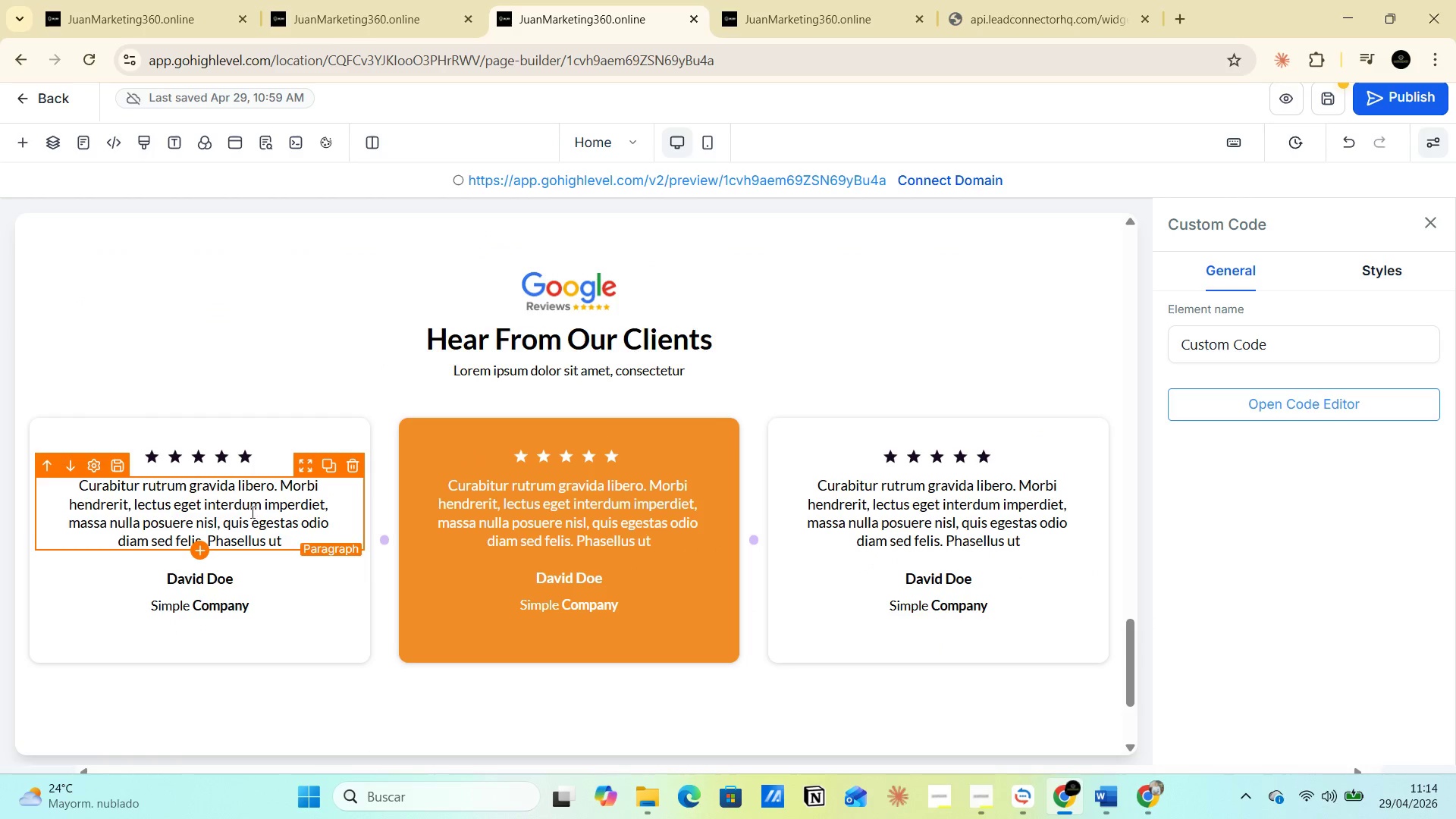 
scroll: coordinate [822, 397], scroll_direction: up, amount: 26.0
 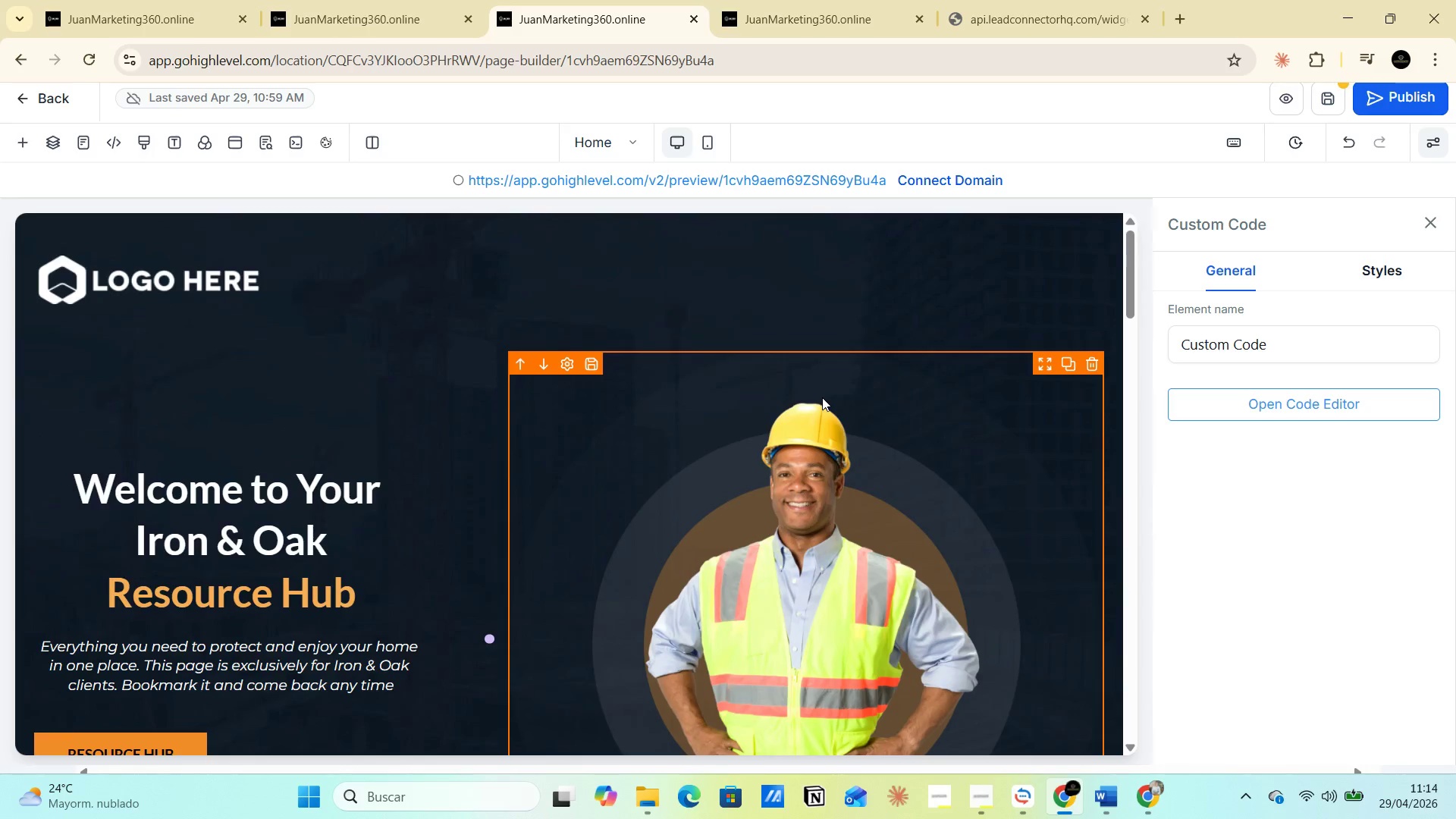 
scroll: coordinate [833, 409], scroll_direction: down, amount: 33.0
 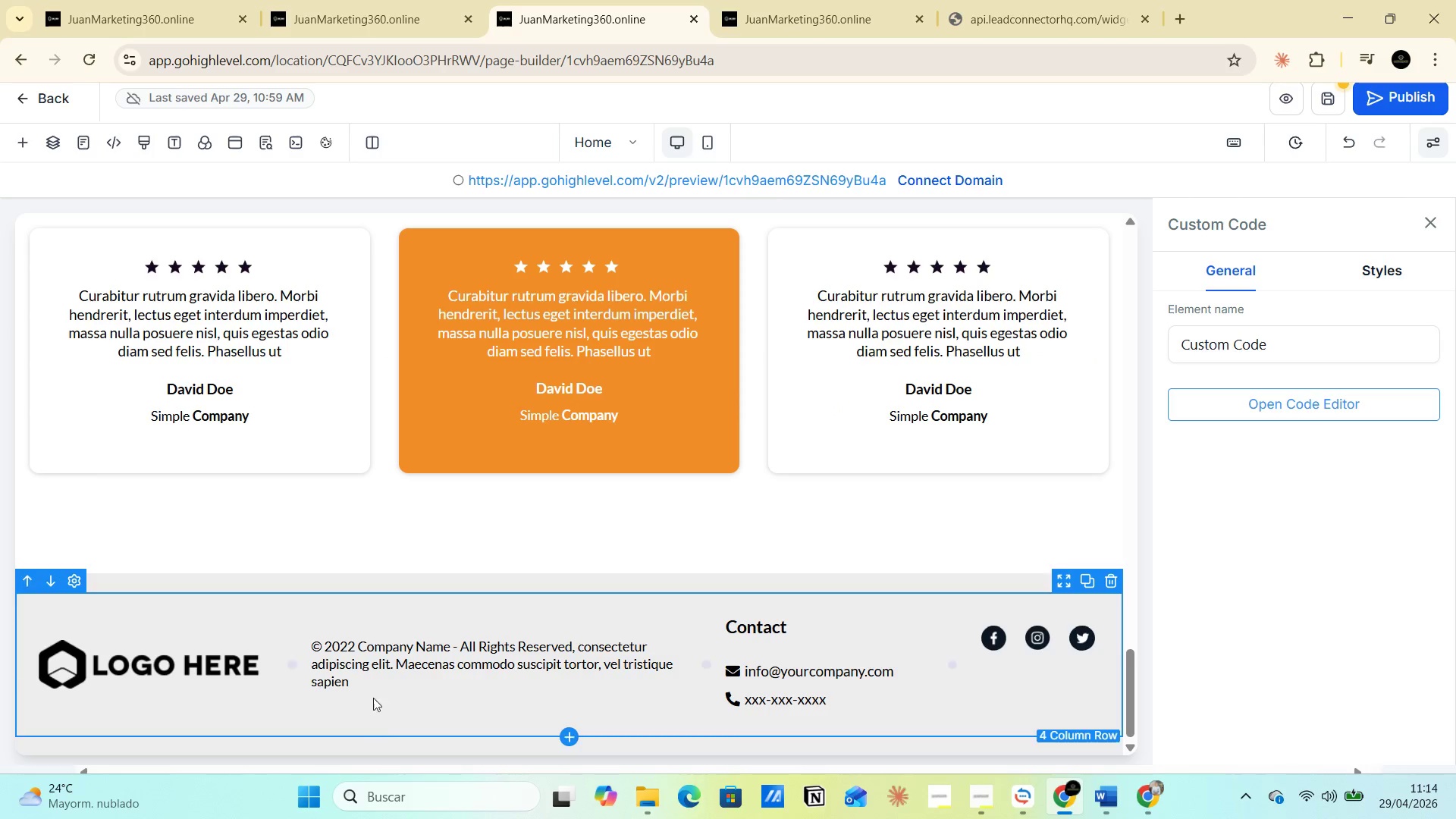 
left_click([367, 669])
 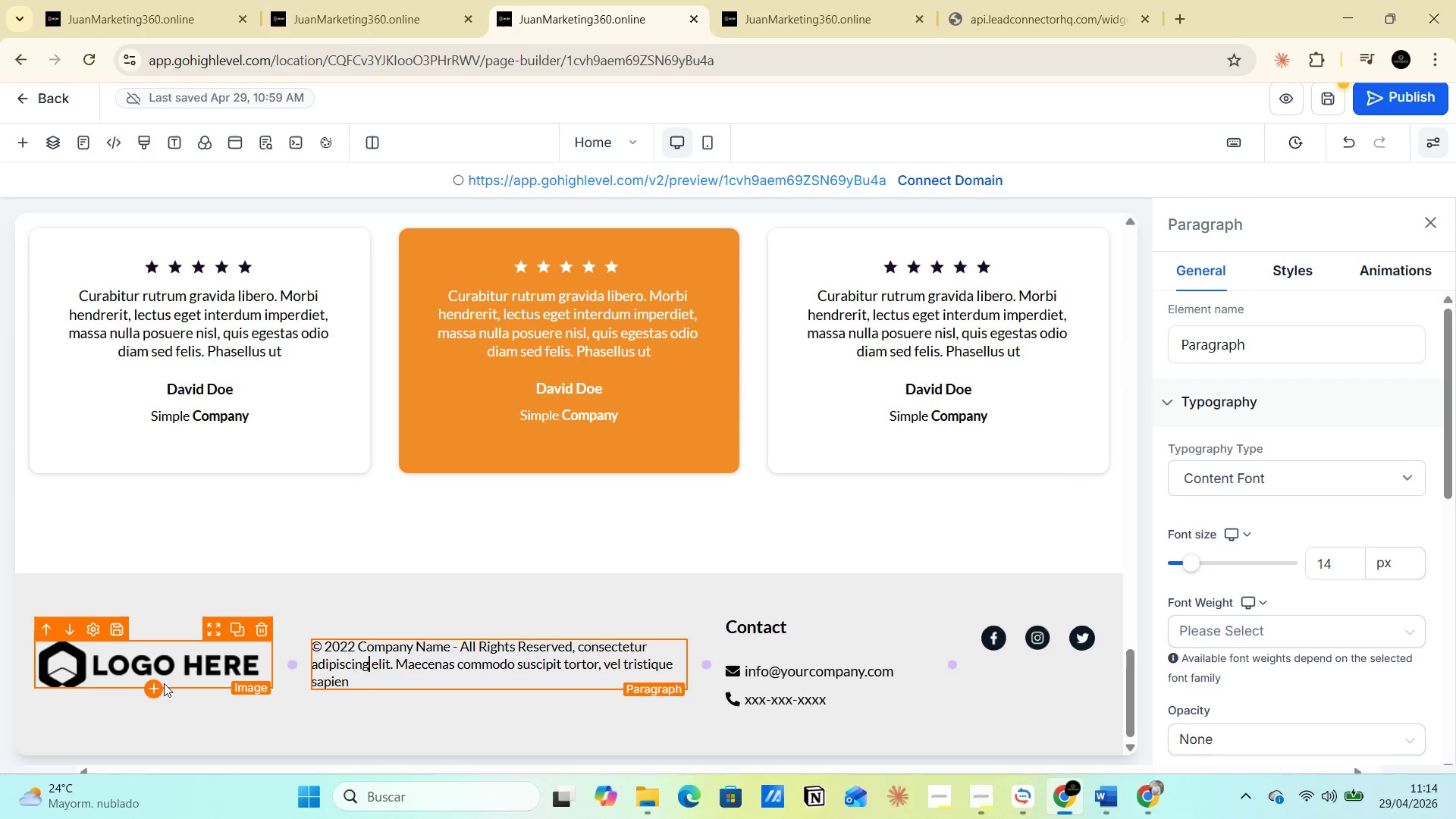 
left_click([168, 679])
 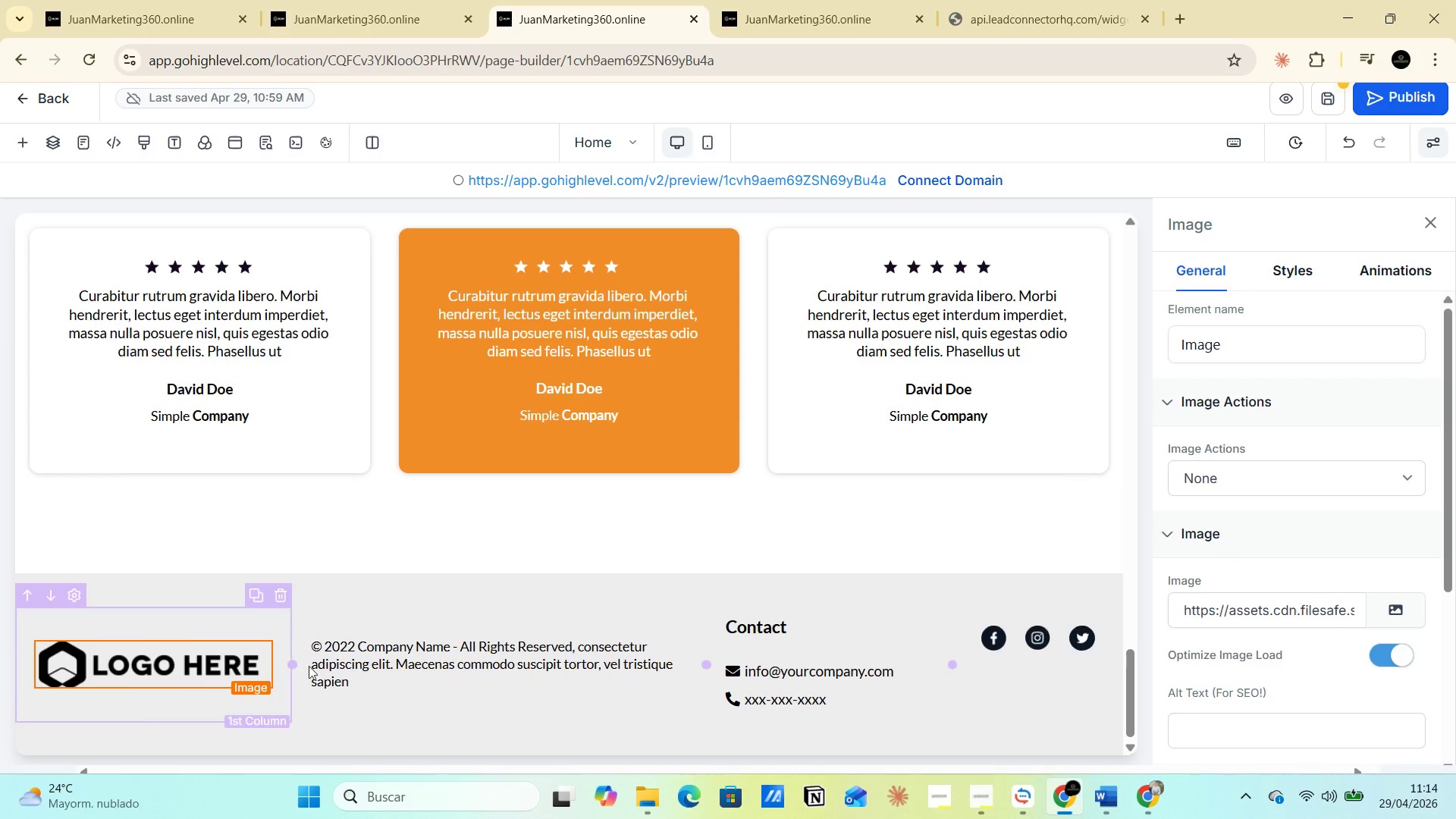 
left_click([322, 657])
 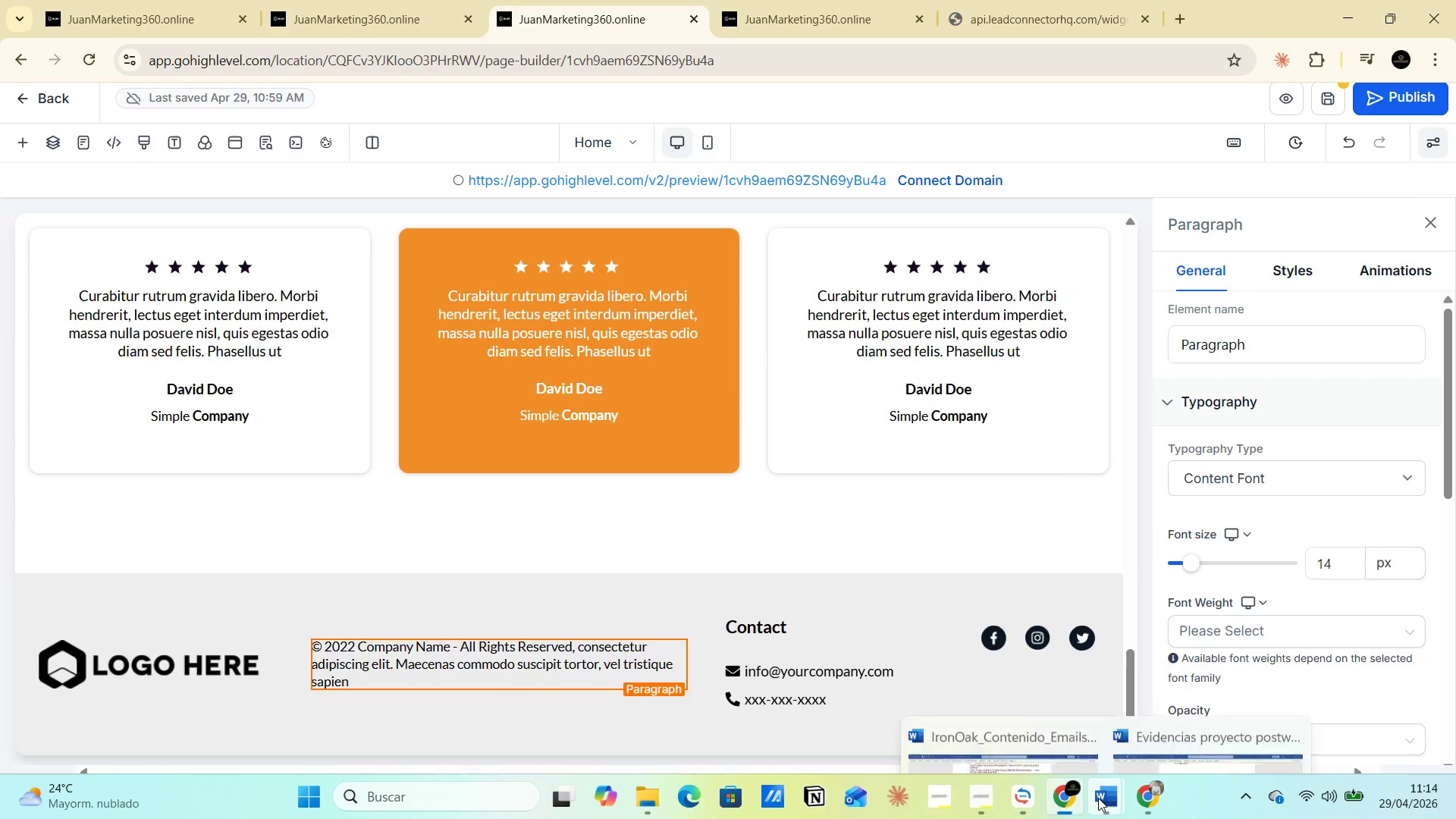 
left_click([1030, 735])
 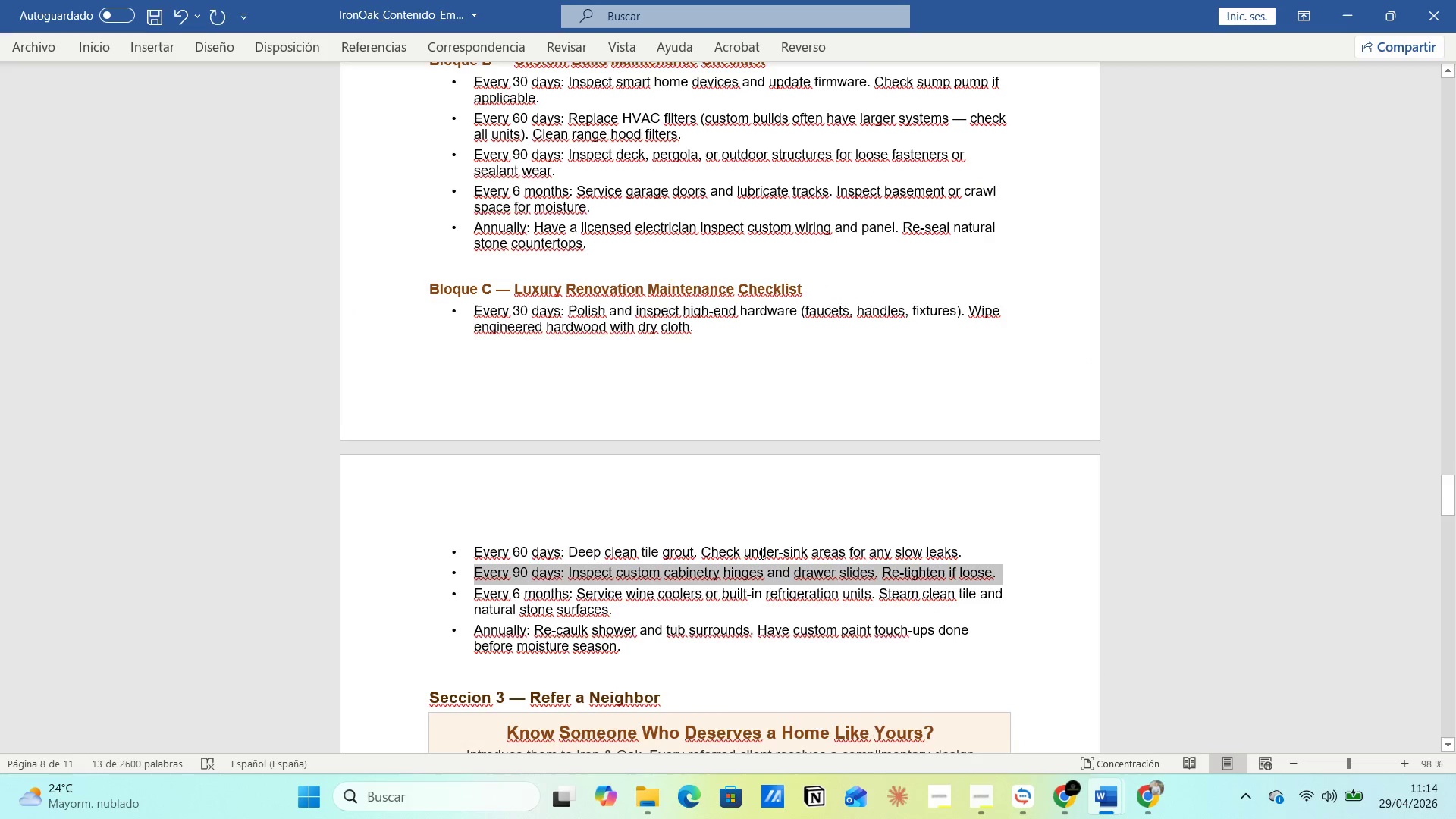 
scroll: coordinate [767, 582], scroll_direction: down, amount: 20.0
 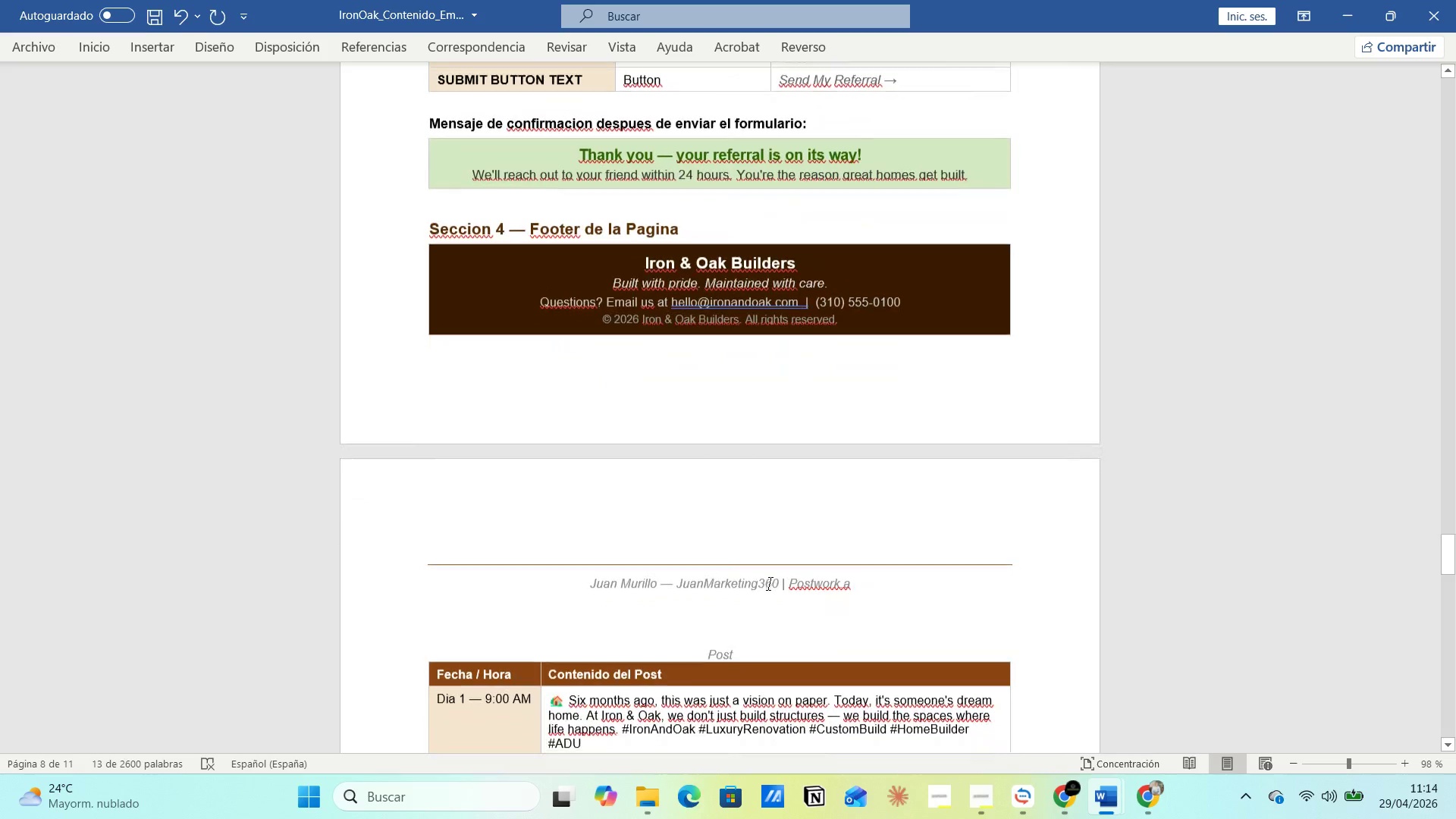 
scroll: coordinate [769, 583], scroll_direction: up, amount: 6.0
 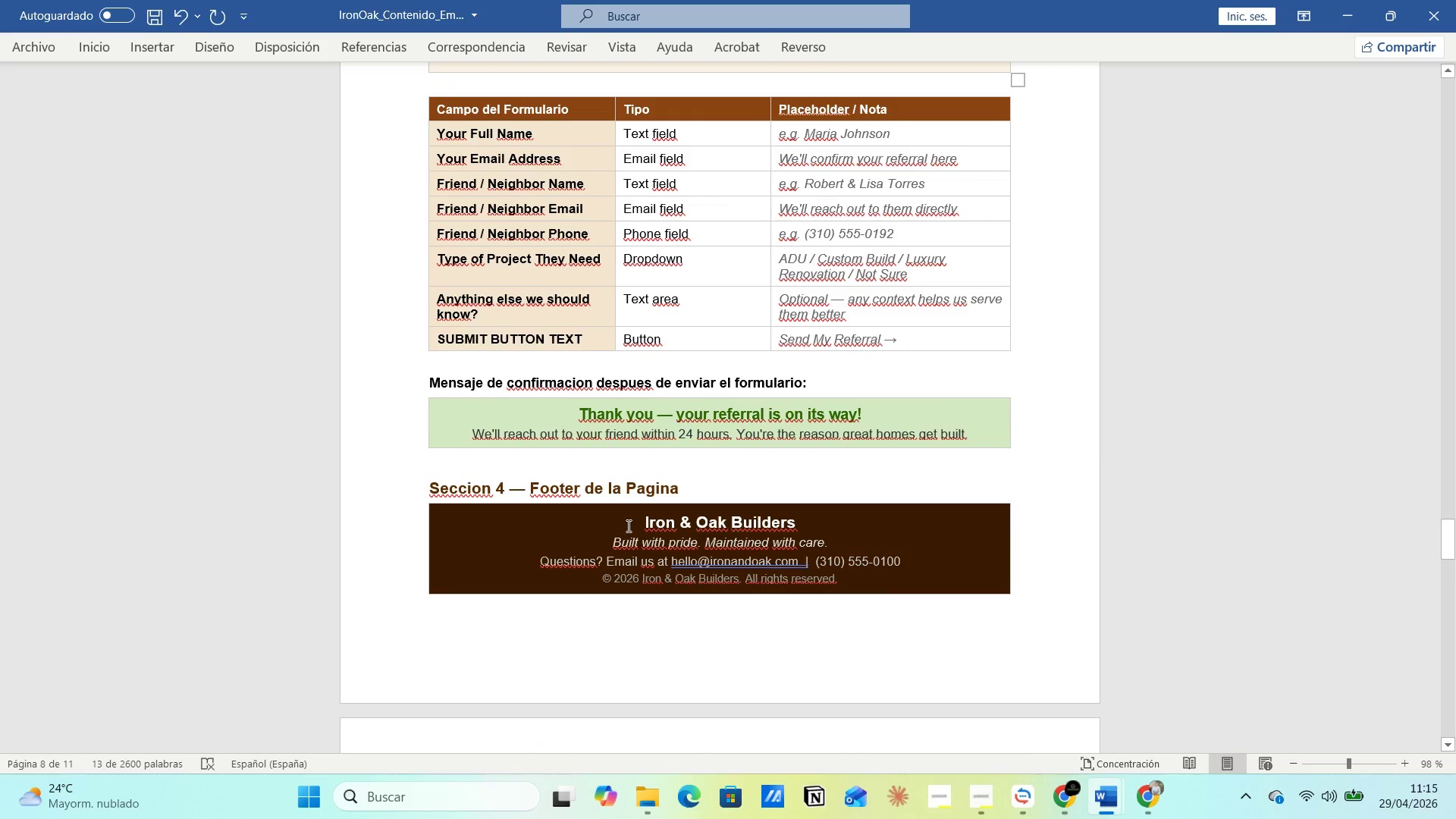 
left_click_drag(start_coordinate=[637, 521], to_coordinate=[798, 523])
 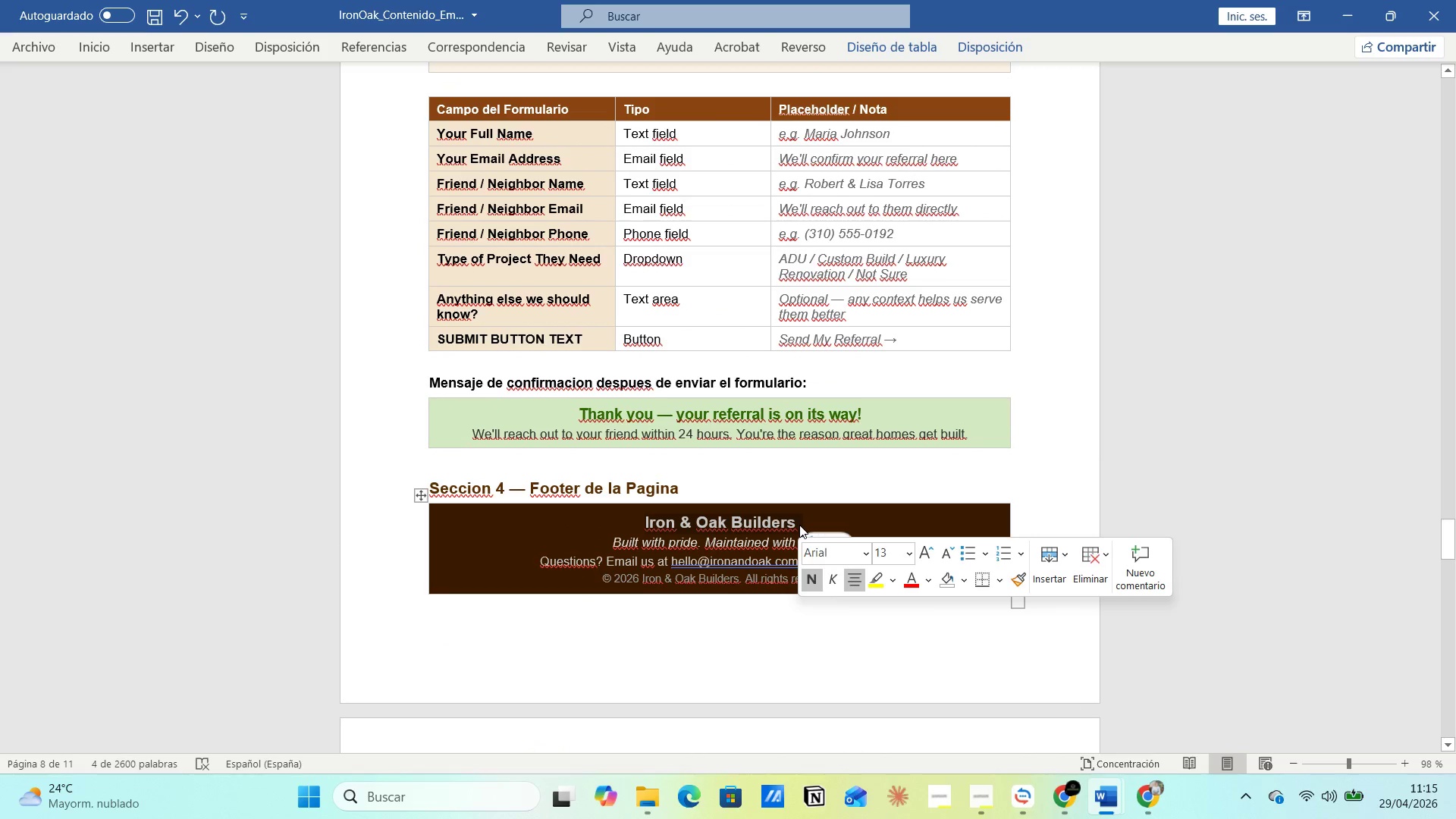 
key(Control+C)
 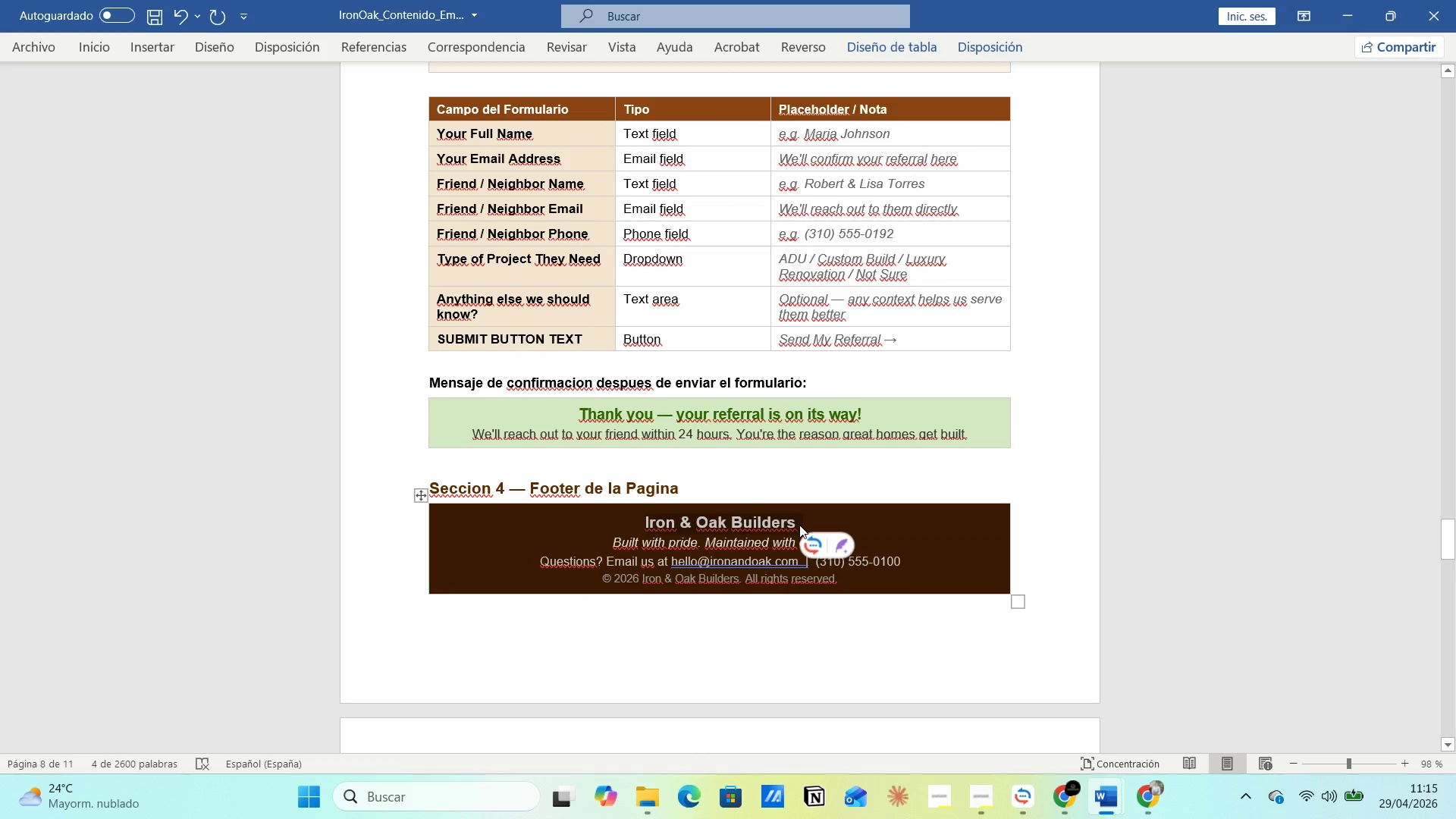 
key(Alt+AltLeft)
 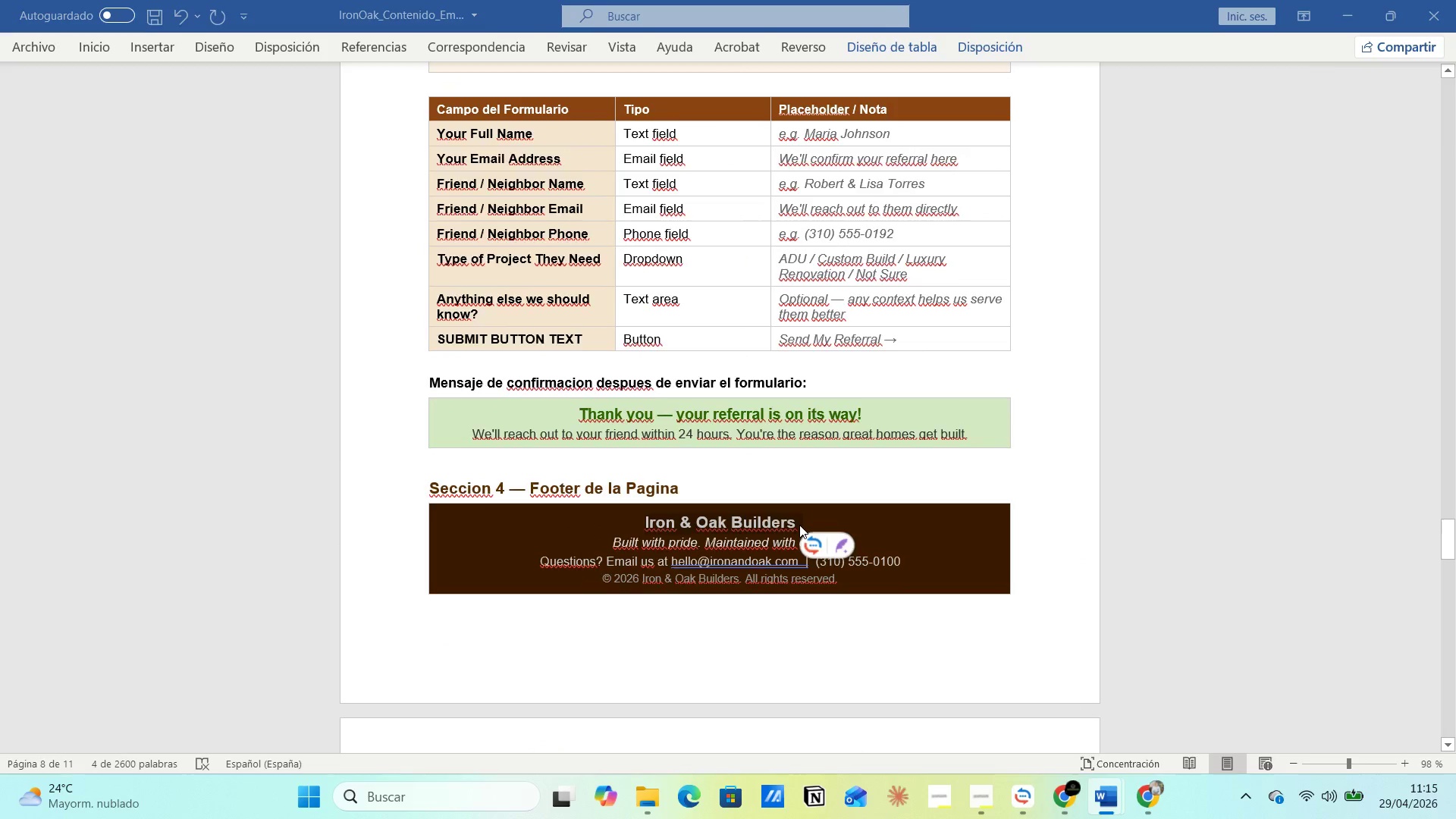 
key(Alt+Tab)
 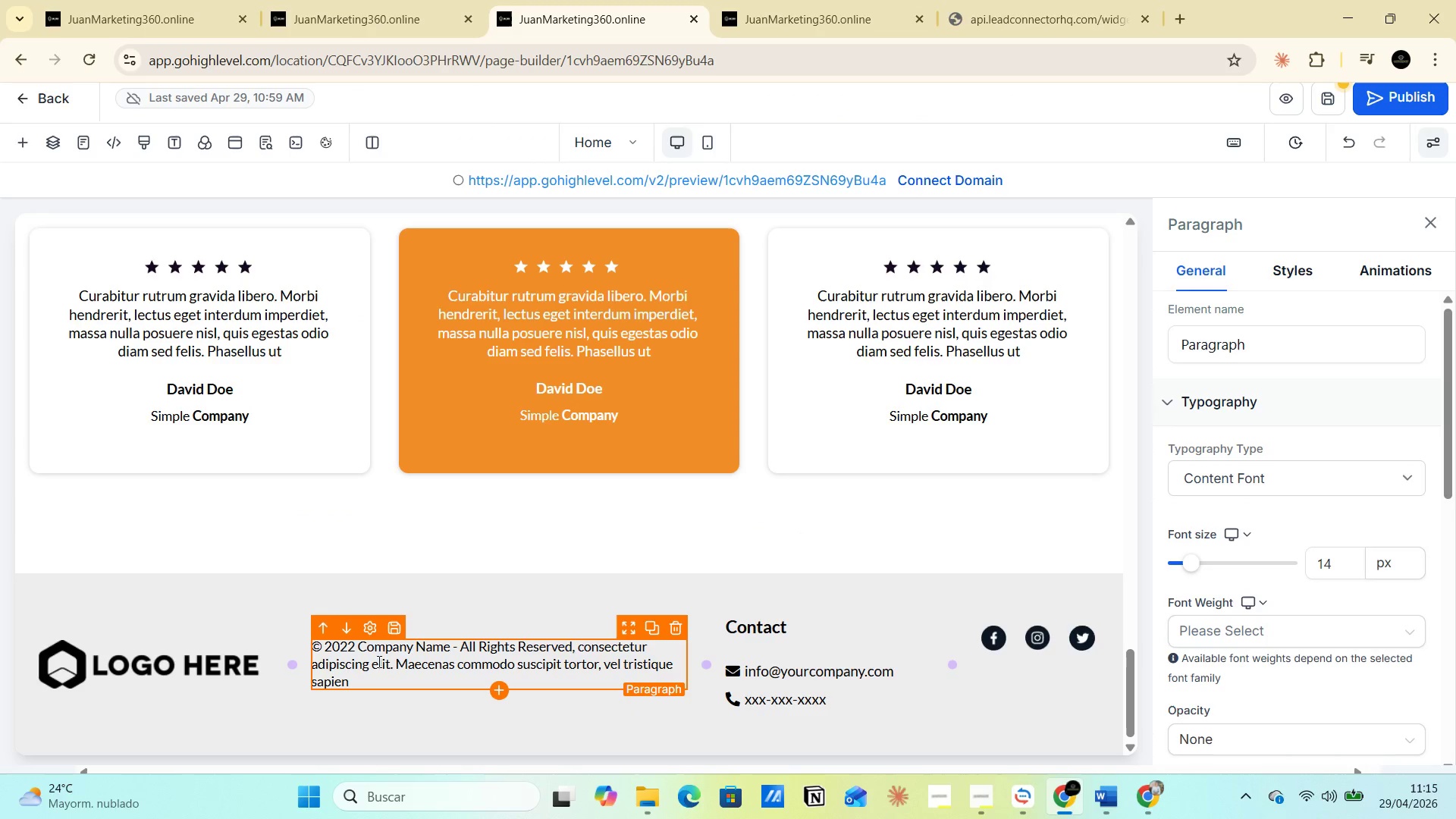 
left_click([334, 644])
 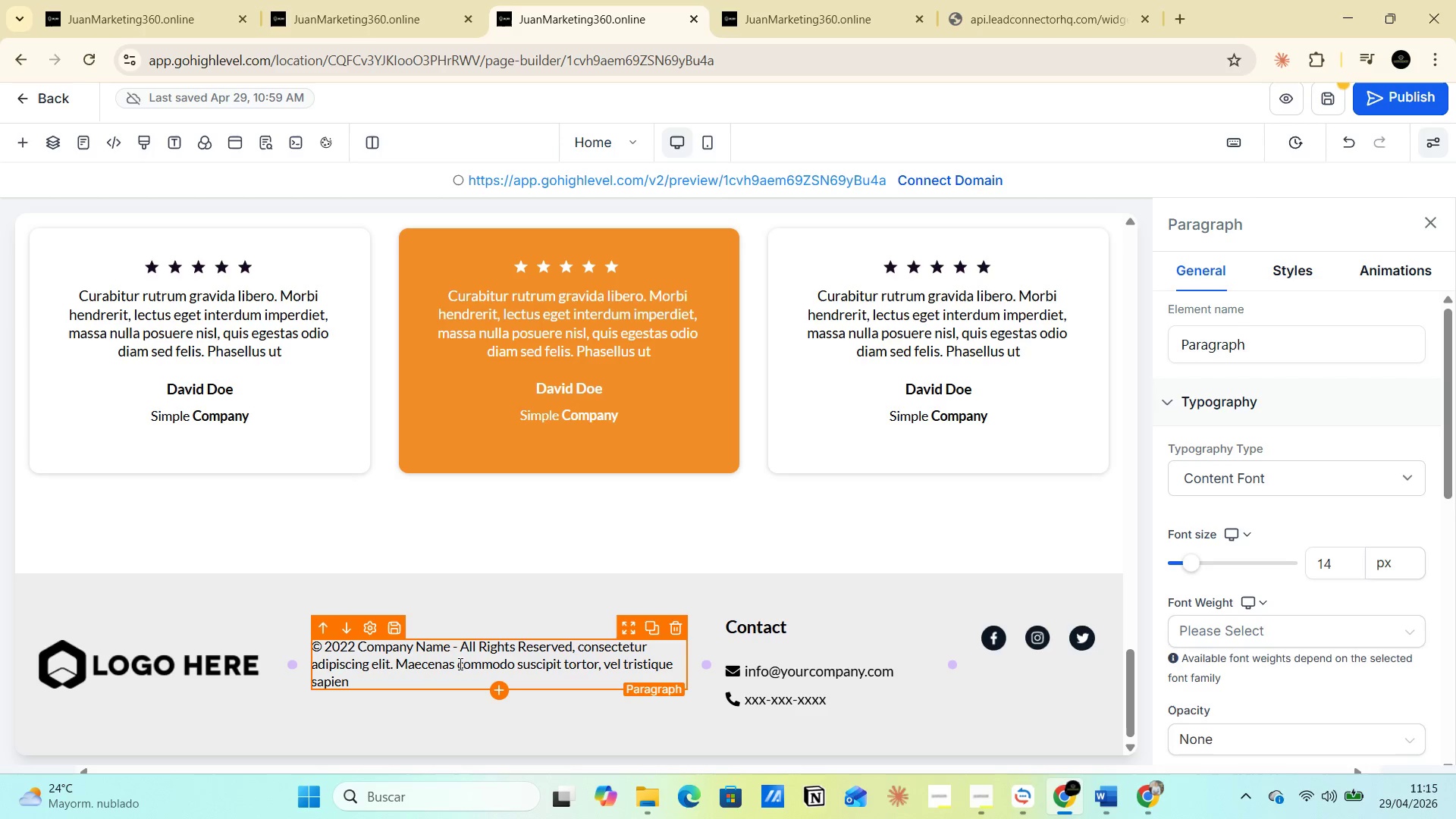 
left_click([467, 651])
 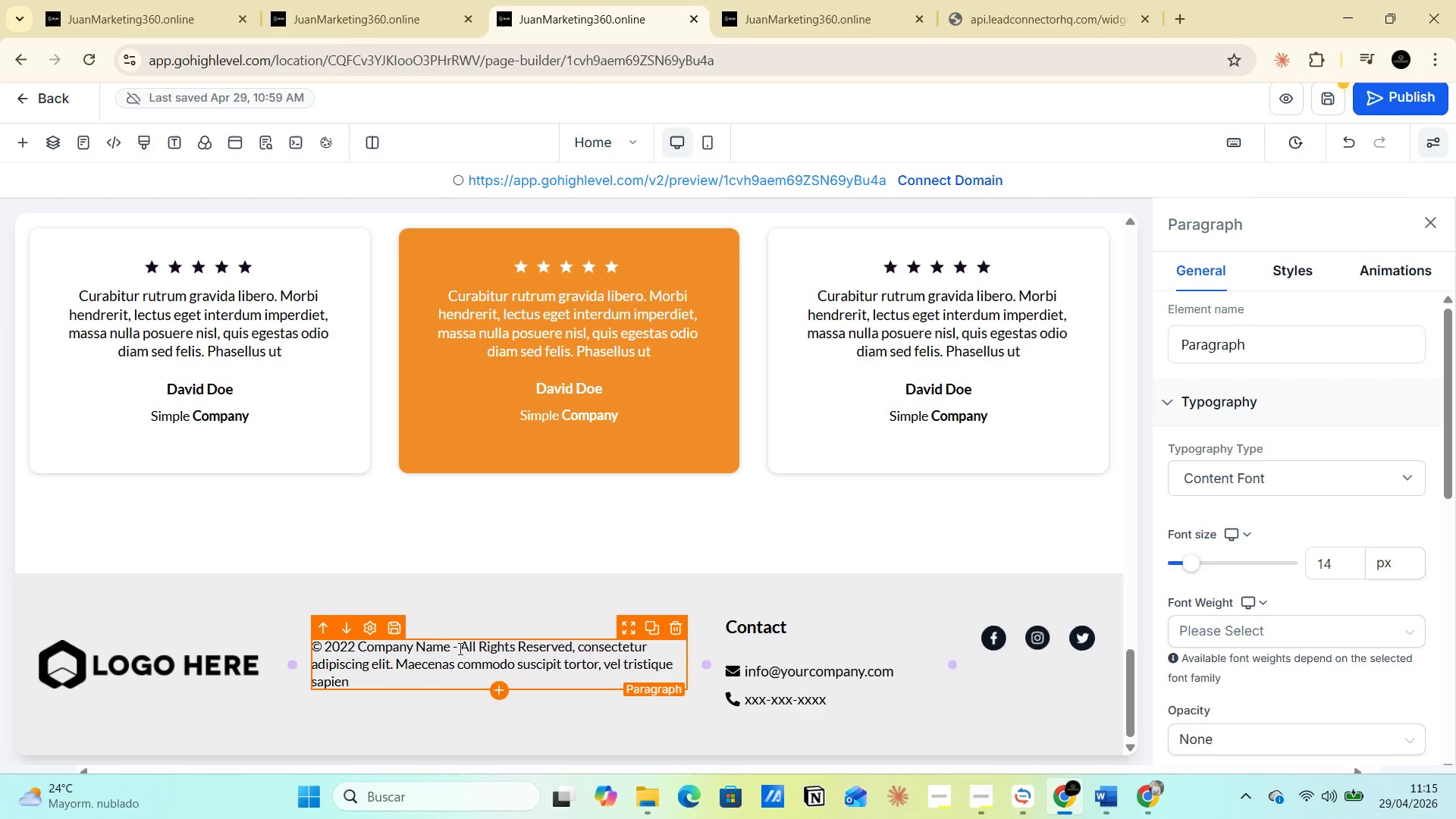 
left_click_drag(start_coordinate=[457, 648], to_coordinate=[652, 648])
 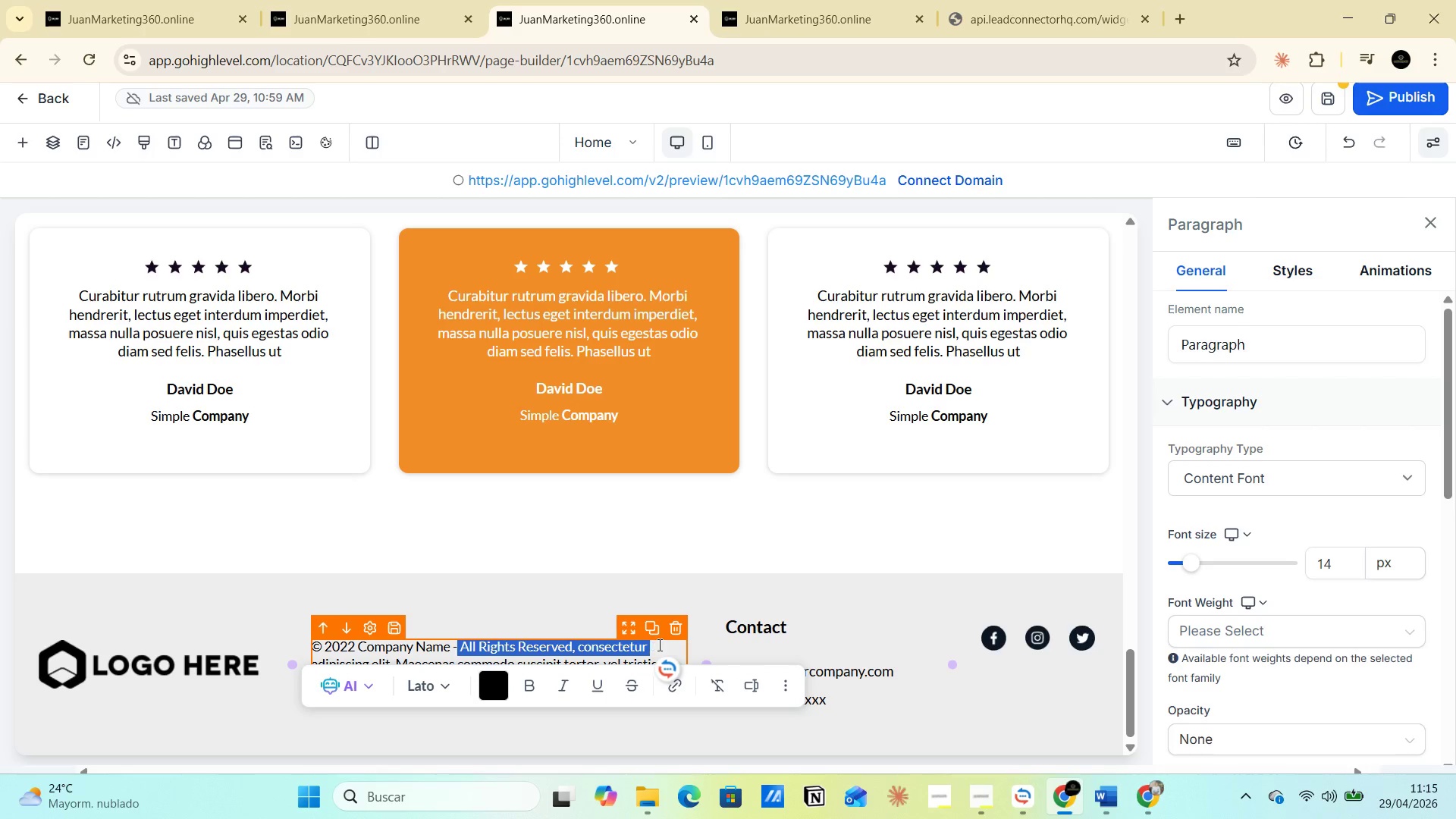 
key(Control+V)
 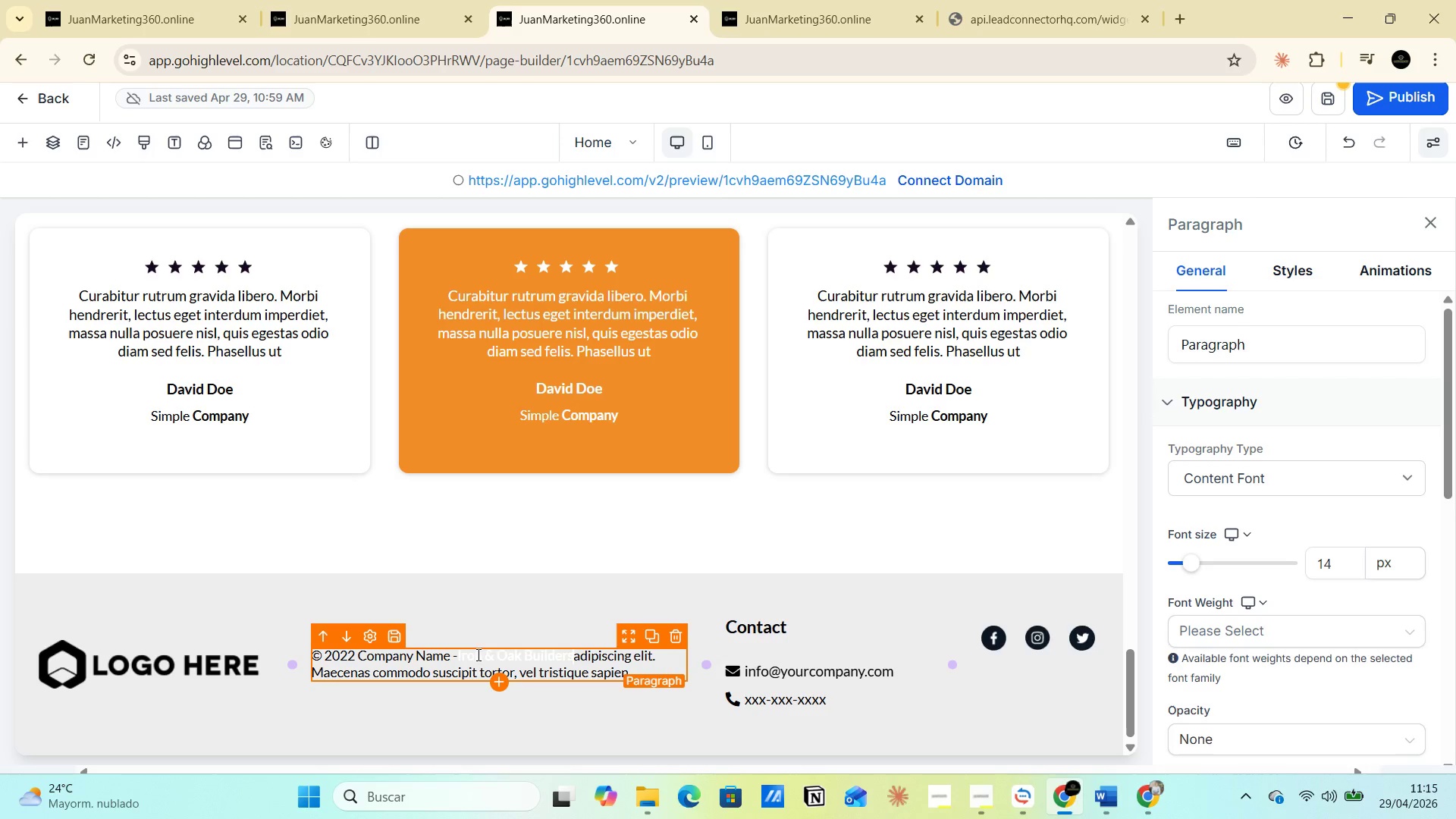 
left_click([456, 658])
 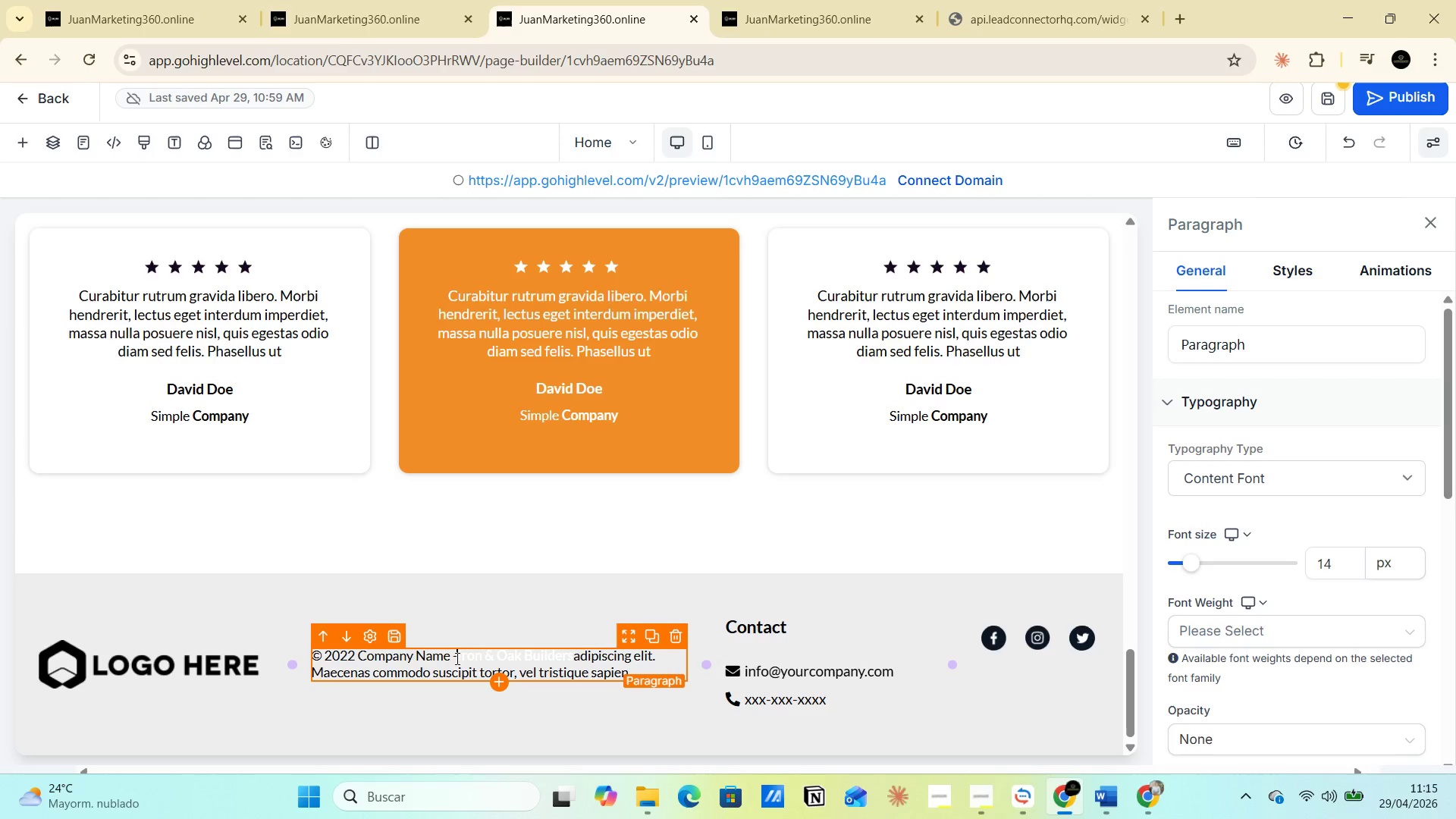 
left_click_drag(start_coordinate=[456, 657], to_coordinate=[575, 657])
 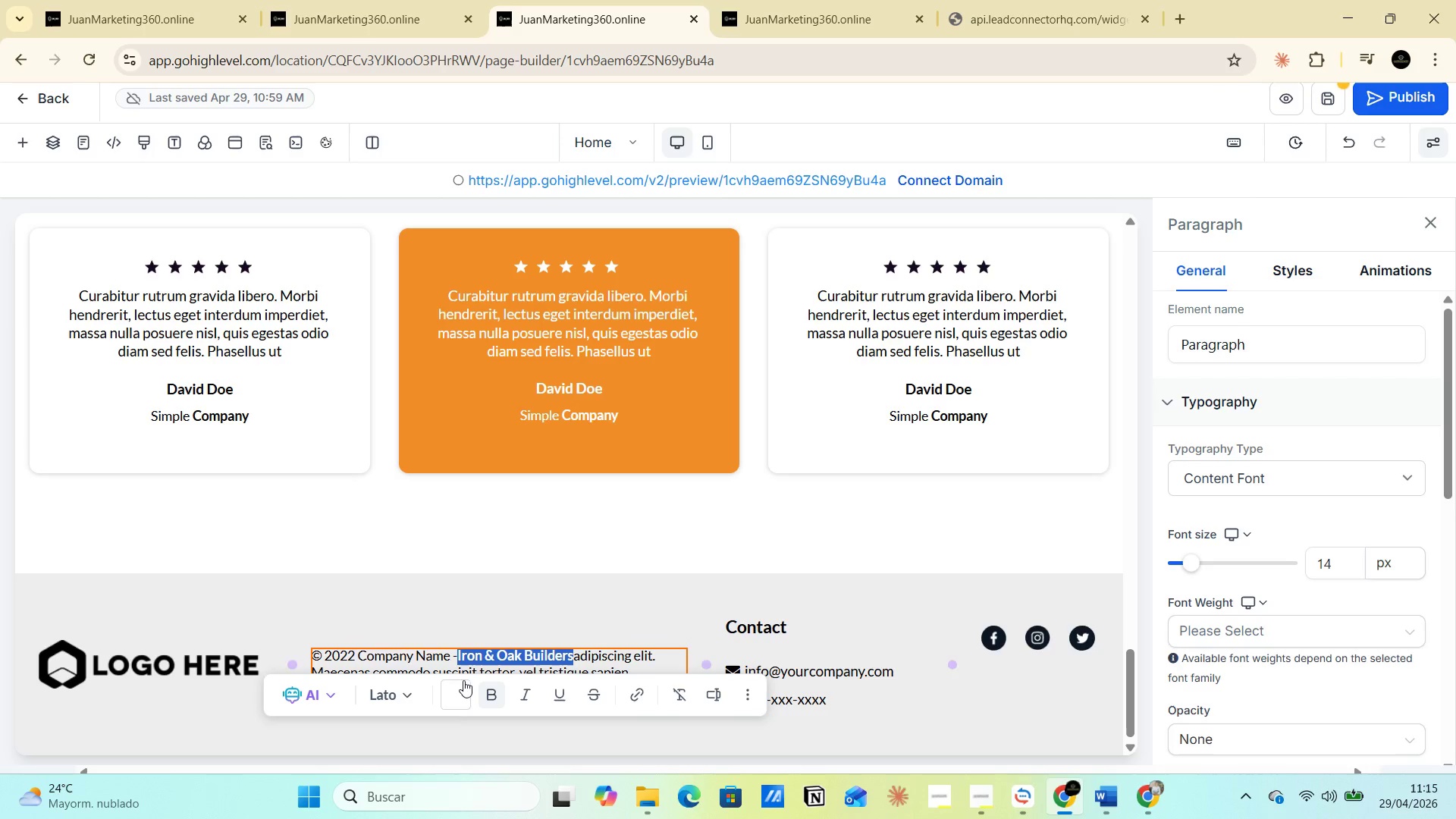 
left_click([445, 695])
 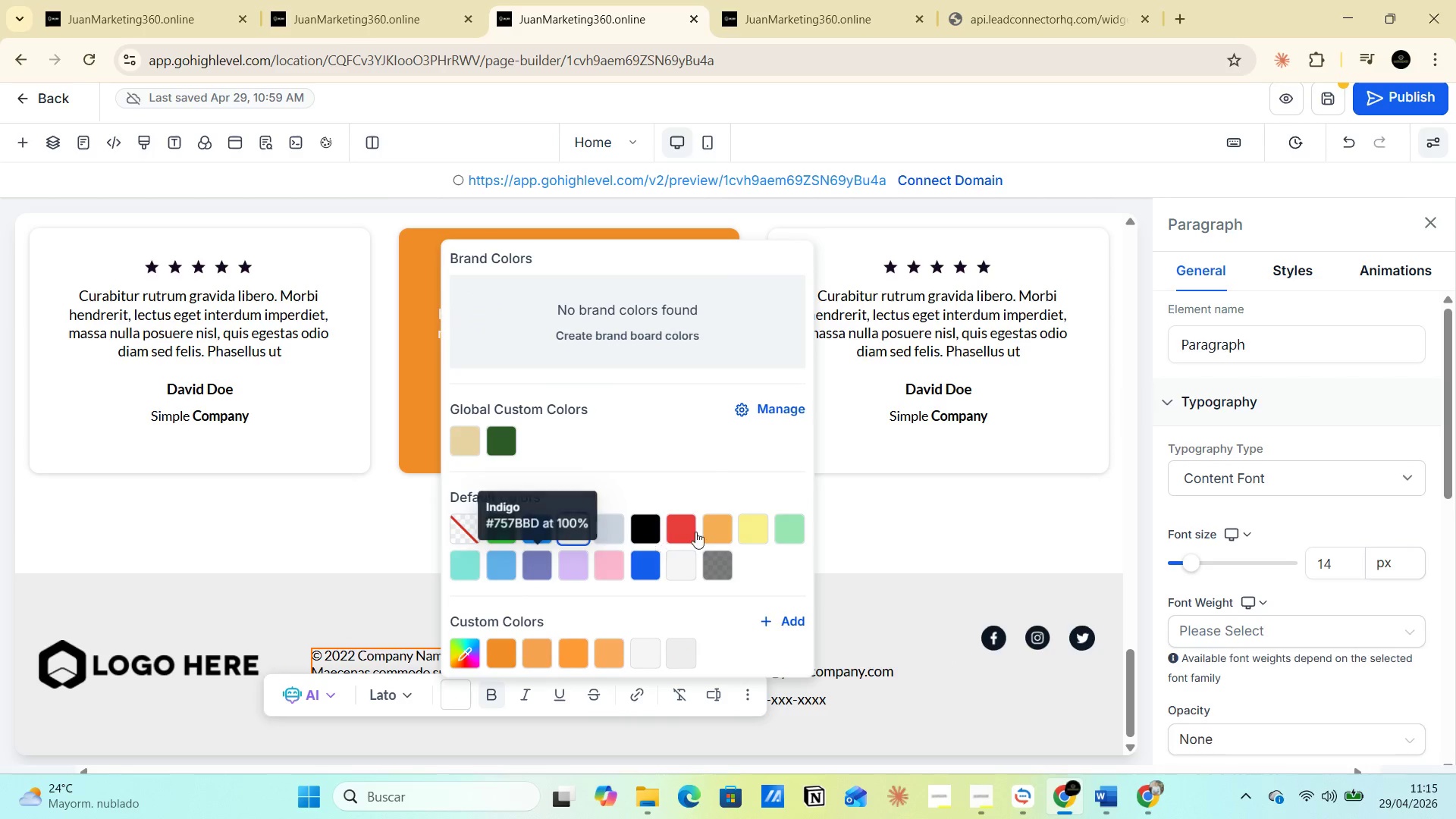 
left_click([720, 524])
 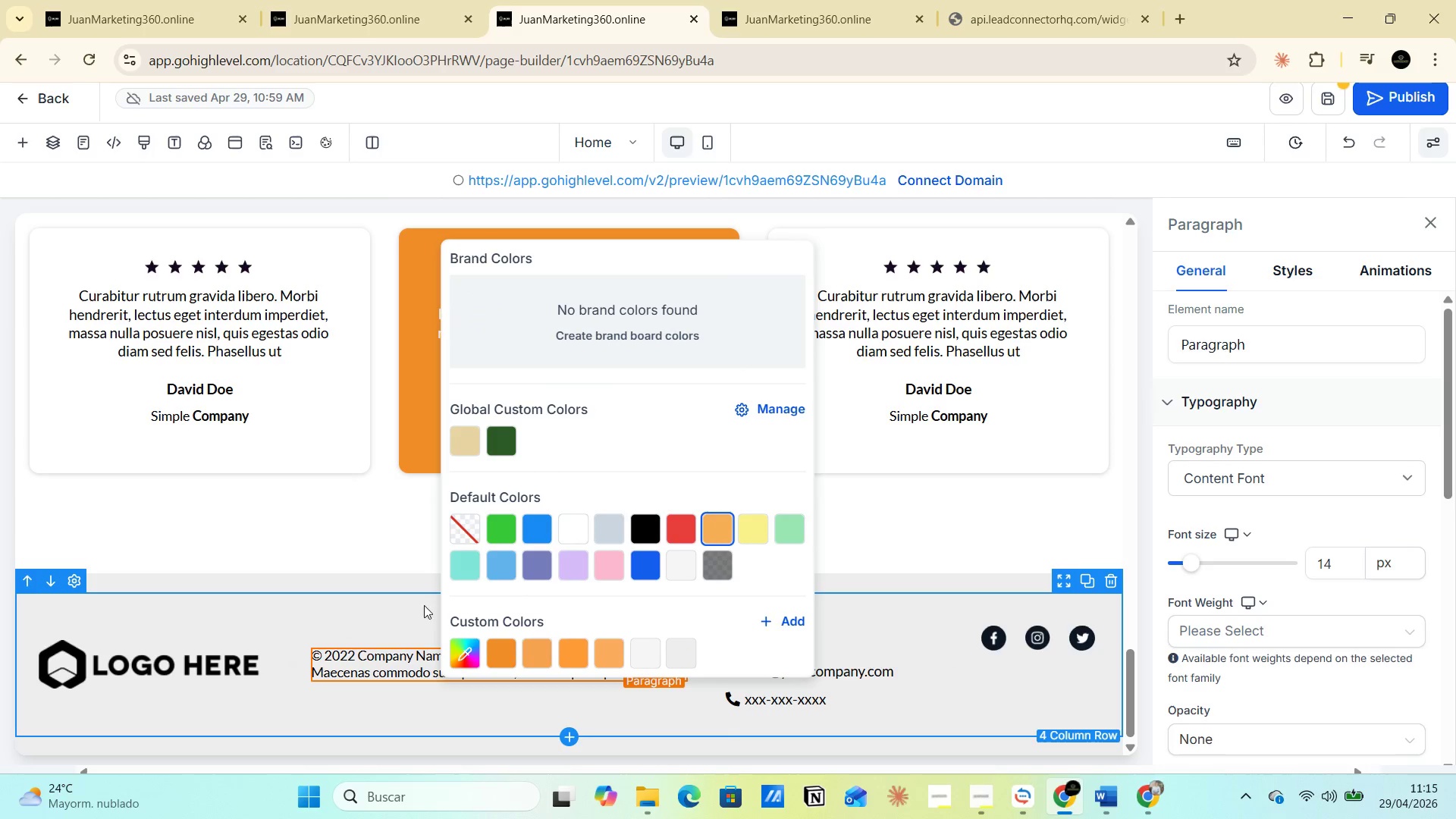 
left_click([413, 601])
 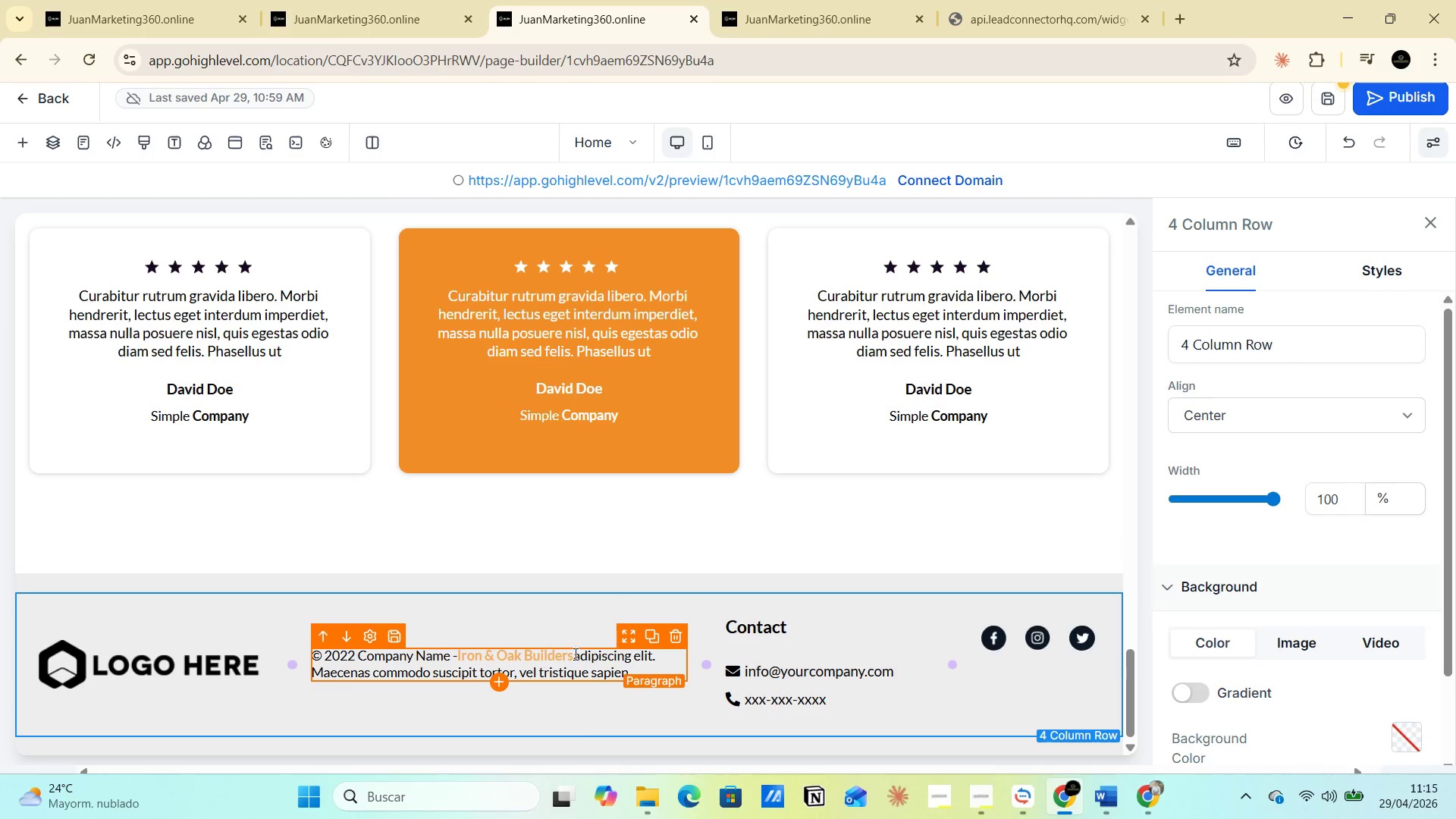 
left_click([577, 651])
 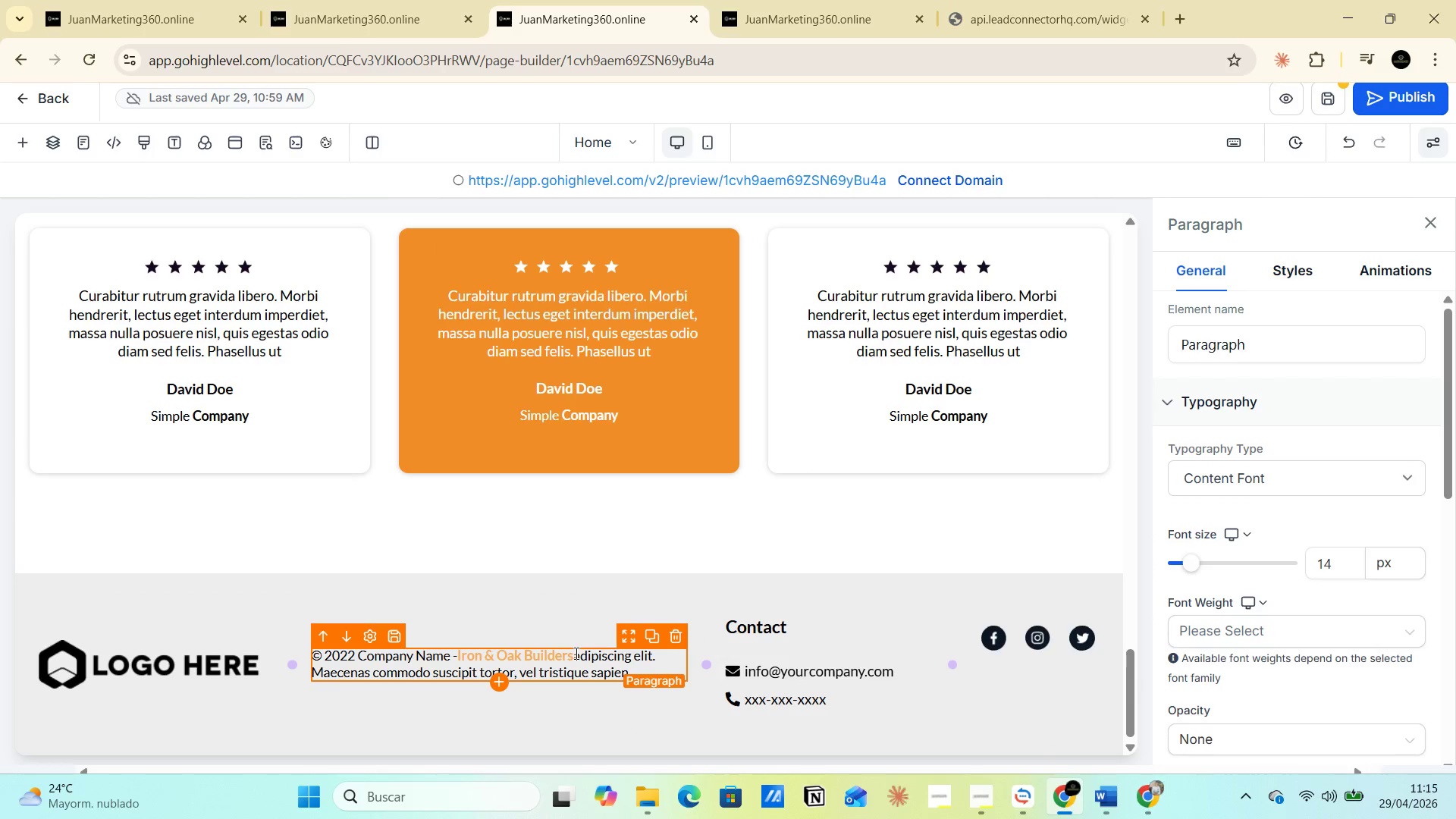 
key(Space)
 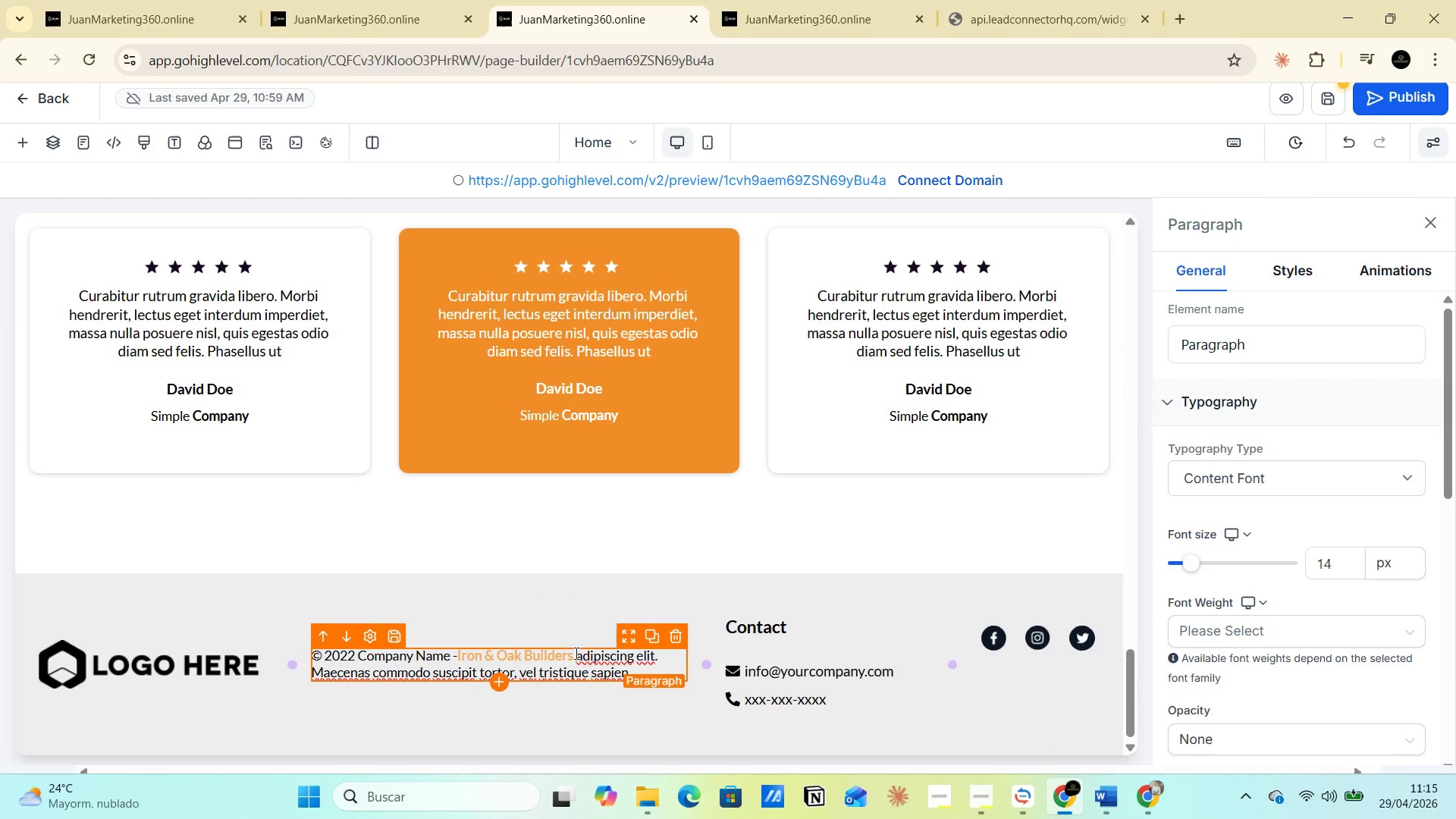 
key(Space)
 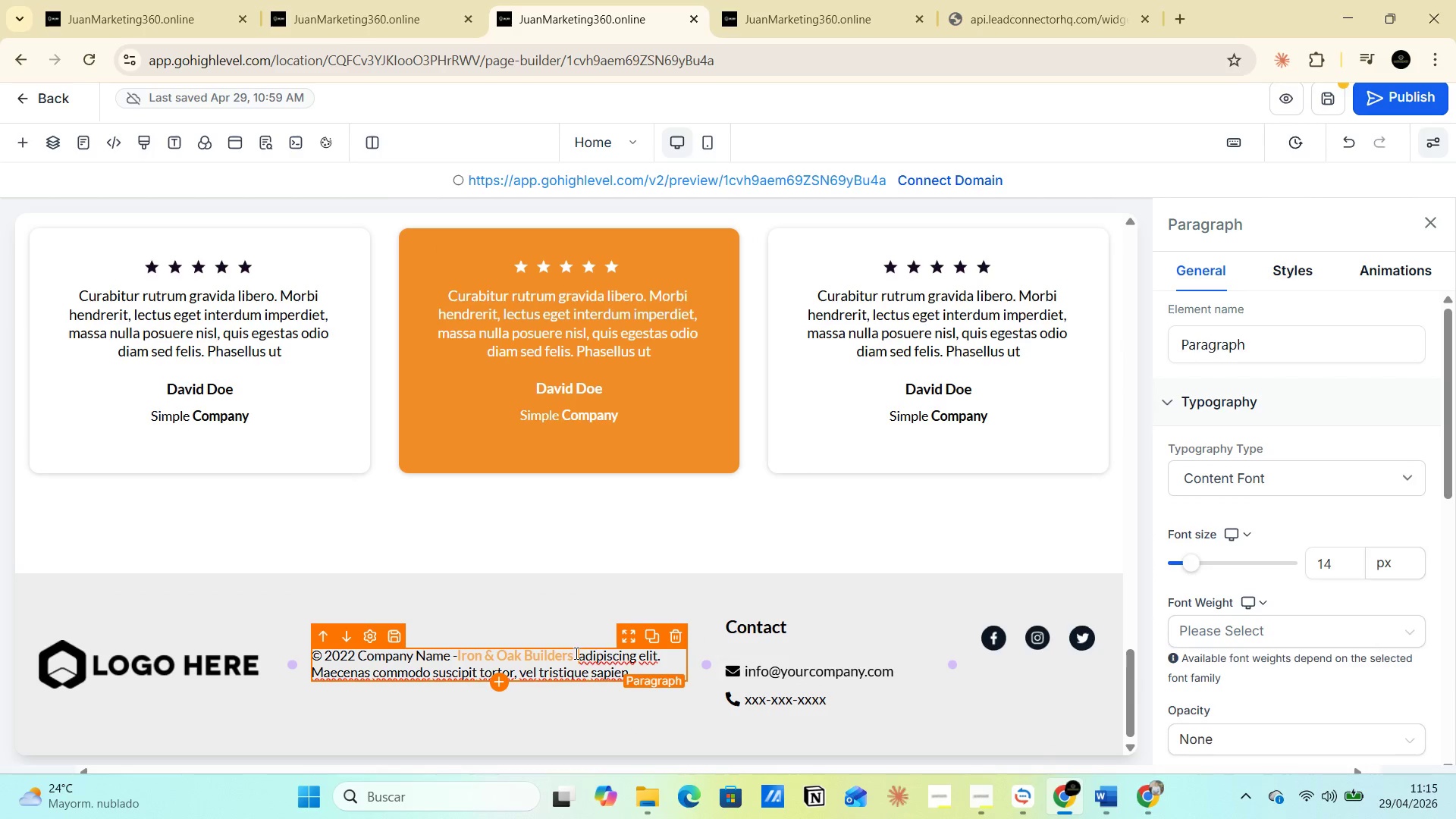 
key(Alt+AltLeft)
 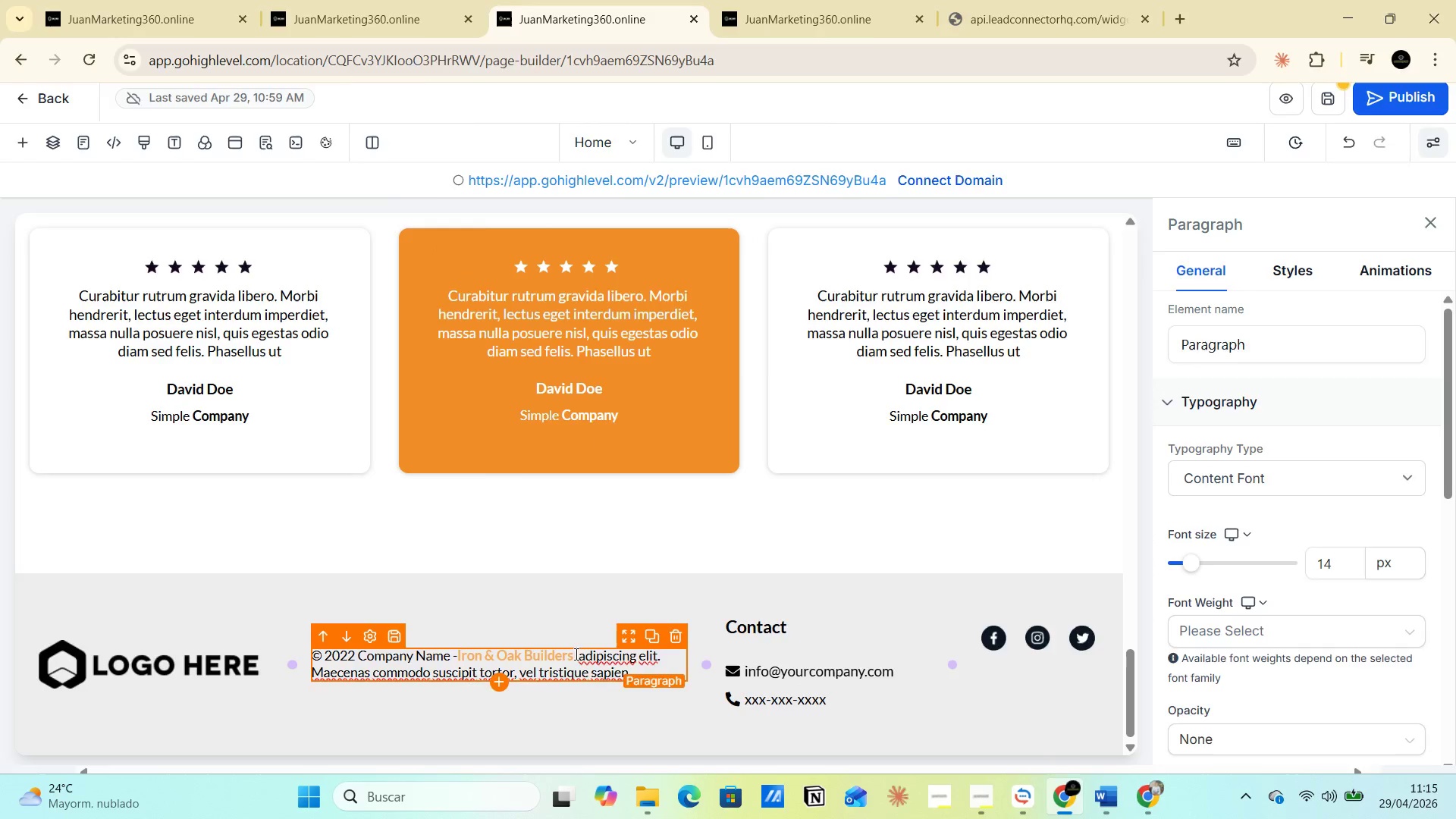 
key(Alt+Tab)
 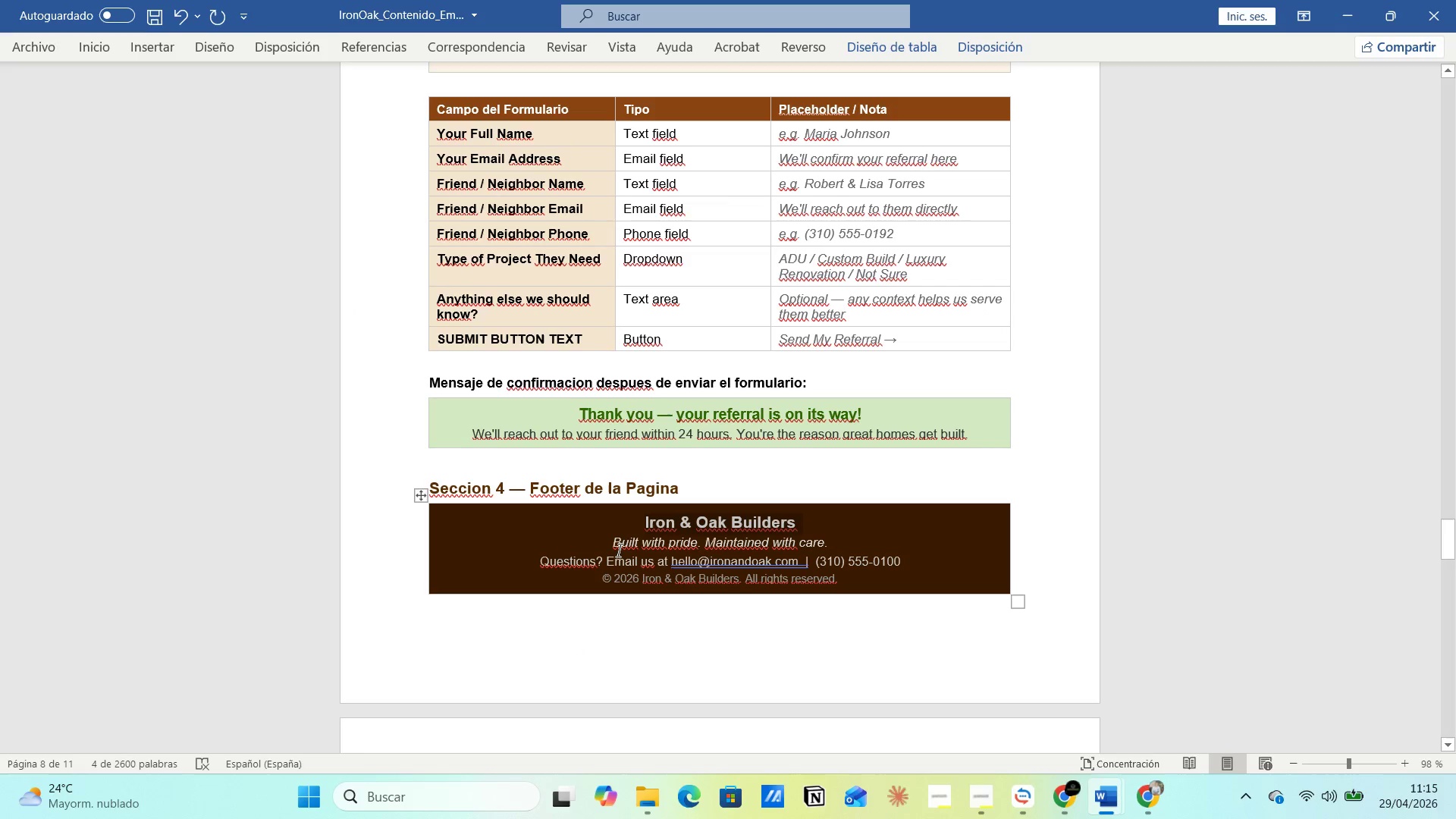 
left_click_drag(start_coordinate=[617, 544], to_coordinate=[822, 544])
 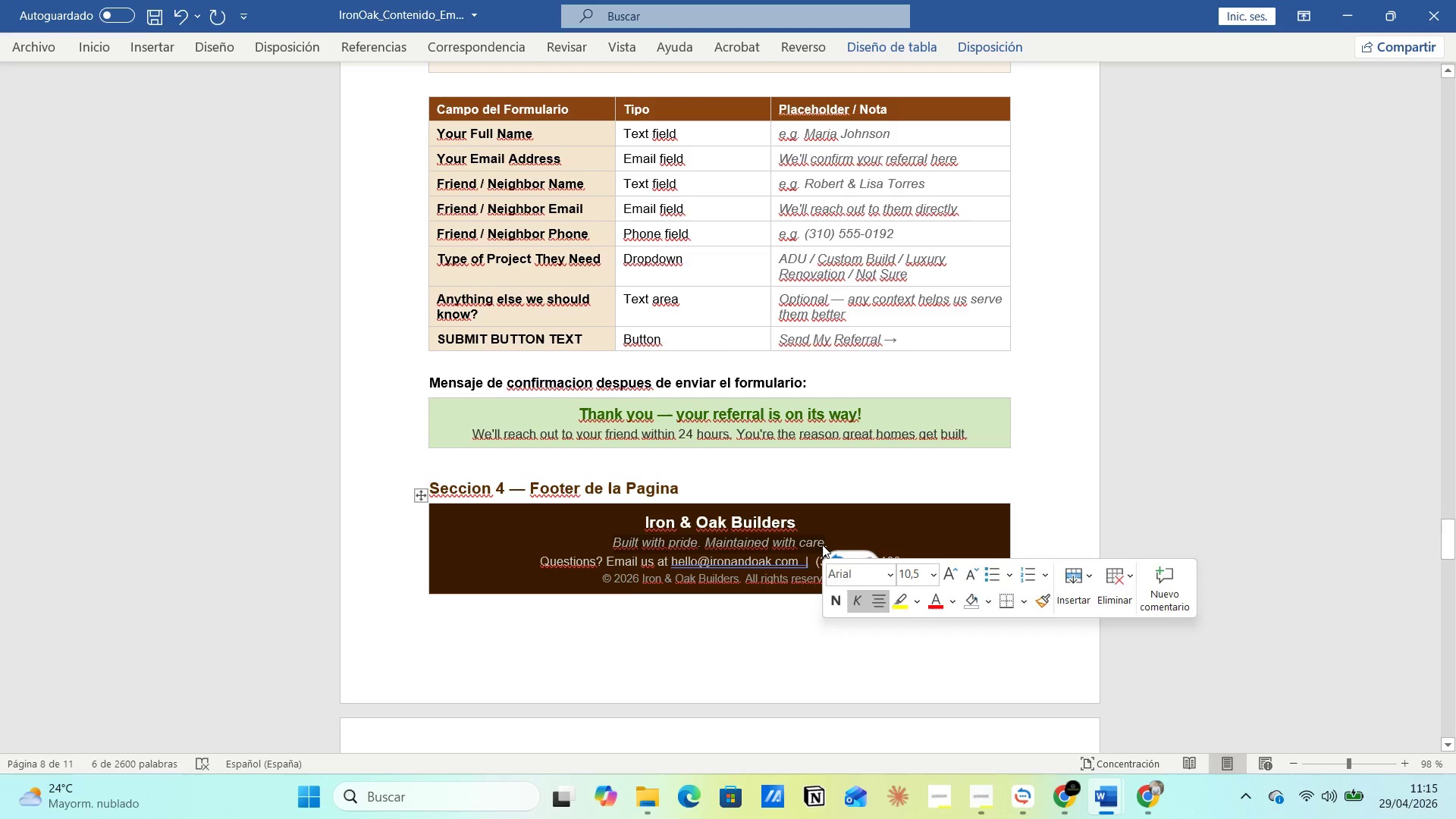 
key(Control+C)
 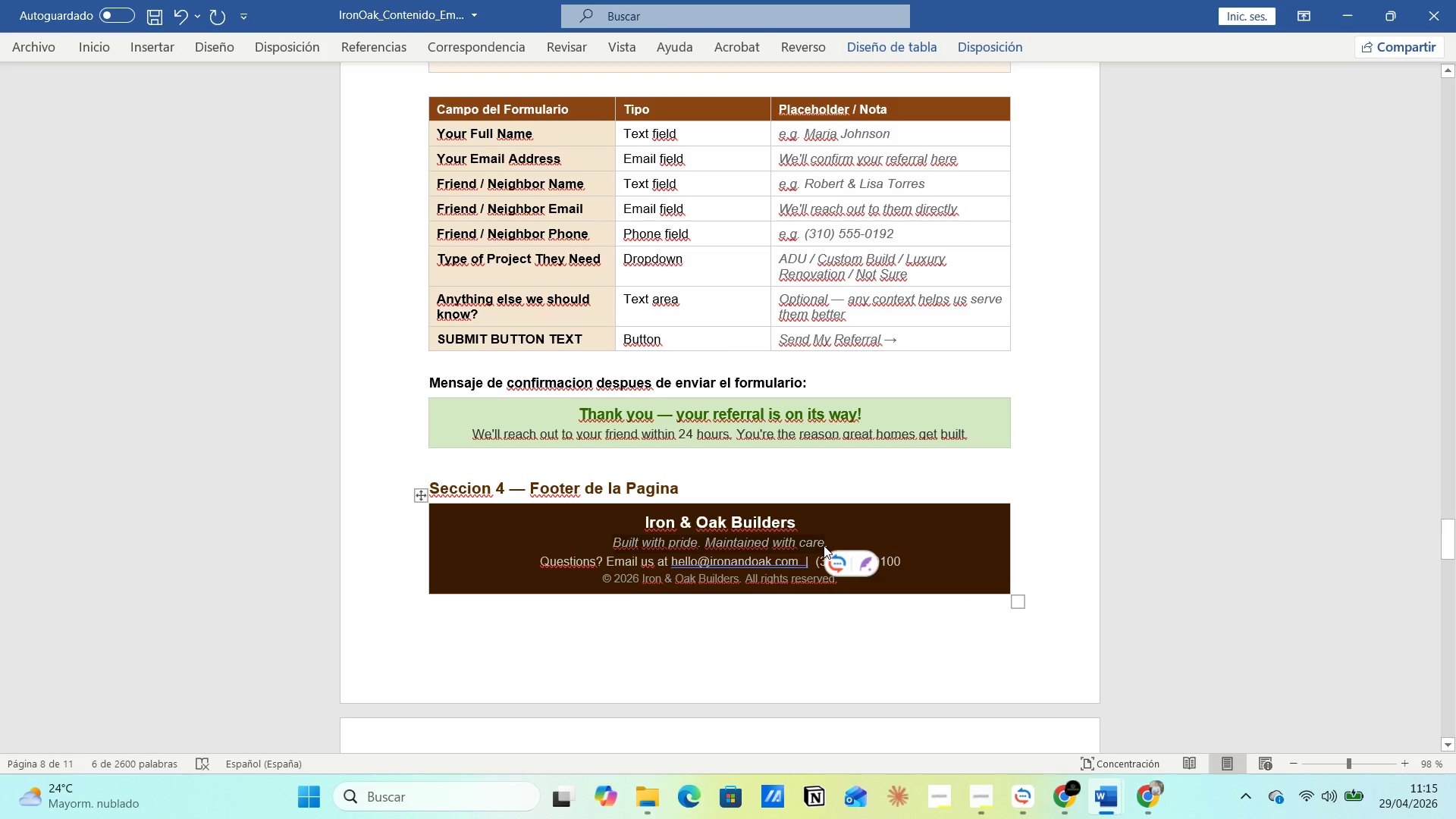 
key(Alt+AltLeft)
 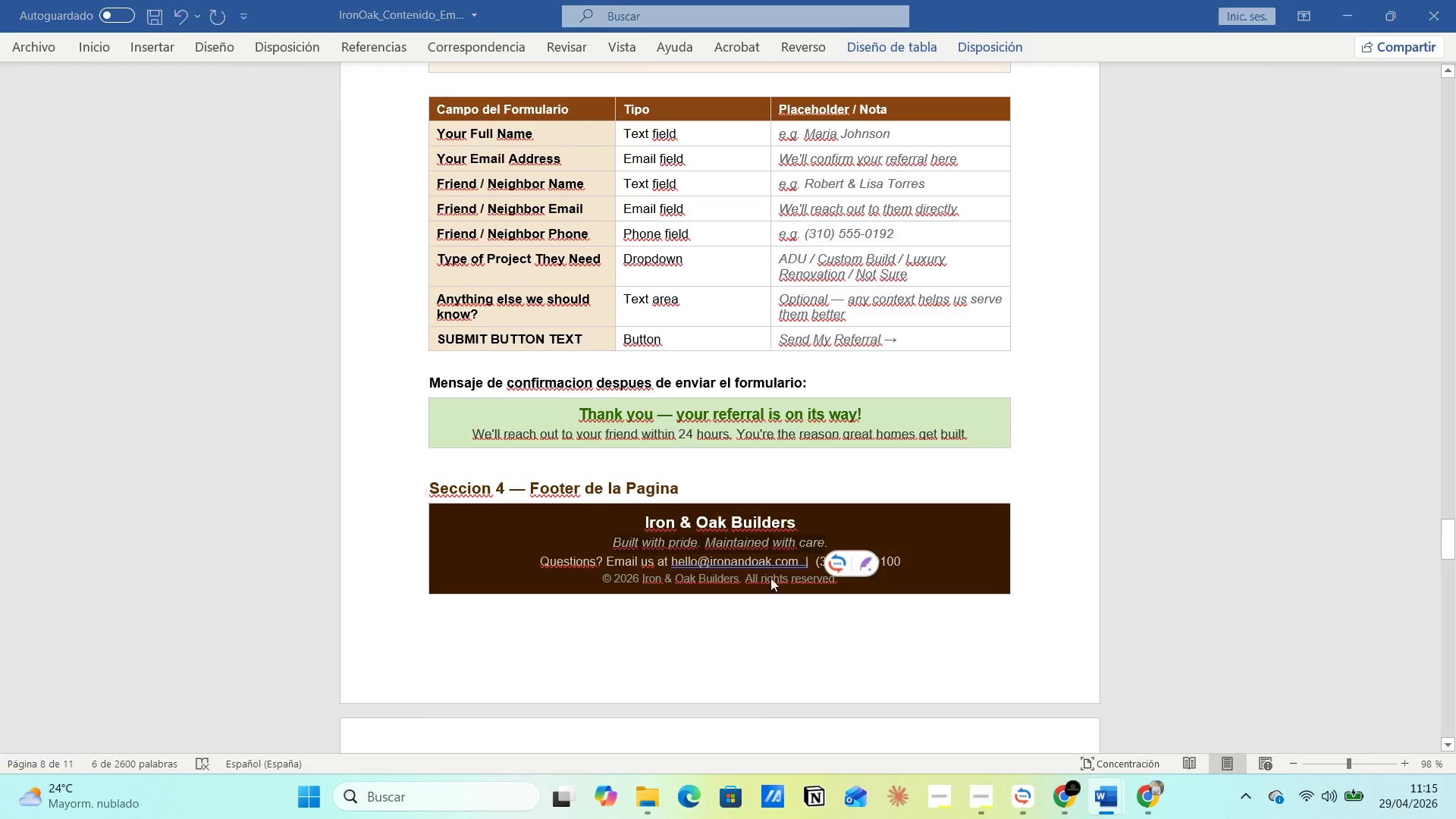 
key(Alt+Tab)
 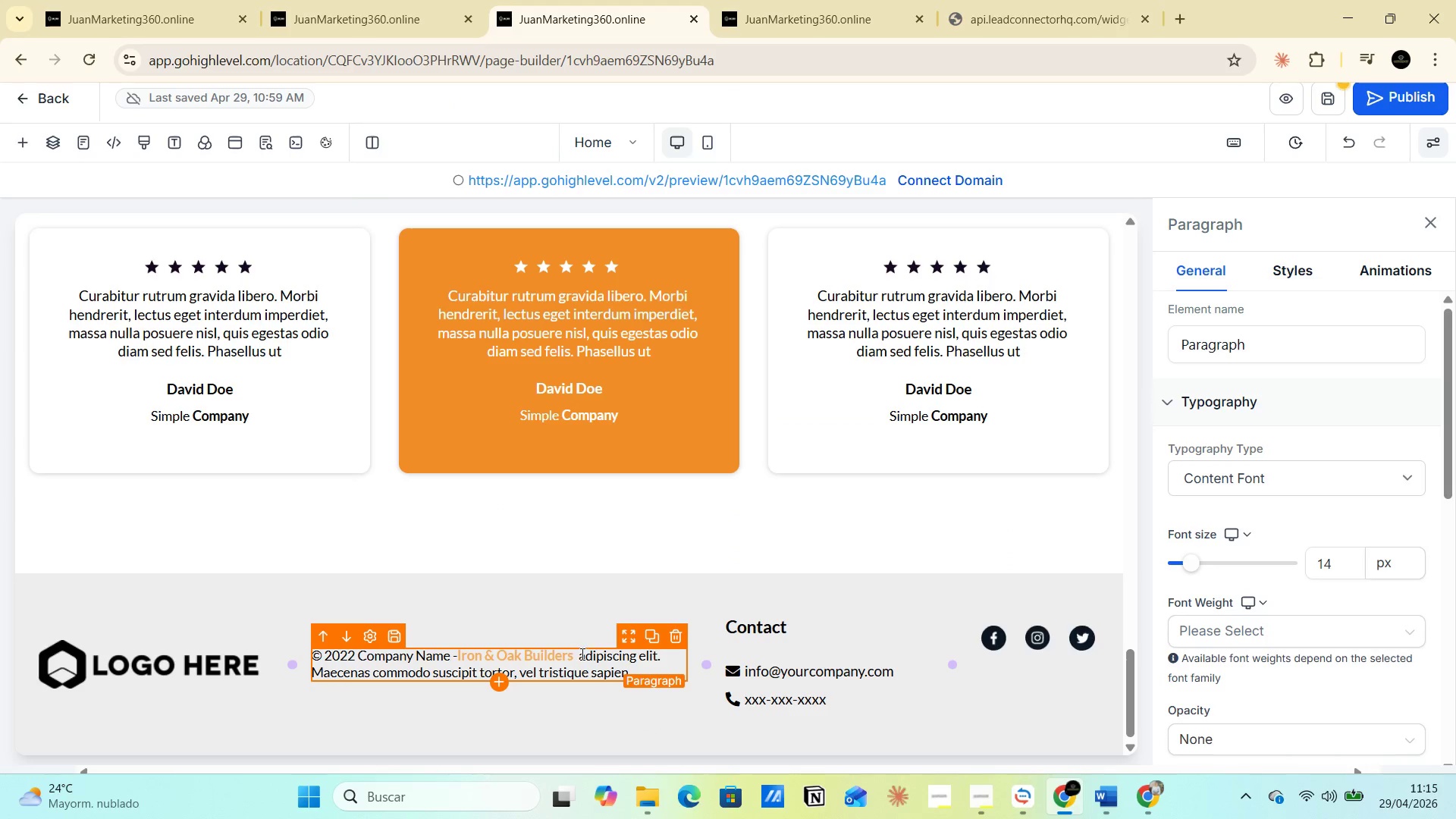 
left_click_drag(start_coordinate=[581, 656], to_coordinate=[624, 670])
 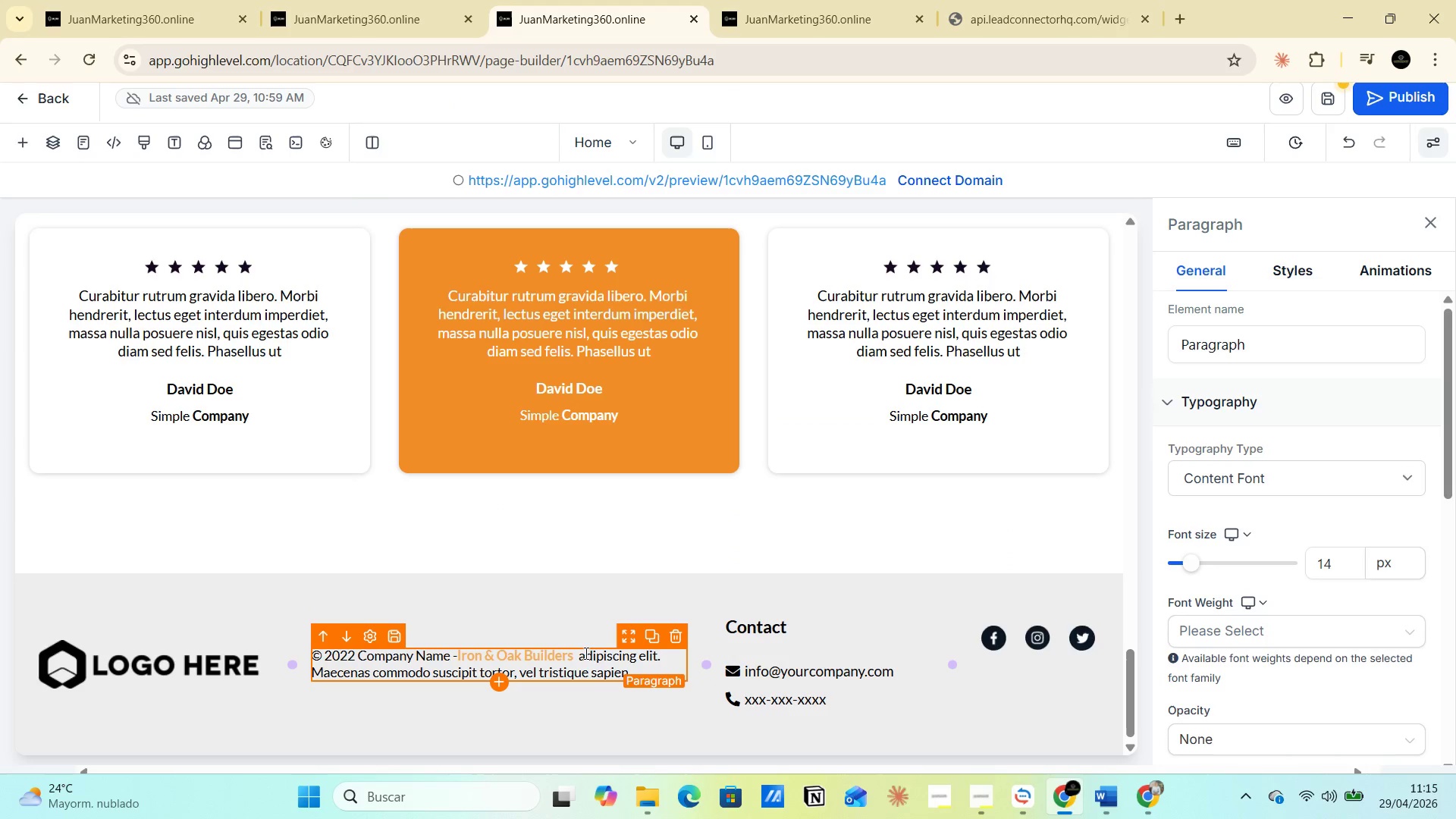 
left_click_drag(start_coordinate=[582, 654], to_coordinate=[626, 660])
 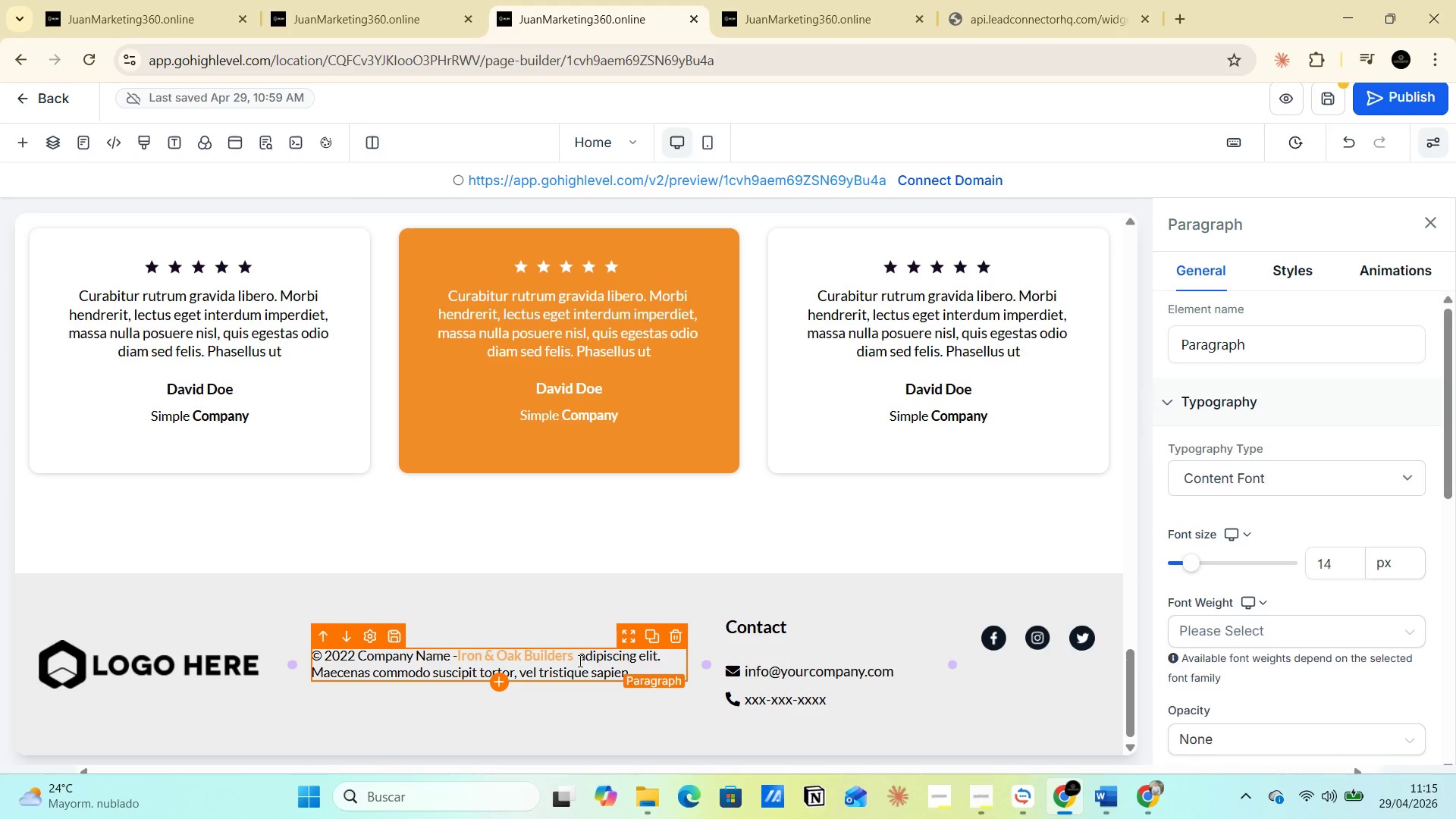 
left_click([577, 661])
 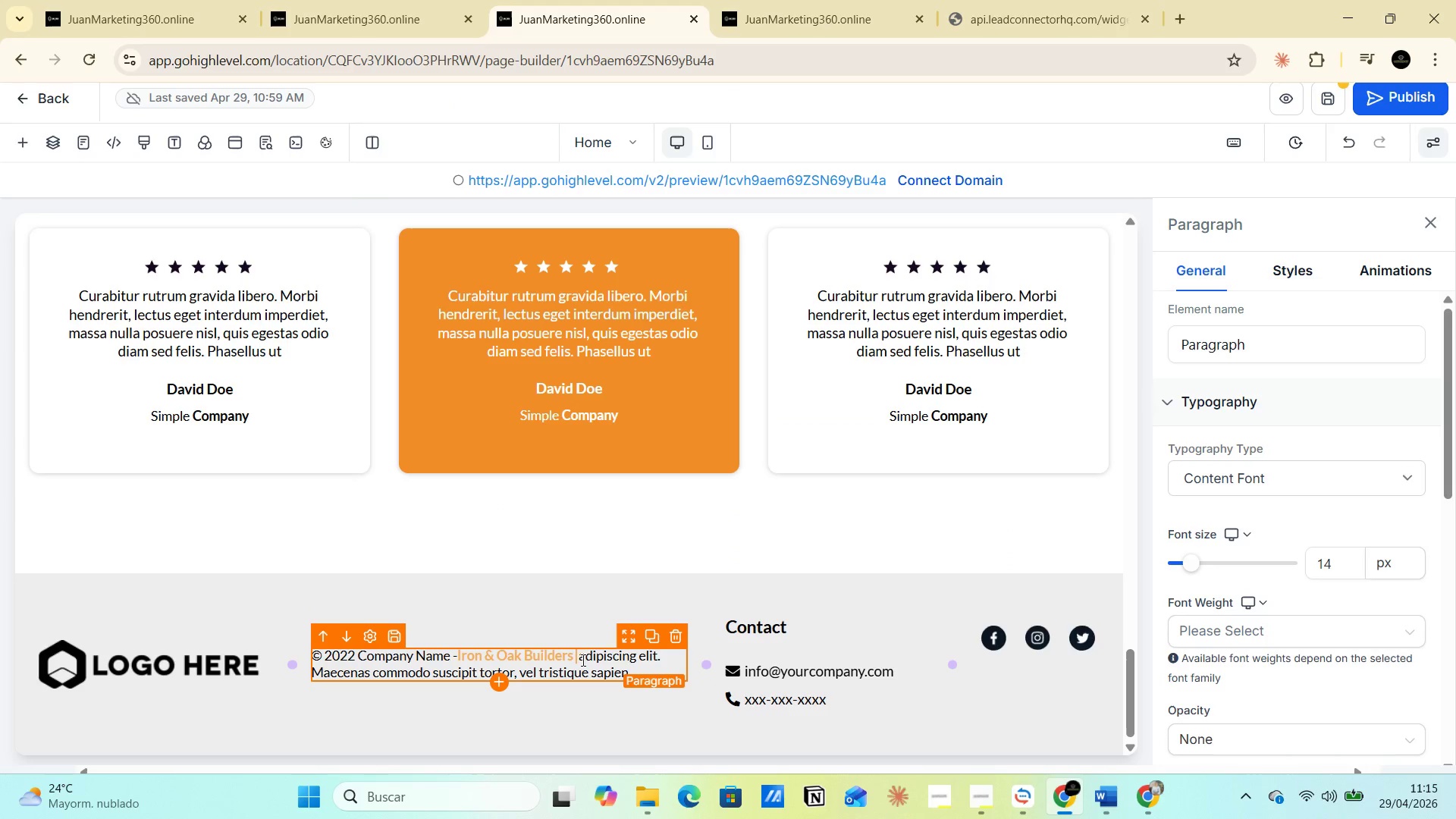 
left_click_drag(start_coordinate=[582, 658], to_coordinate=[643, 669])
 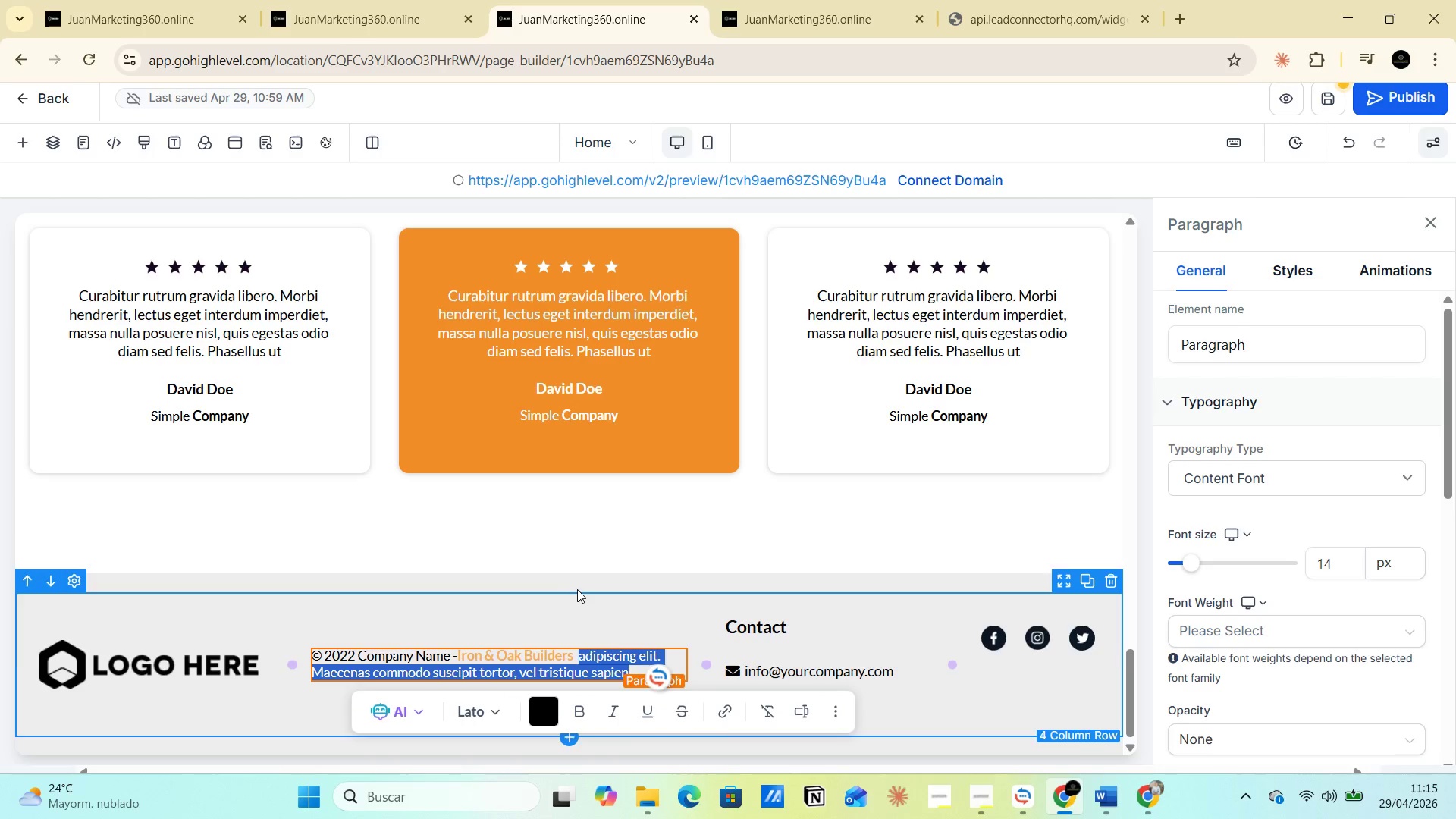 
key(Control+V)
 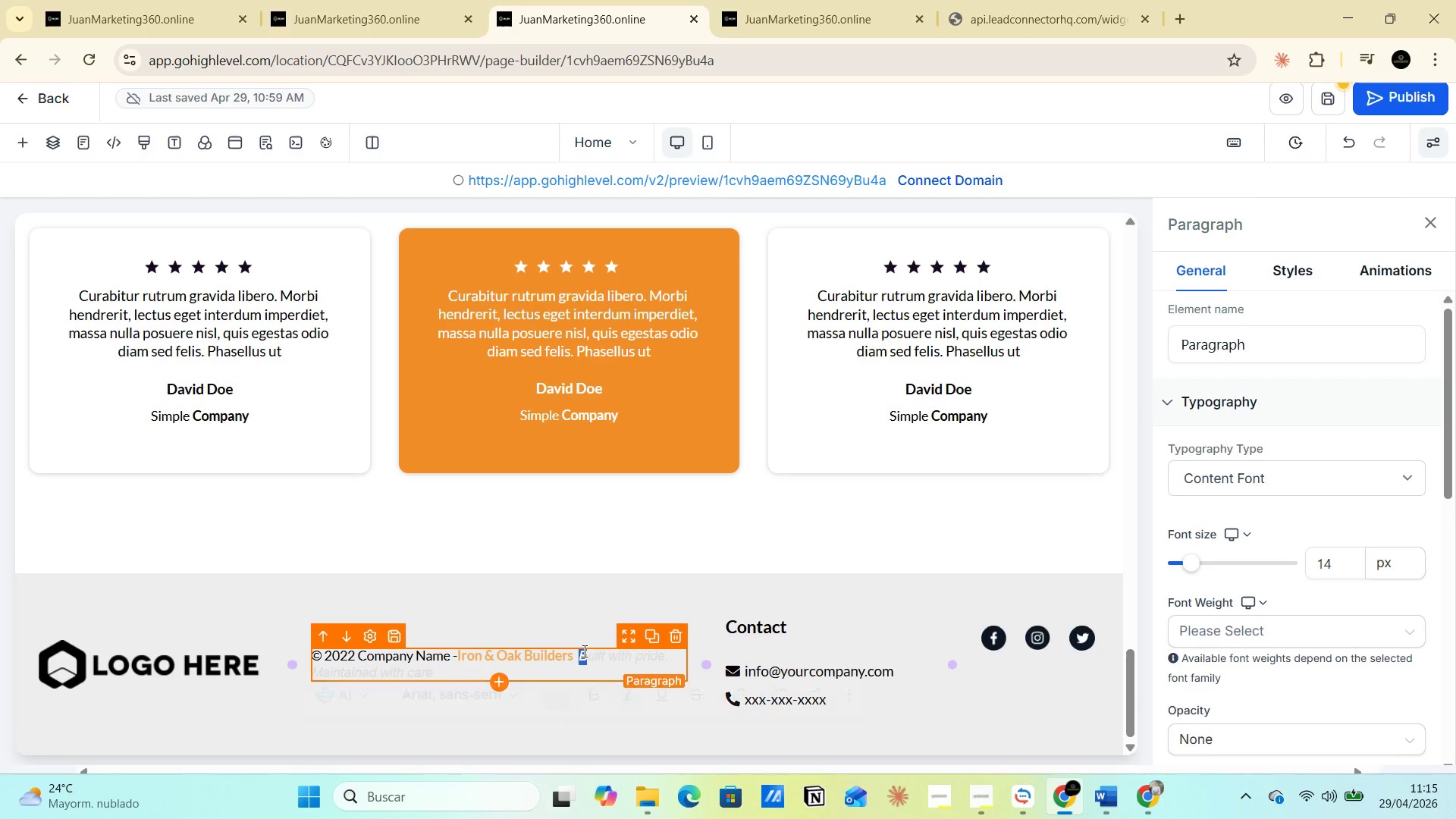 
left_click([583, 651])
 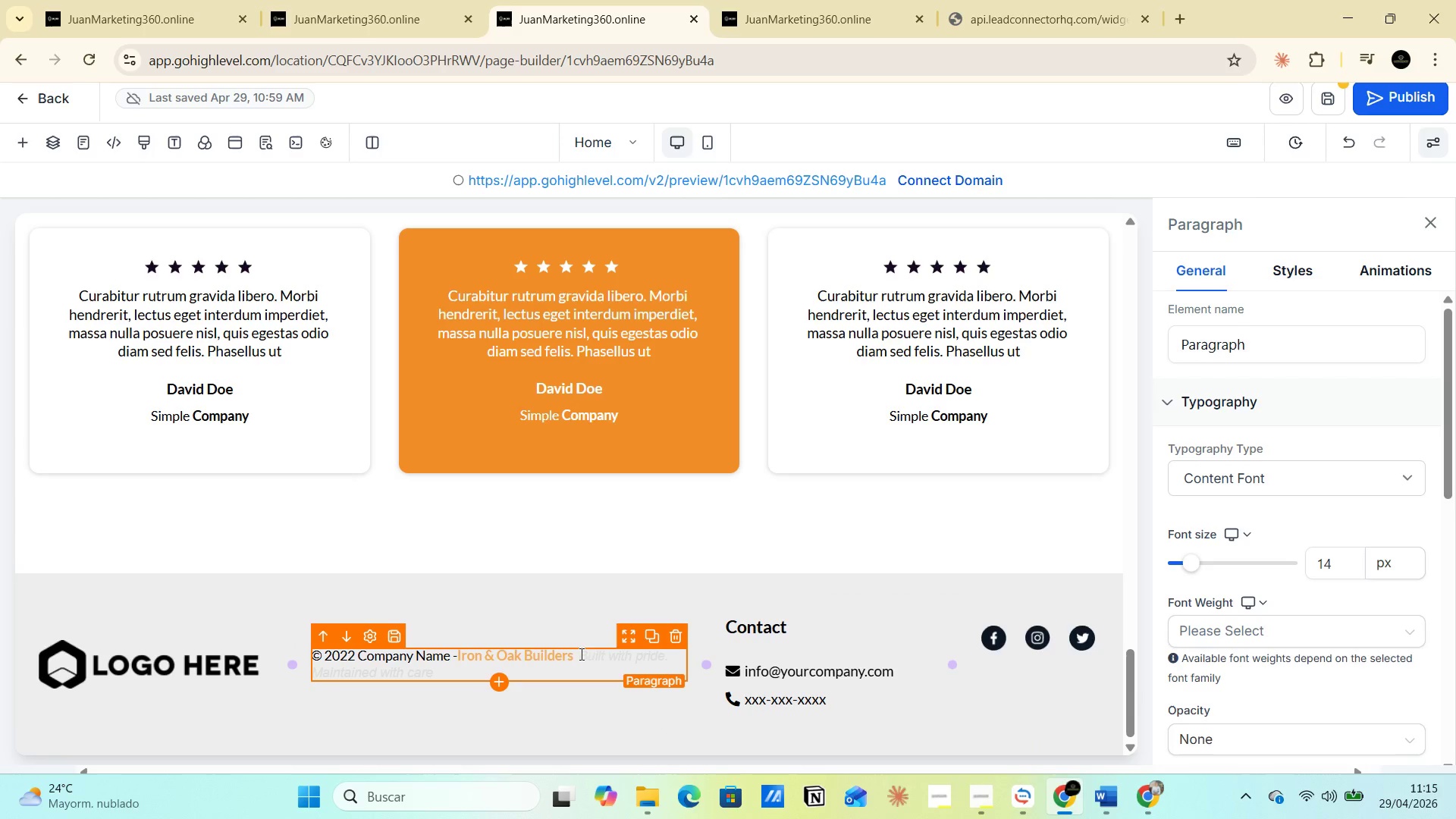 
left_click([579, 654])
 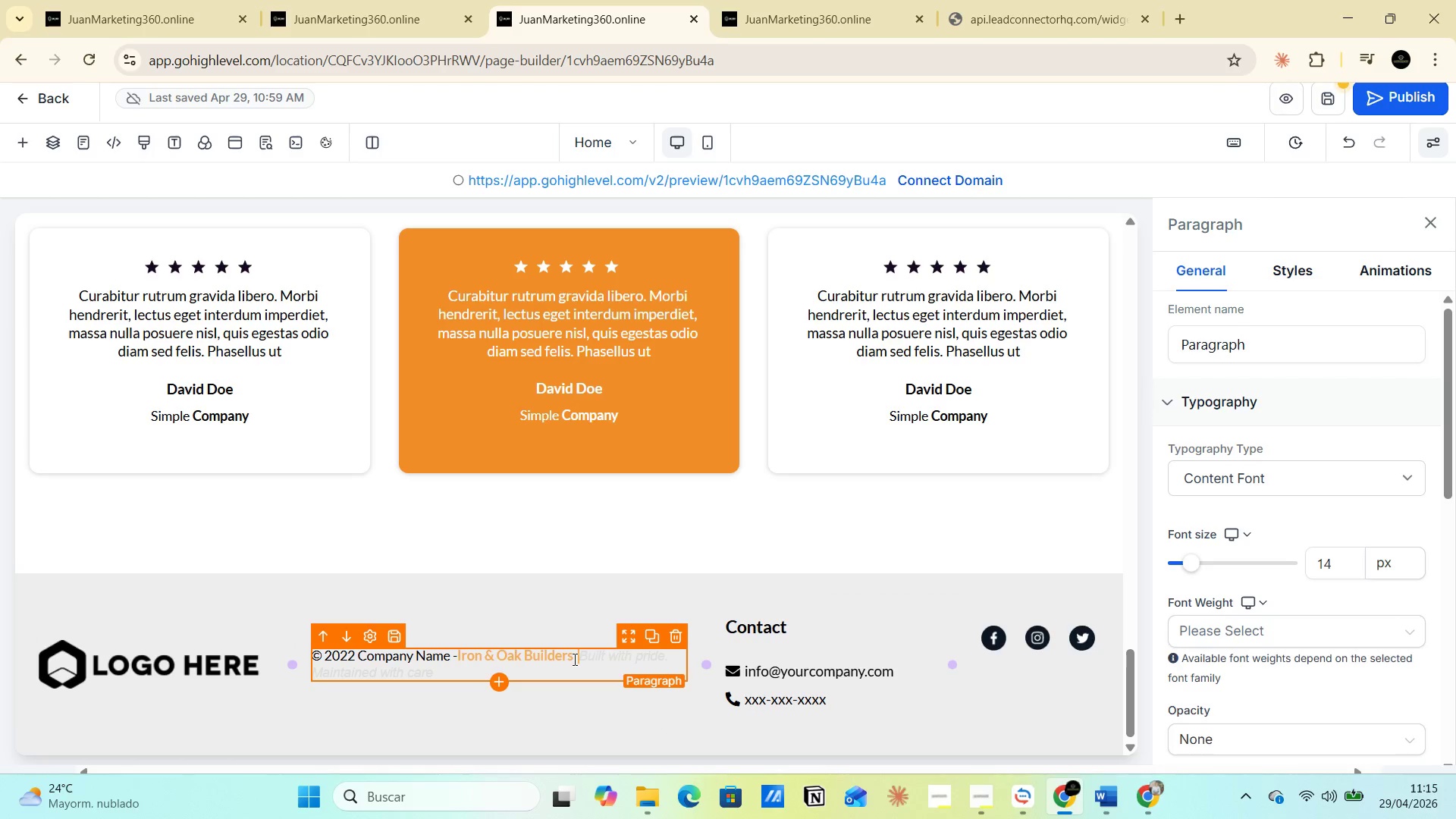 
key(Enter)
 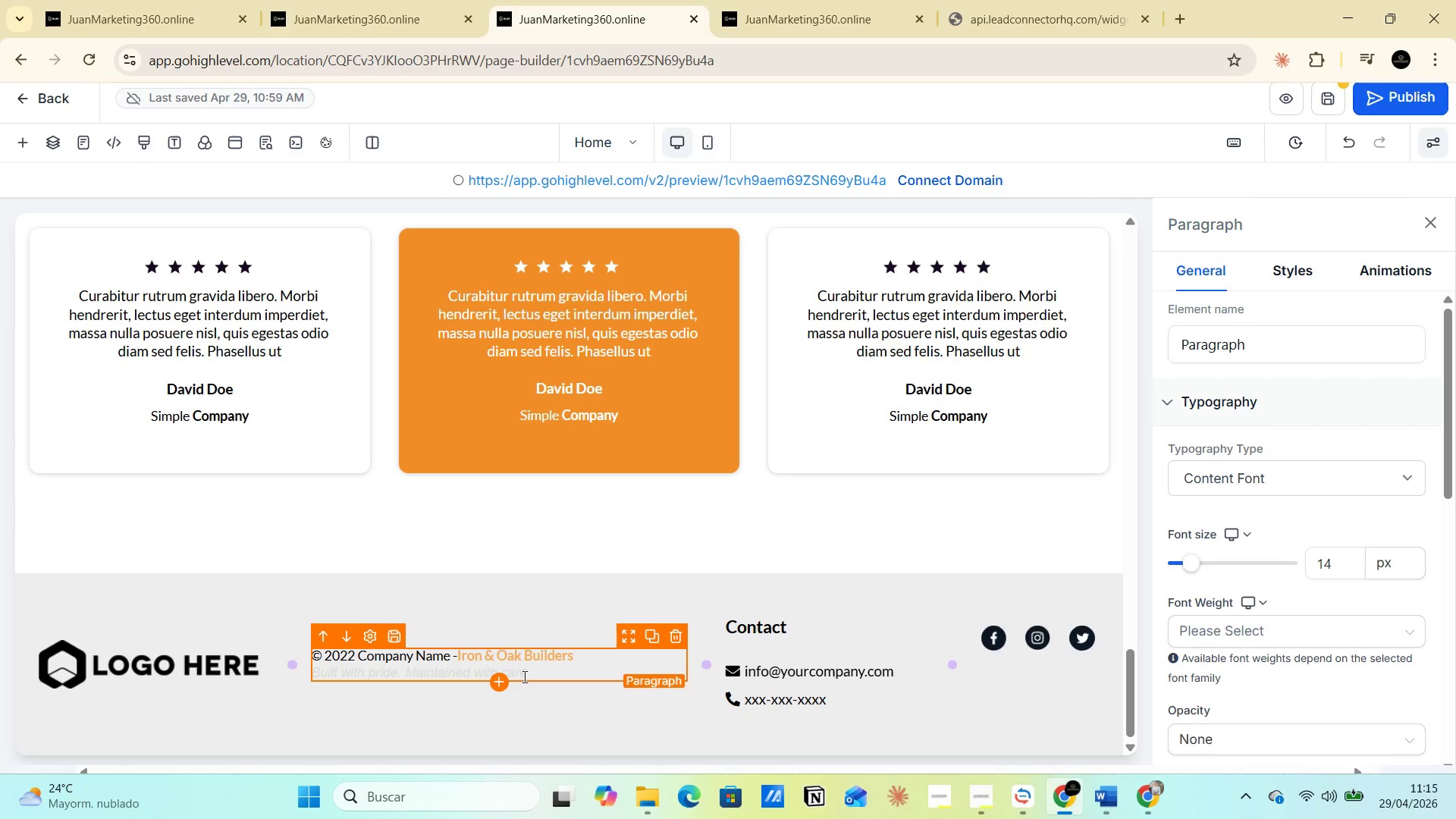 
left_click_drag(start_coordinate=[530, 670], to_coordinate=[309, 664])
 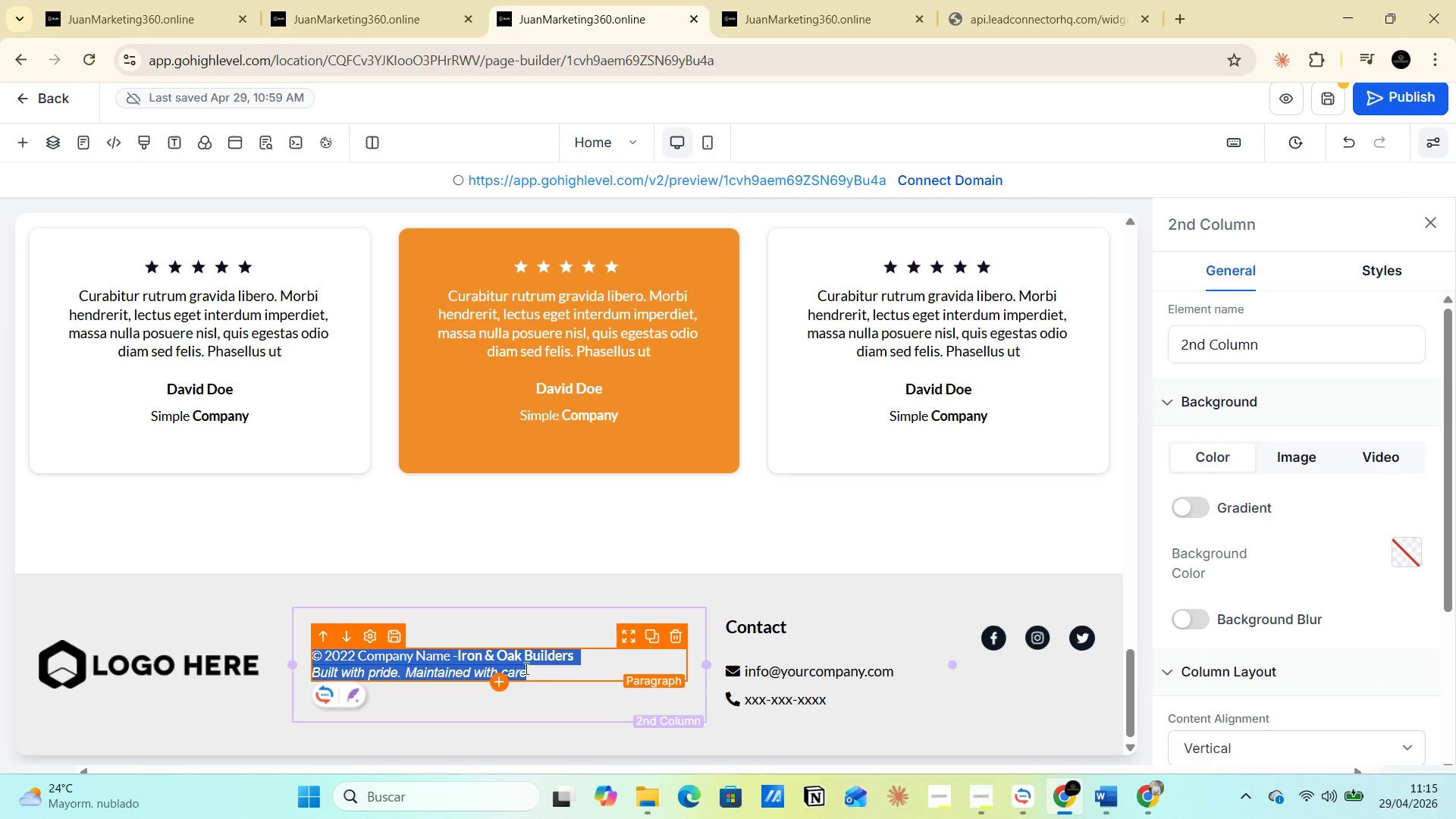 
left_click([554, 661])
 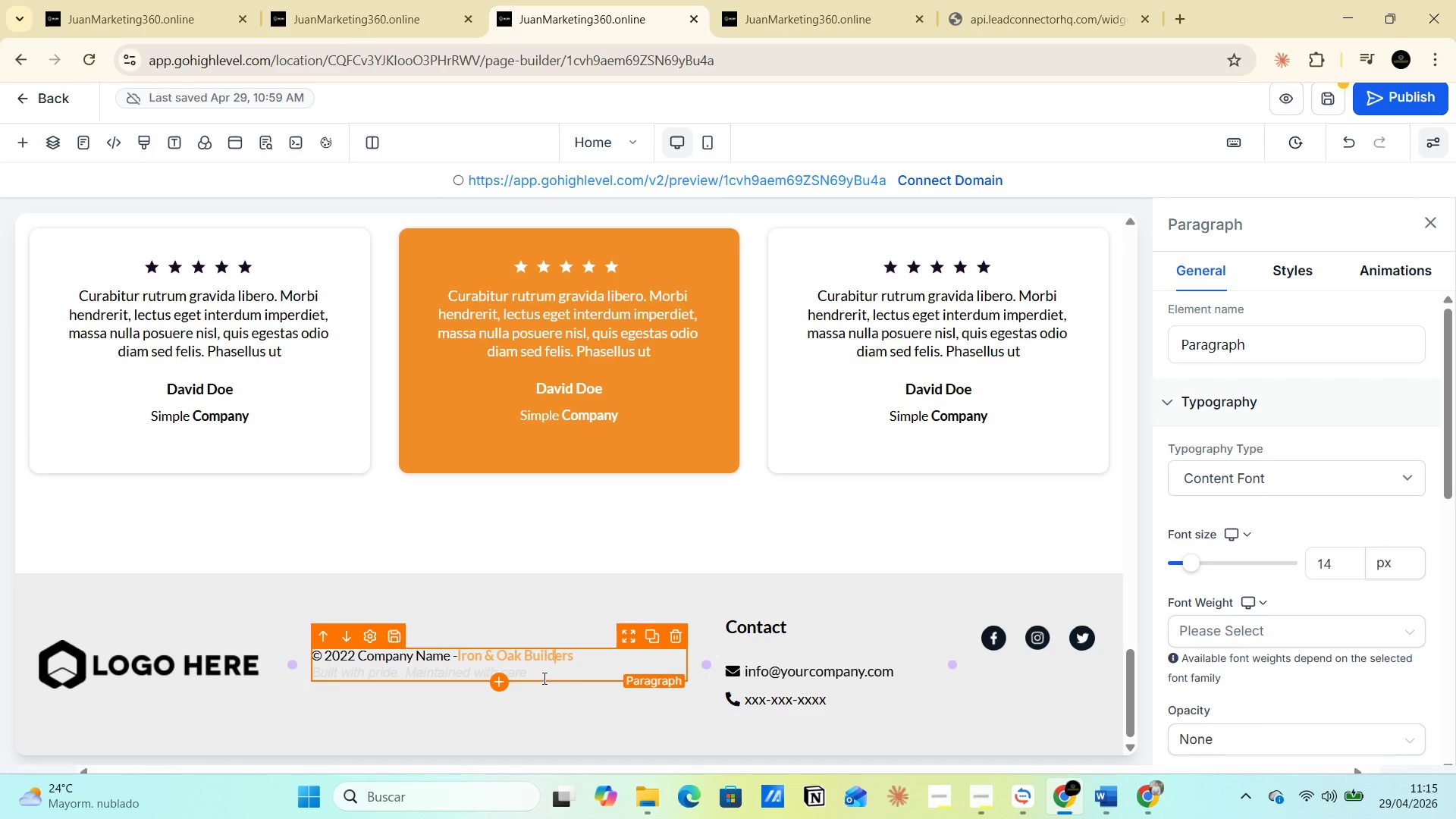 
left_click_drag(start_coordinate=[535, 664], to_coordinate=[388, 666])
 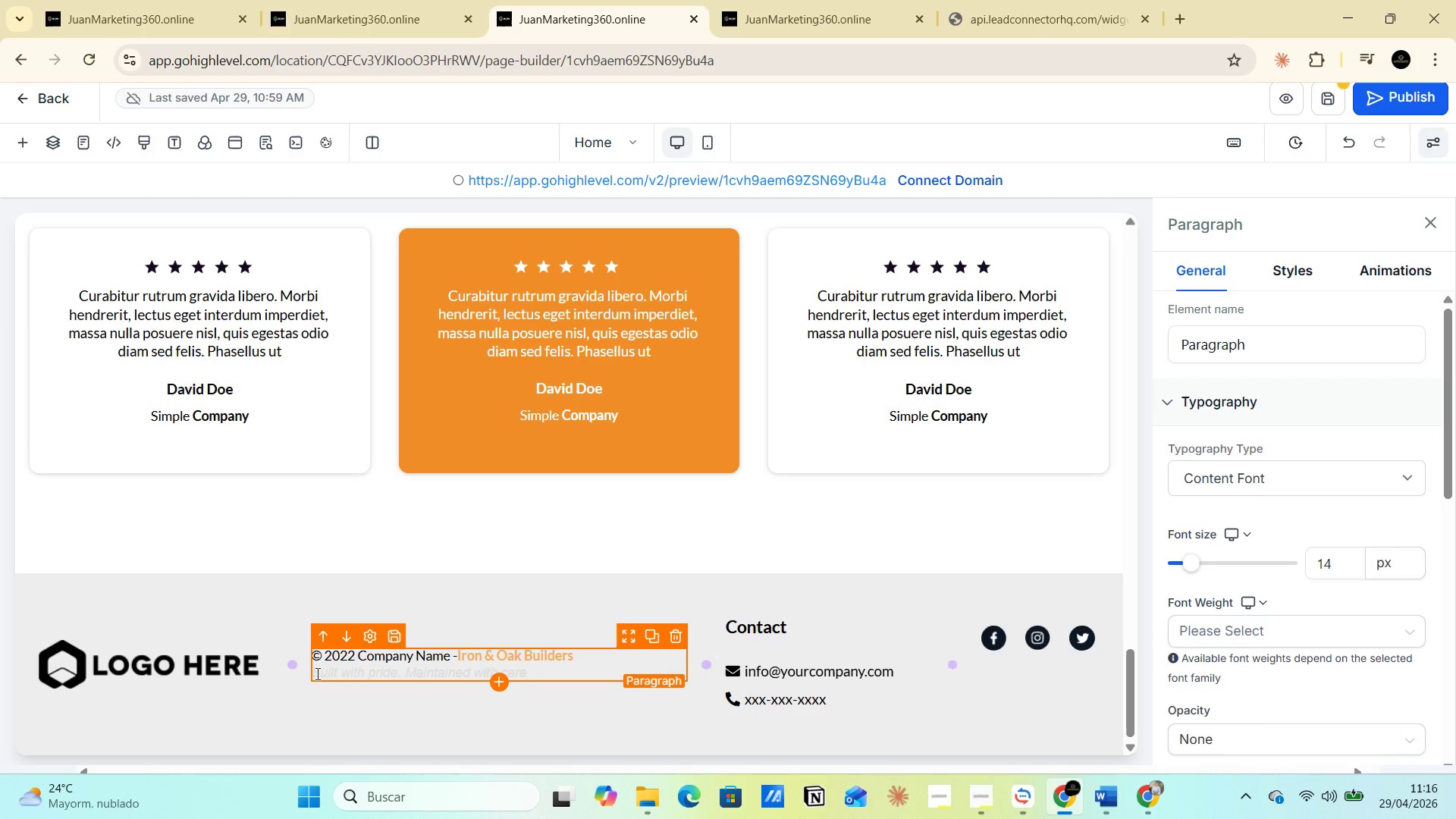 
left_click([316, 673])
 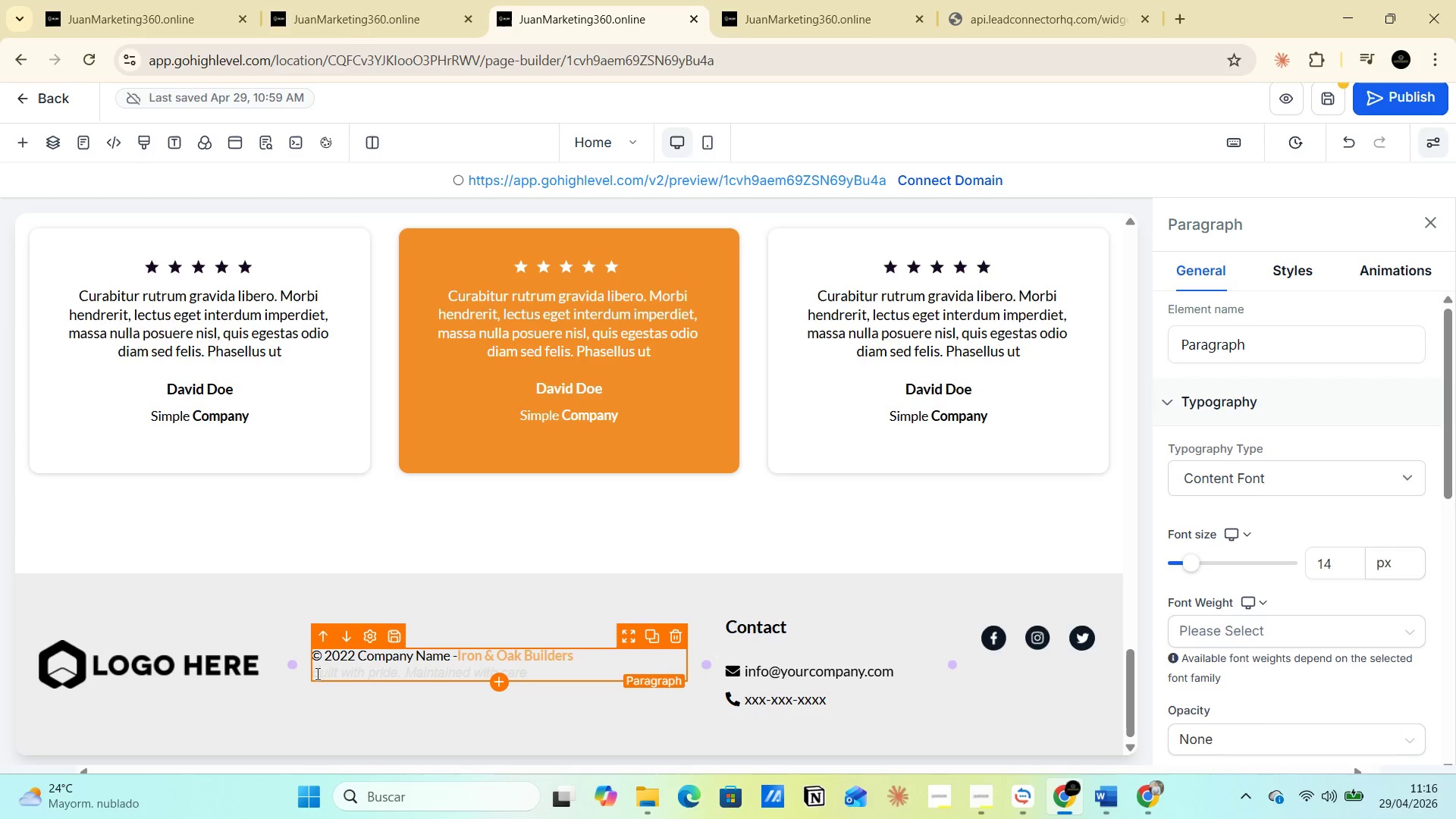 
left_click_drag(start_coordinate=[316, 673], to_coordinate=[529, 670])
 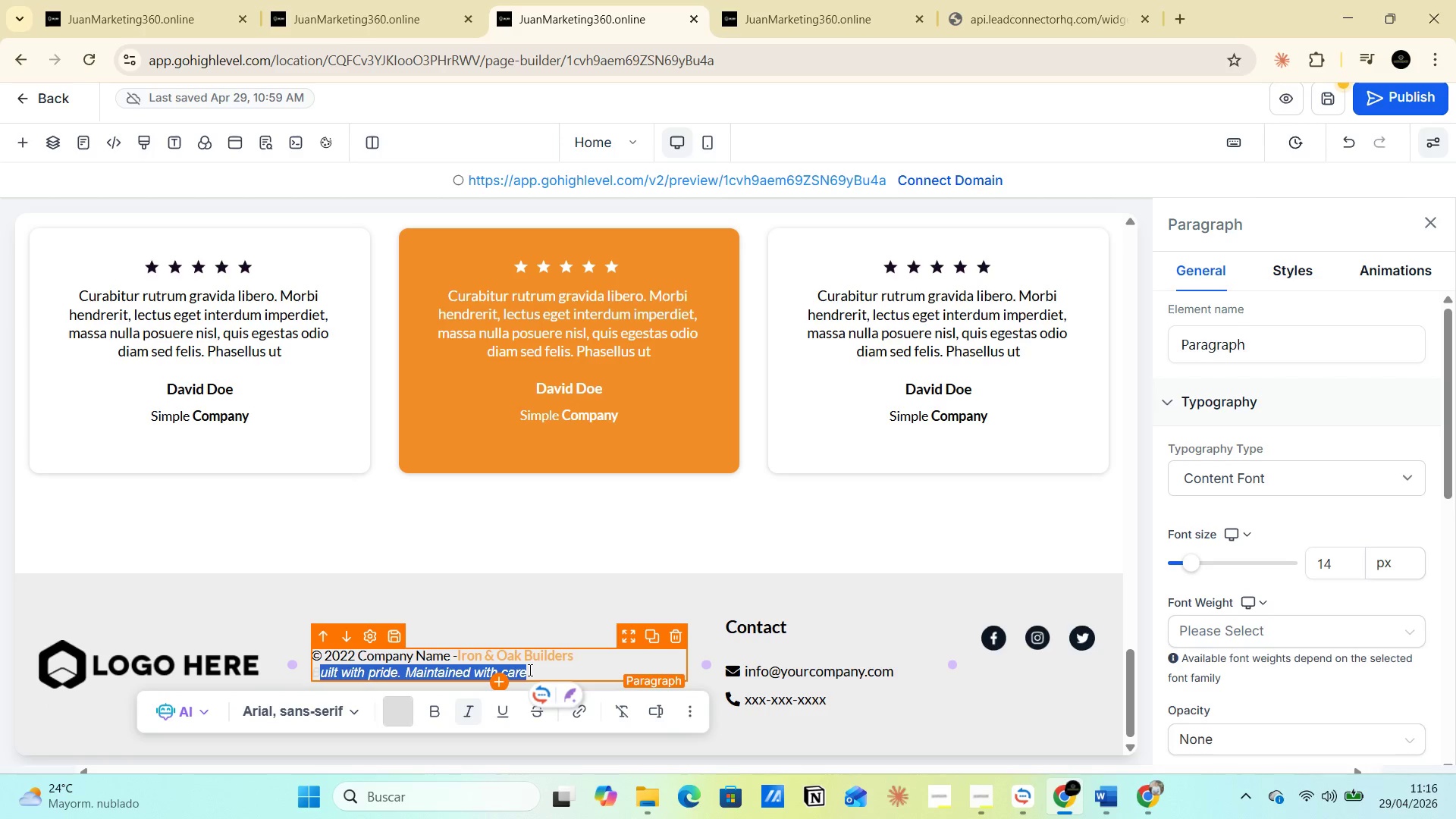 
left_click([529, 668])
 